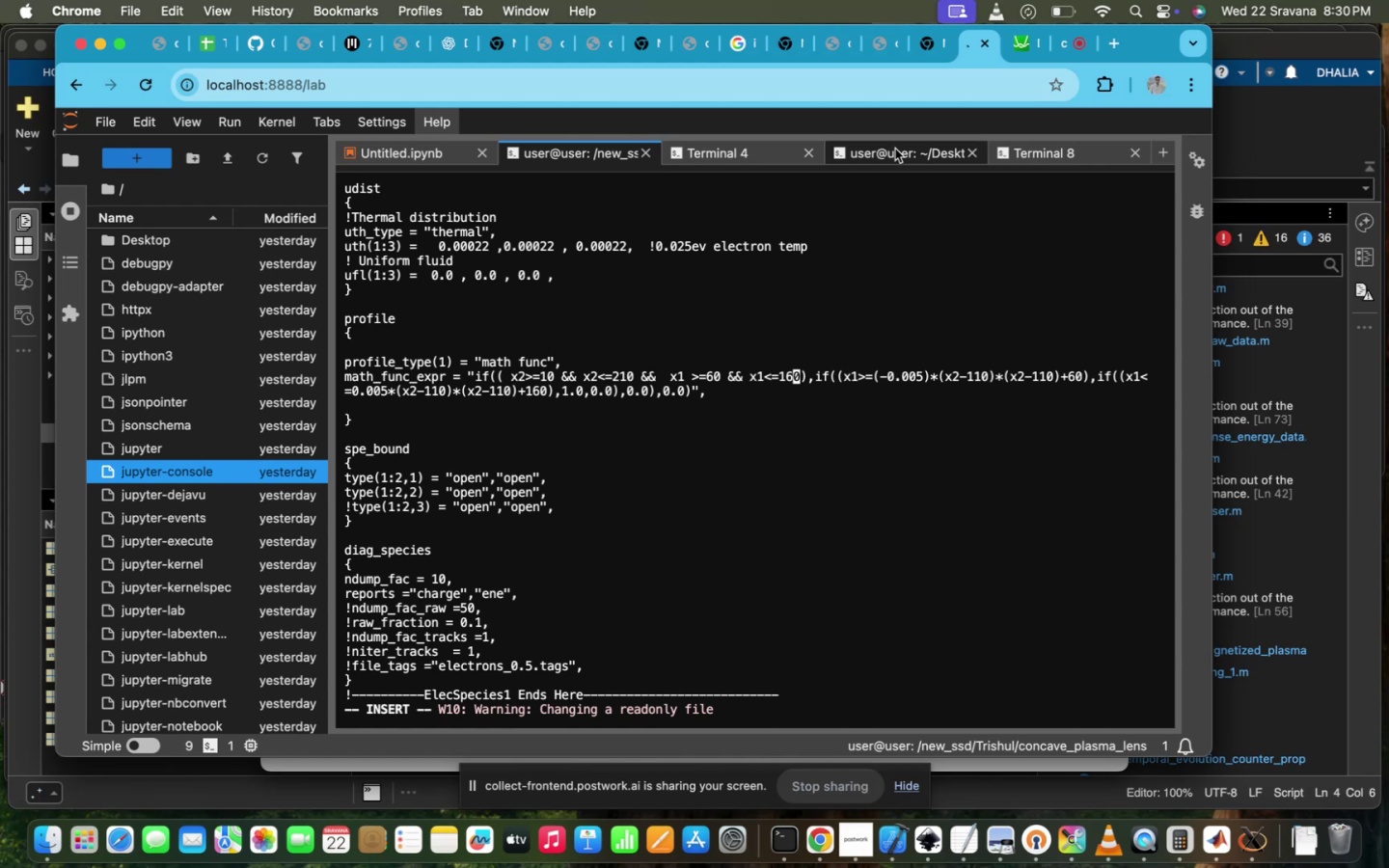 
key(Backspace)
 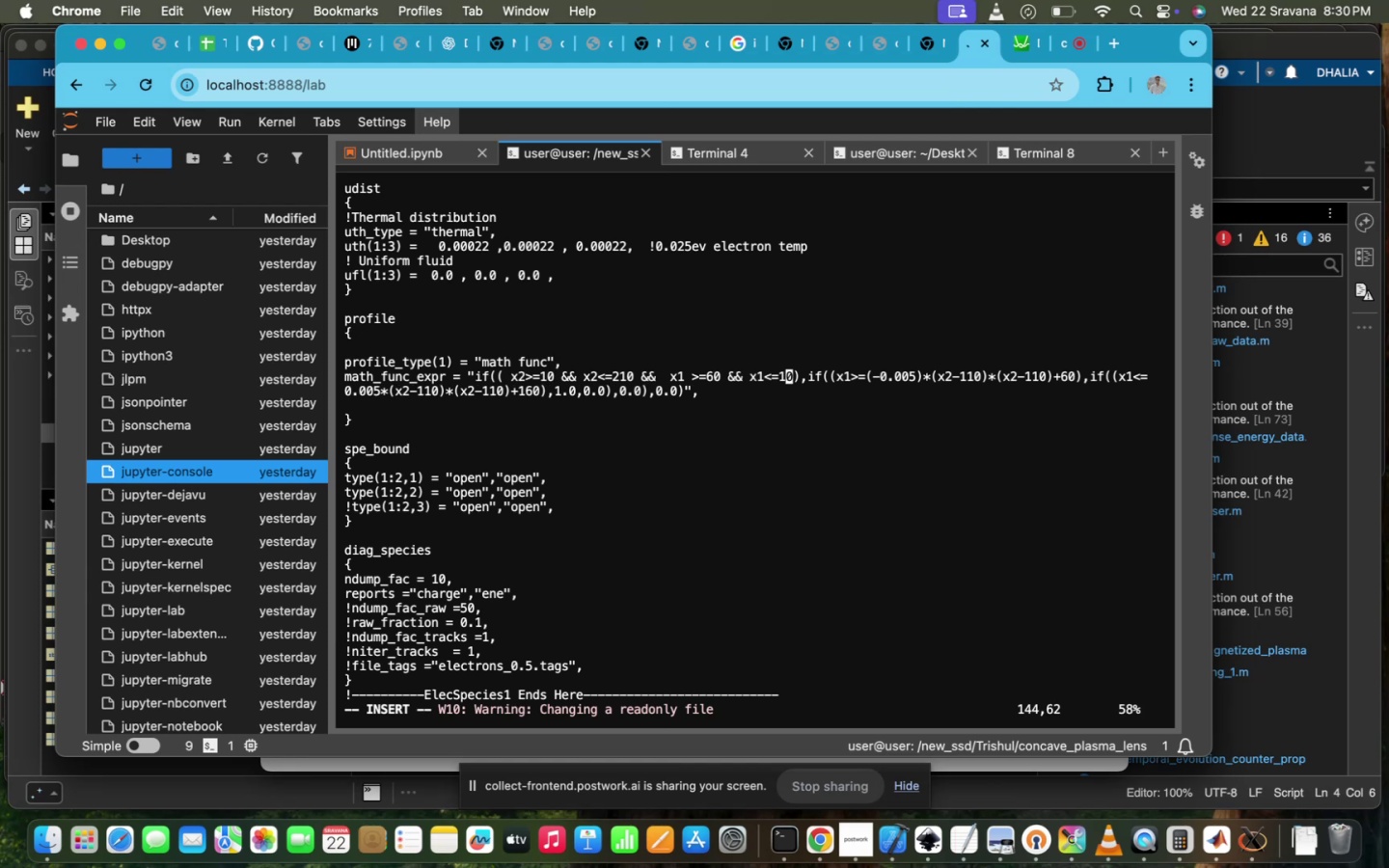 
key(Backspace)
 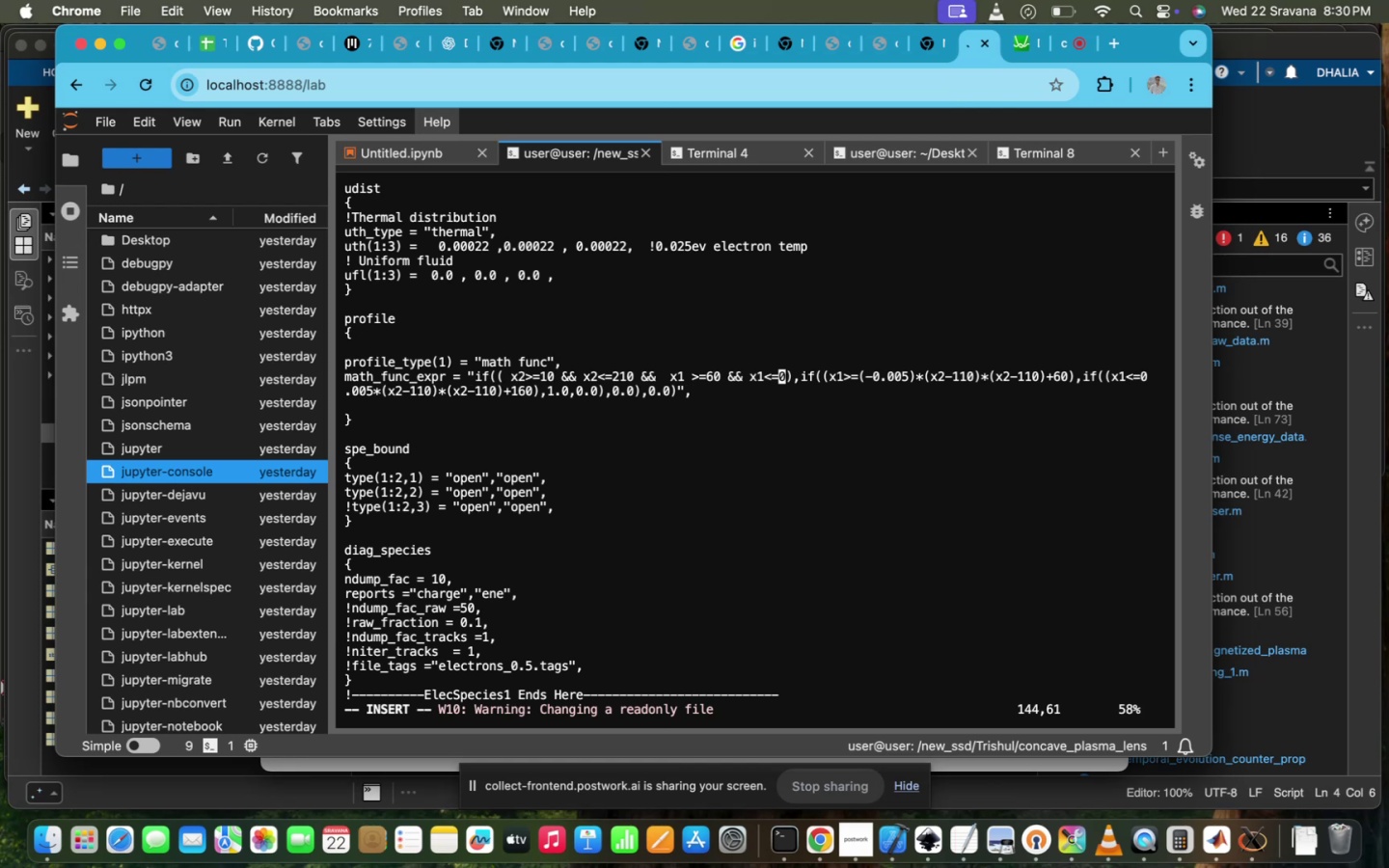 
type(20)
 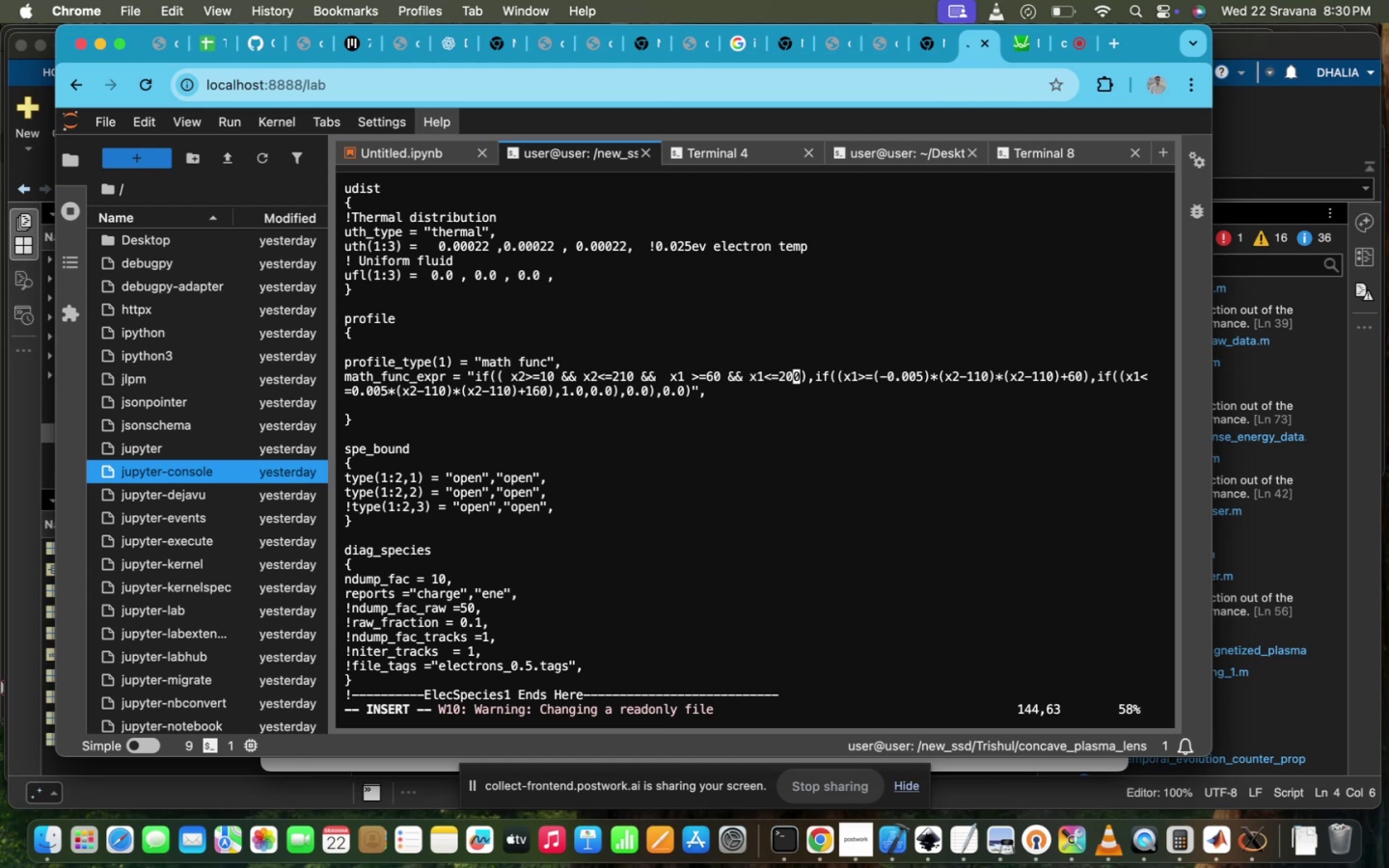 
key(ArrowLeft)
 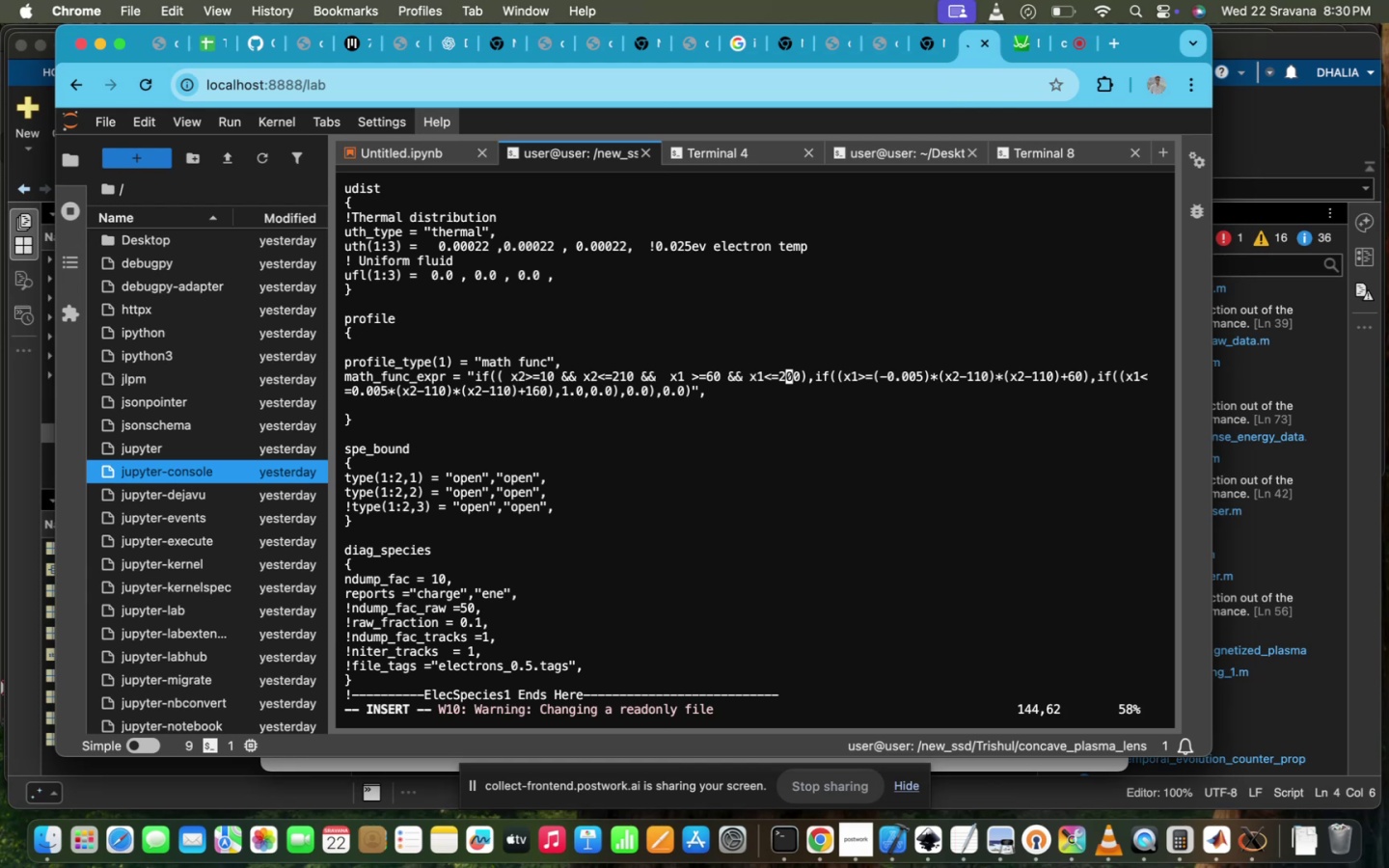 
key(ArrowLeft)
 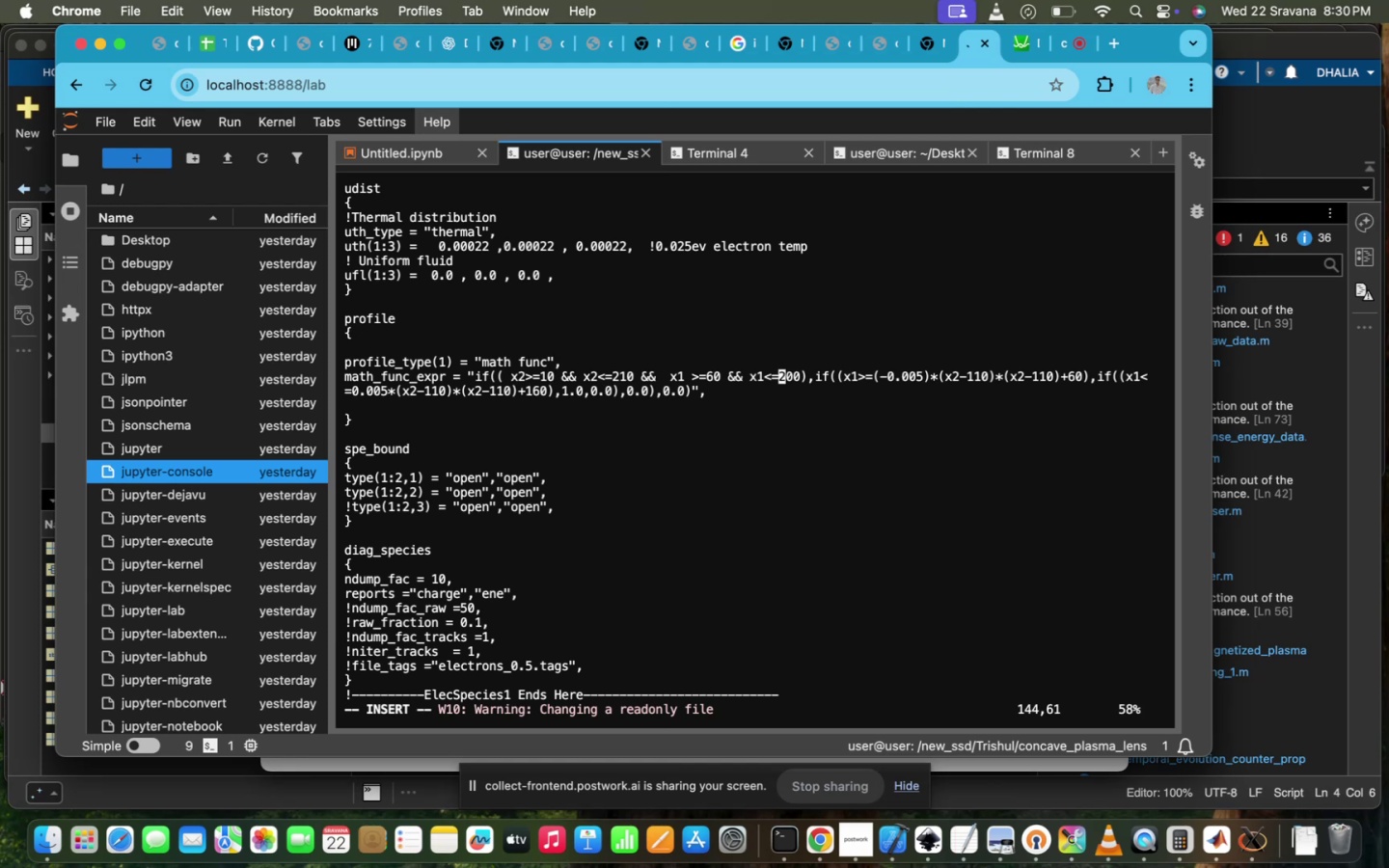 
key(ArrowLeft)
 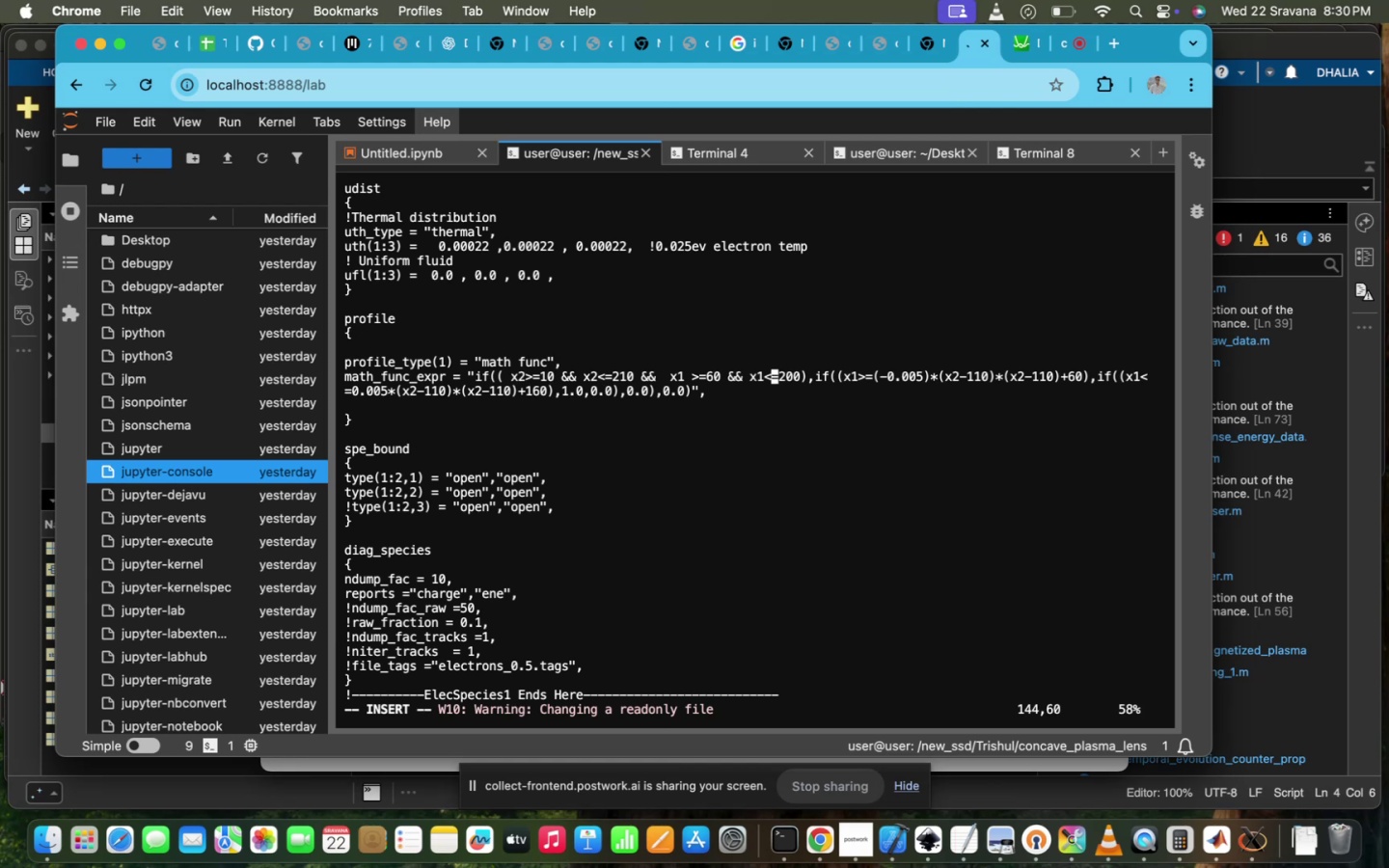 
key(ArrowLeft)
 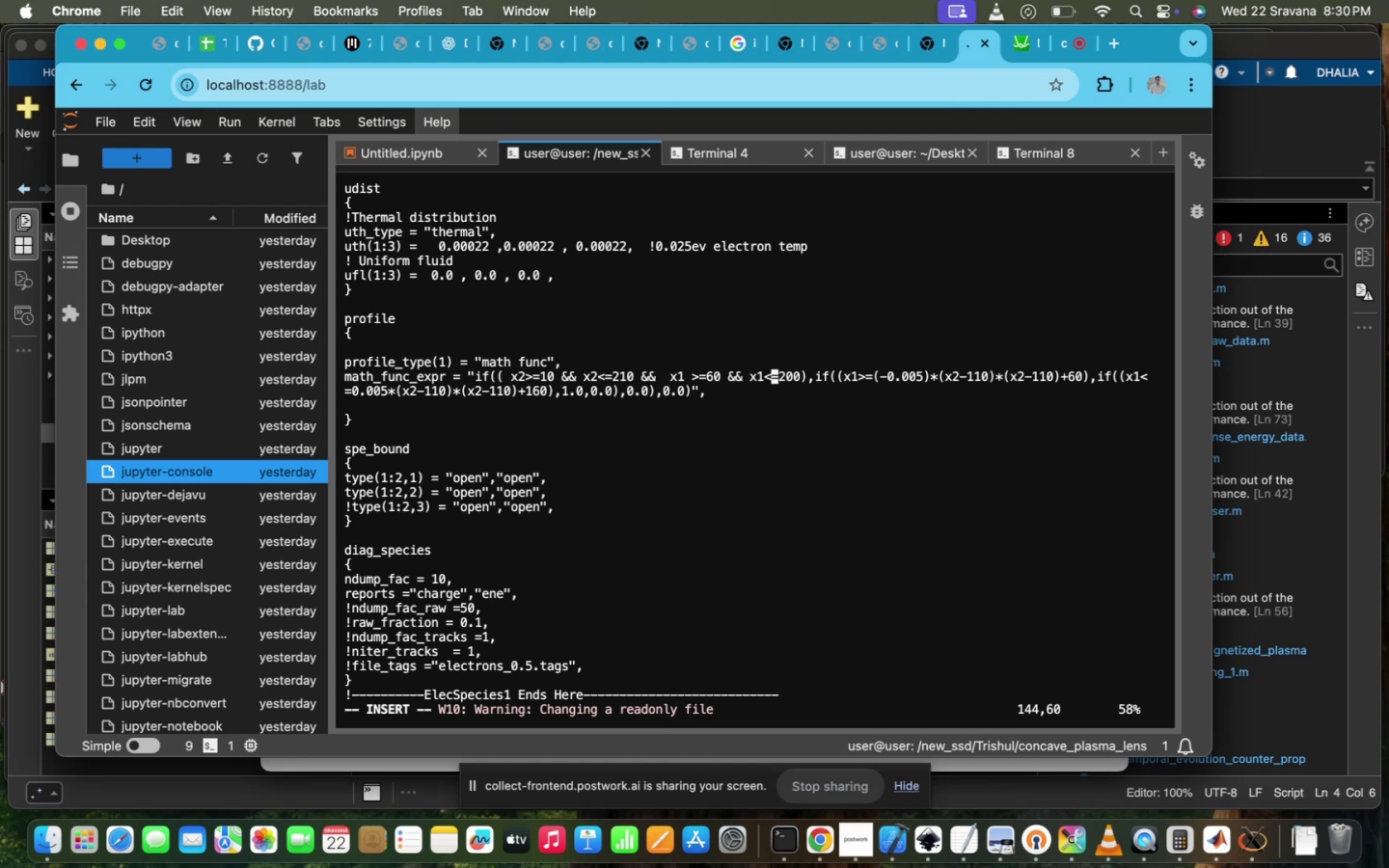 
key(ArrowLeft)
 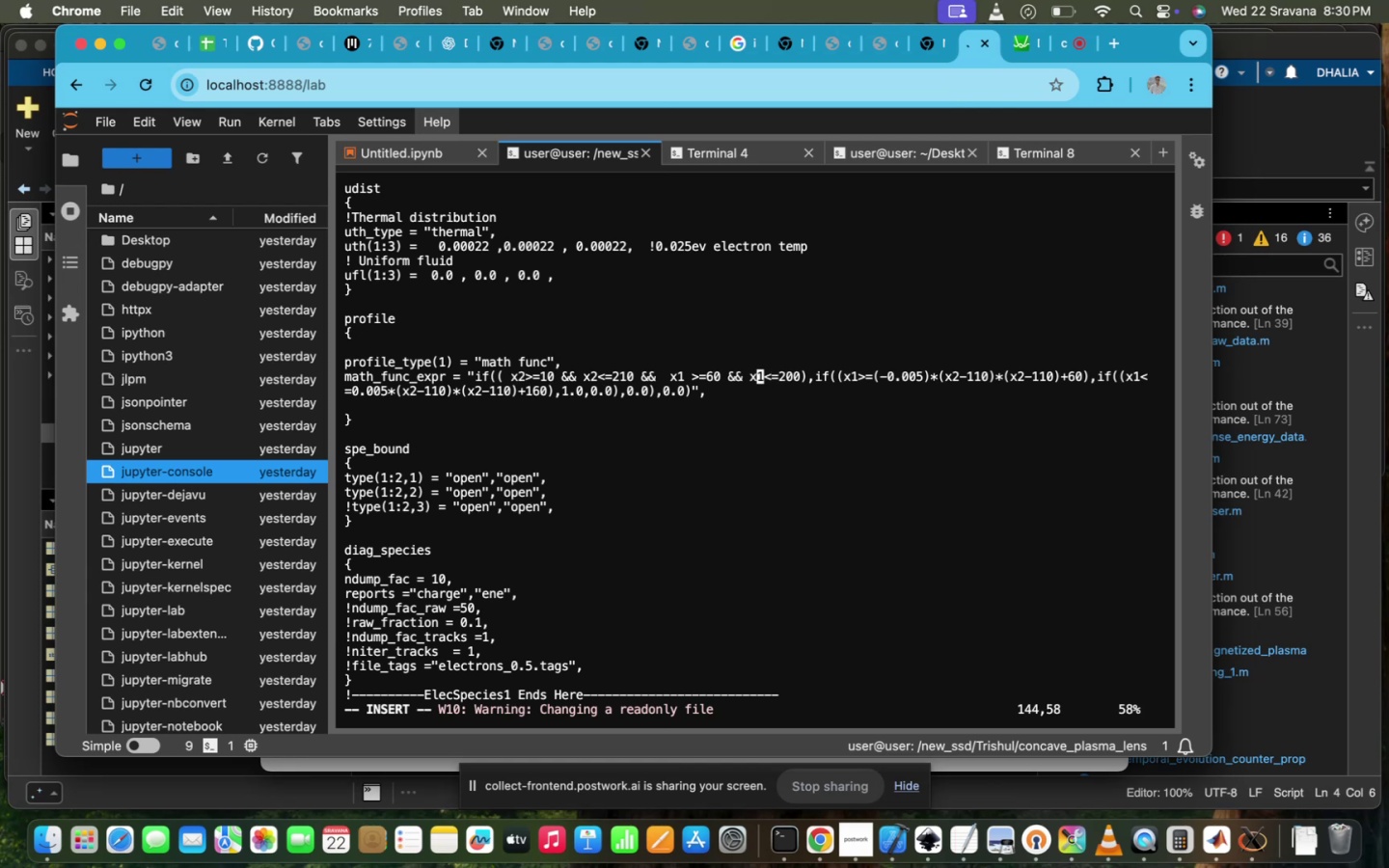 
key(ArrowLeft)
 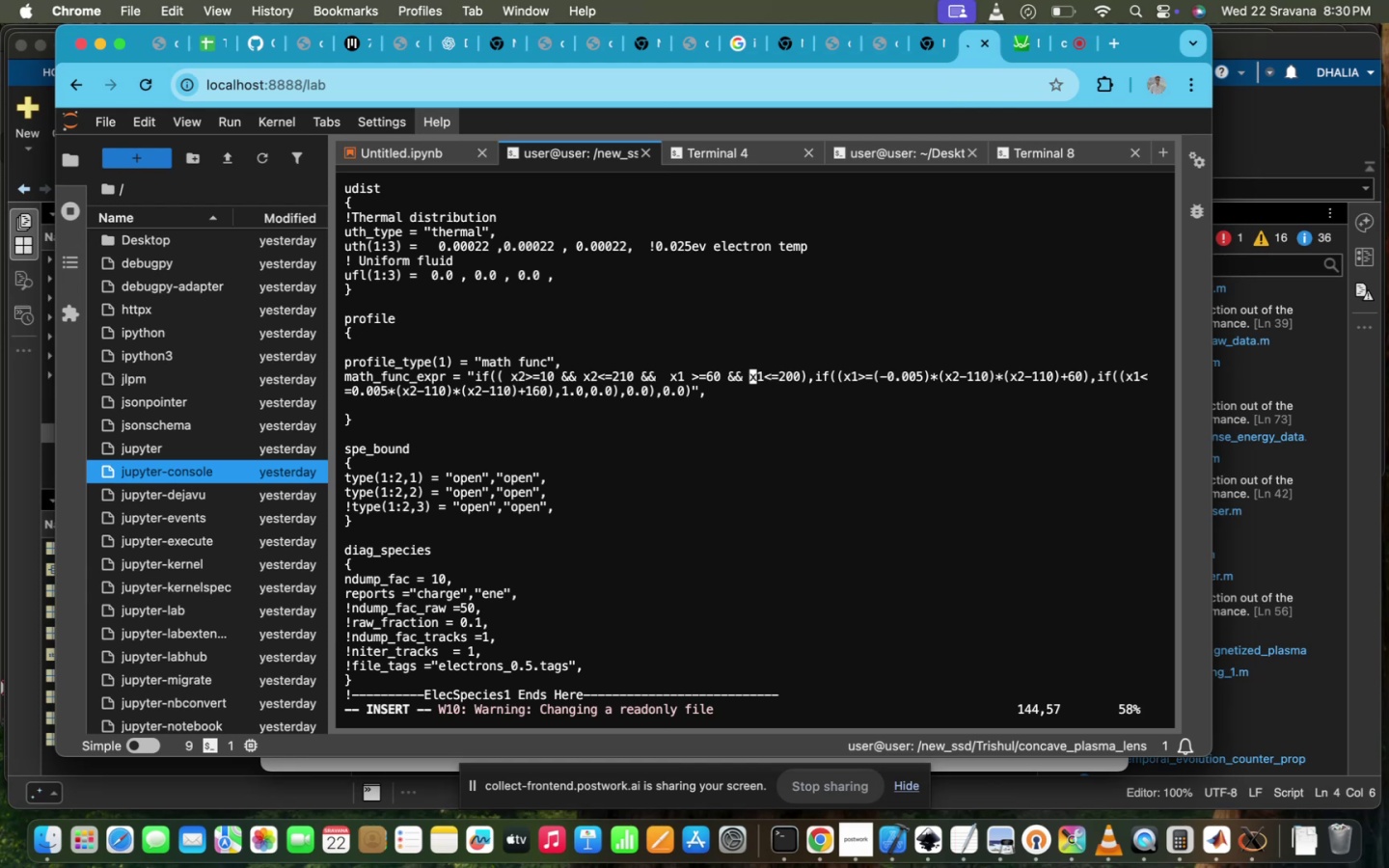 
key(ArrowLeft)
 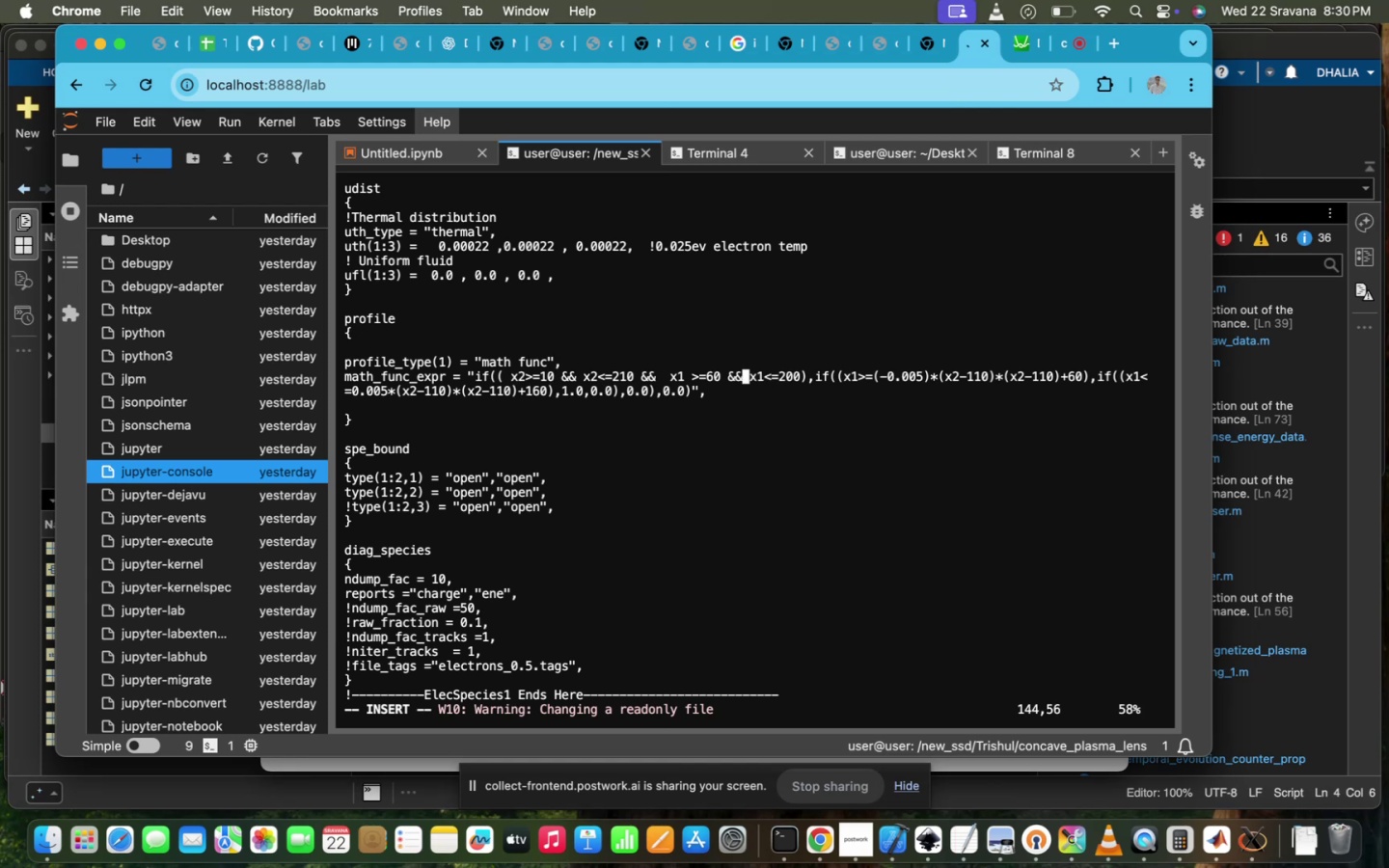 
key(ArrowLeft)
 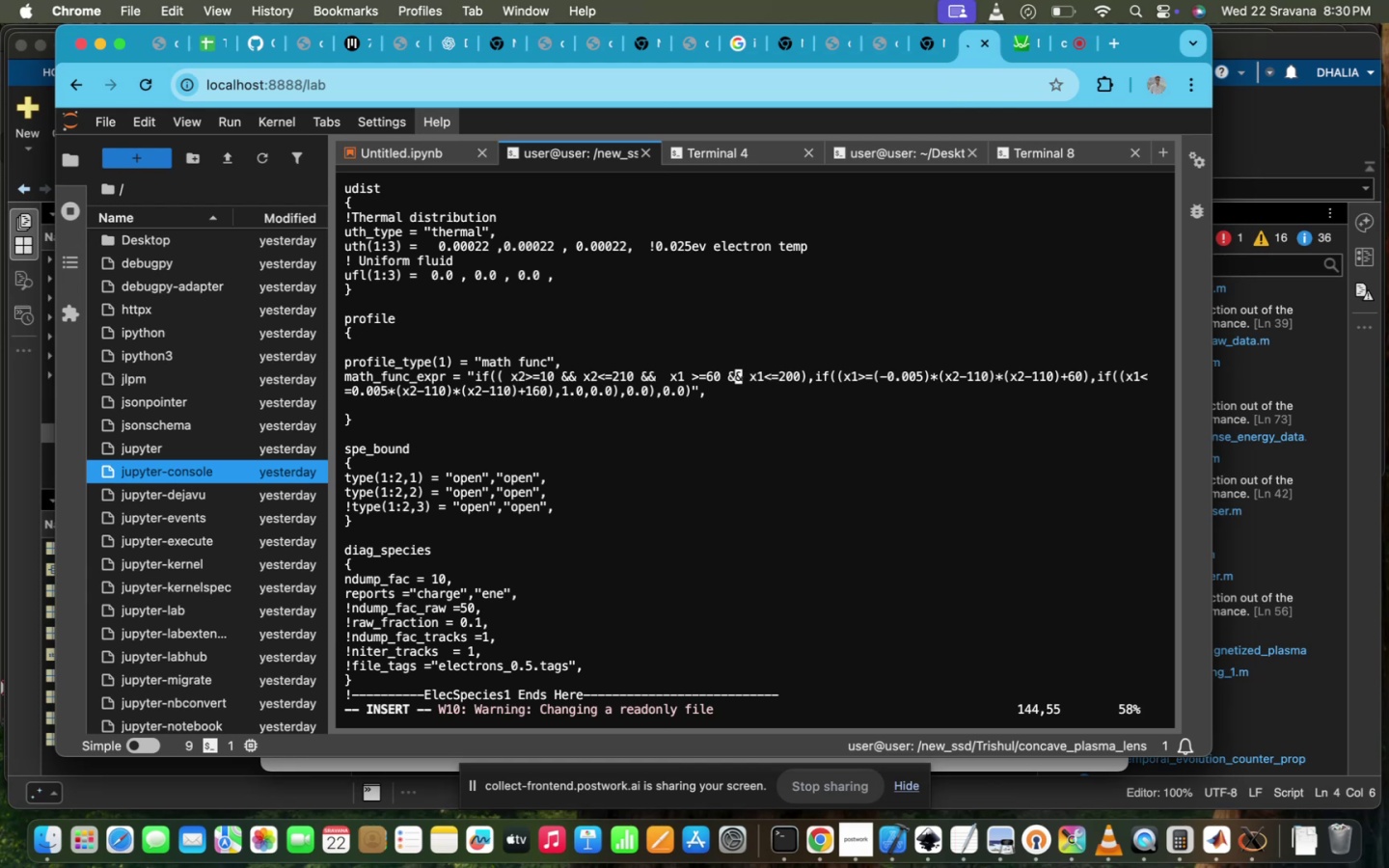 
key(ArrowLeft)
 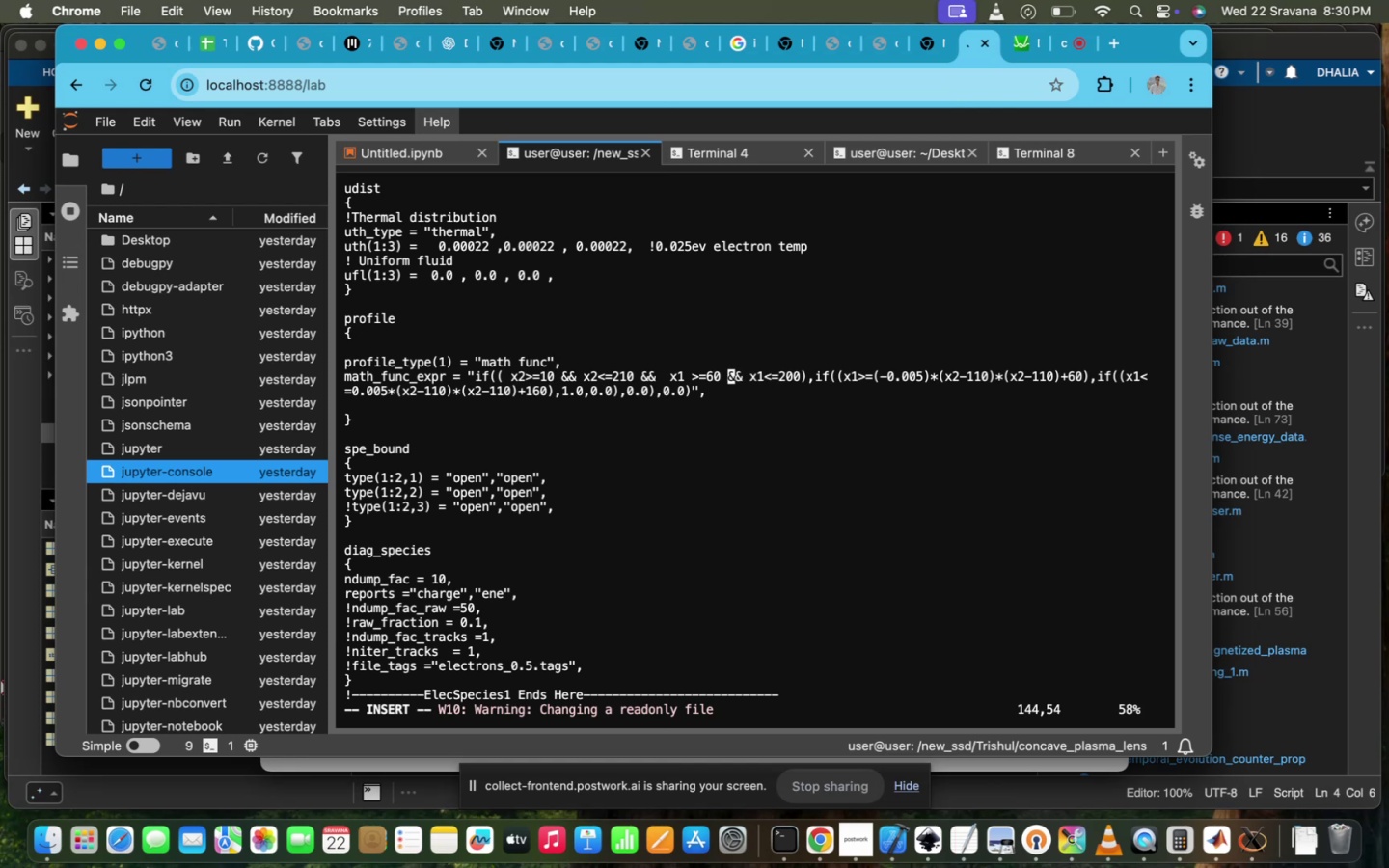 
key(ArrowLeft)
 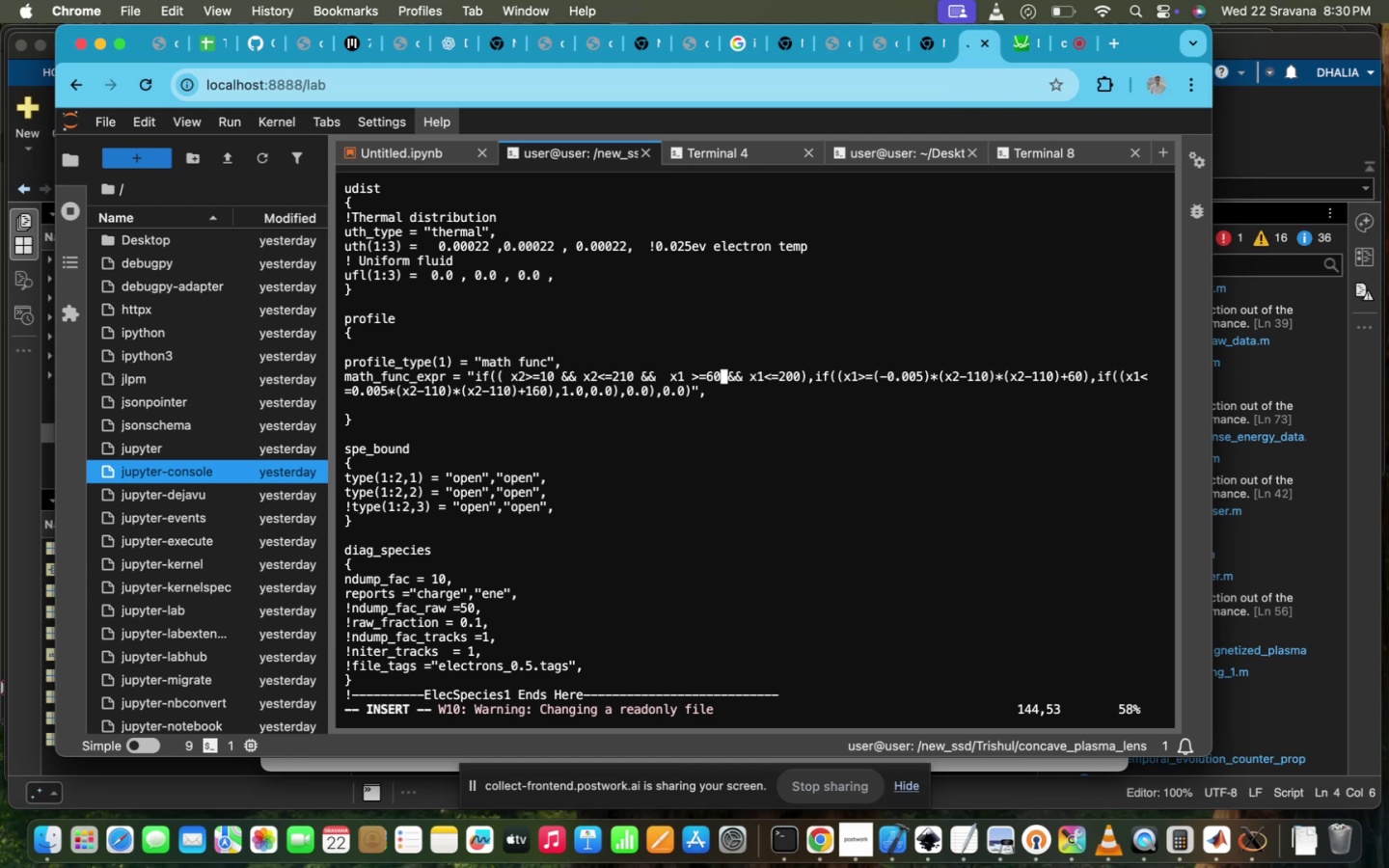 
key(ArrowLeft)
 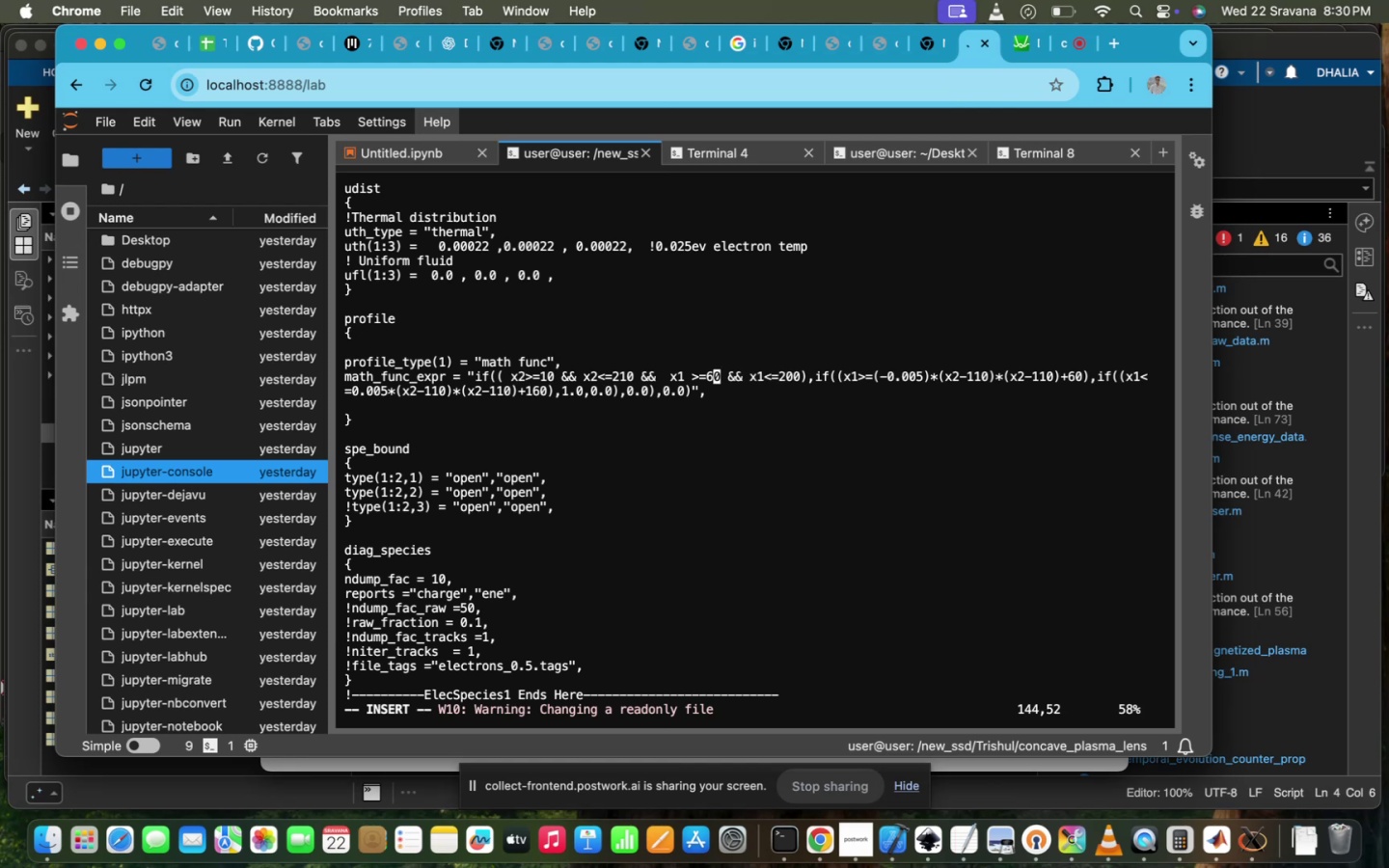 
key(Backspace)
 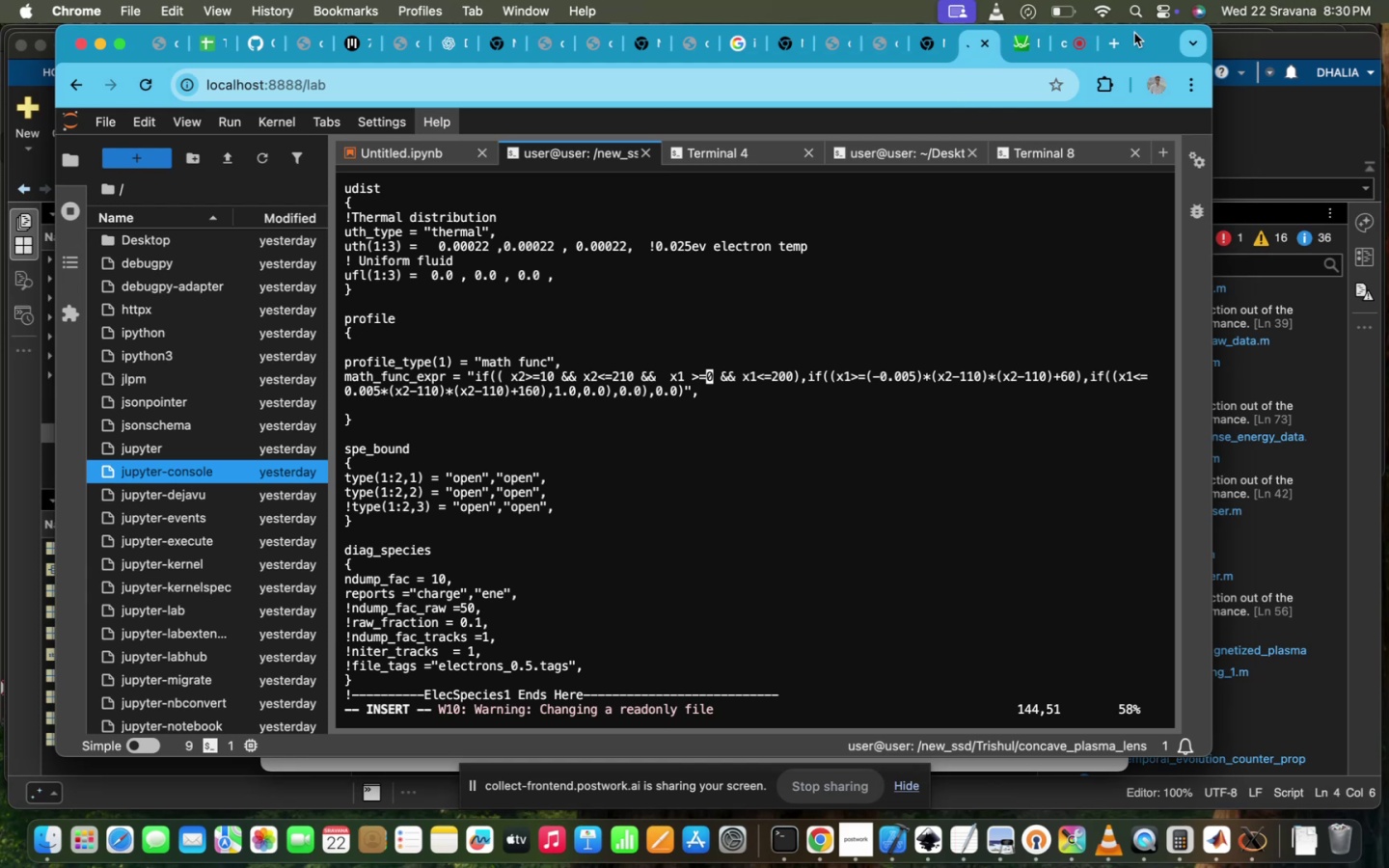 
left_click([1022, 44])
 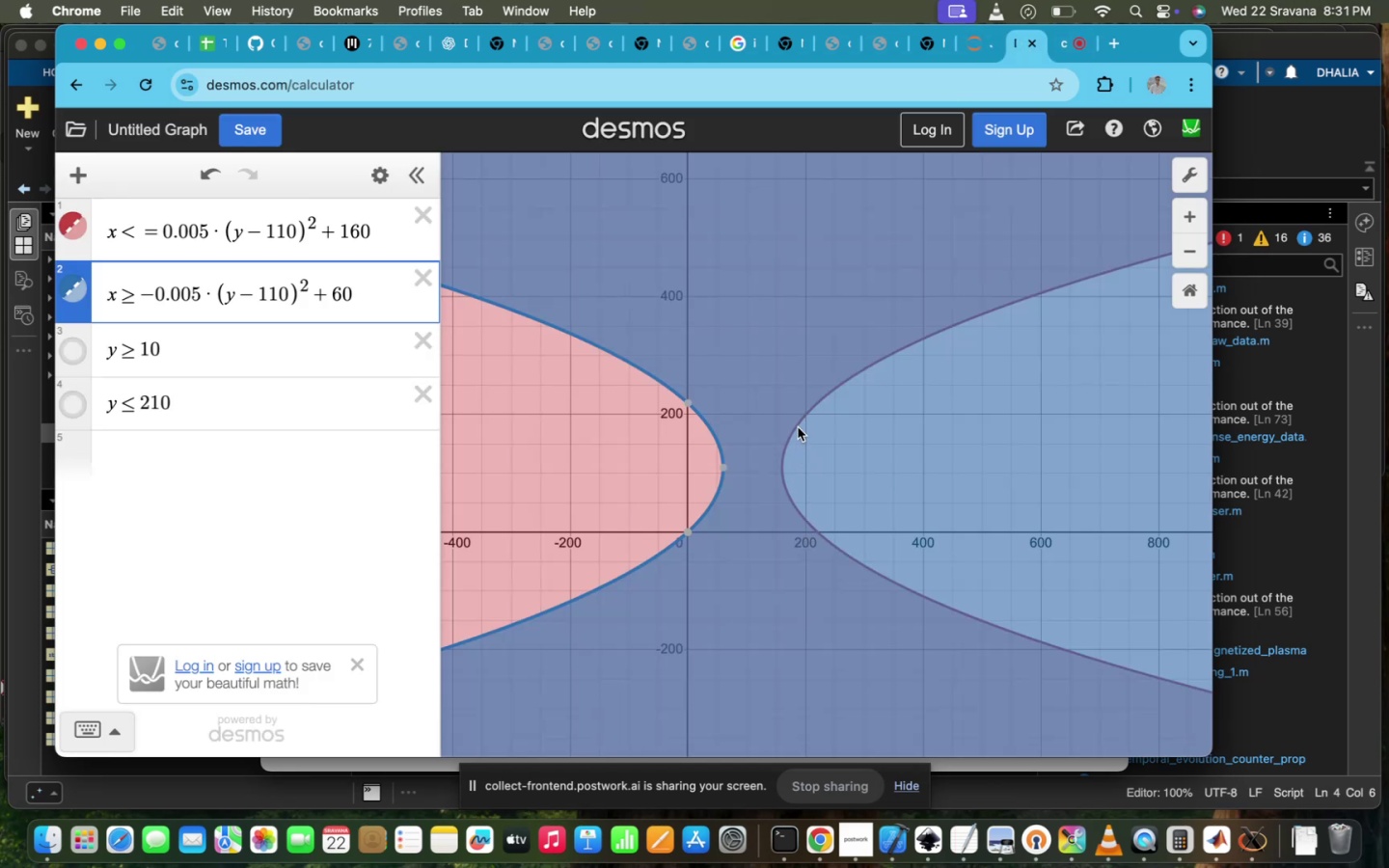 
wait(7.22)
 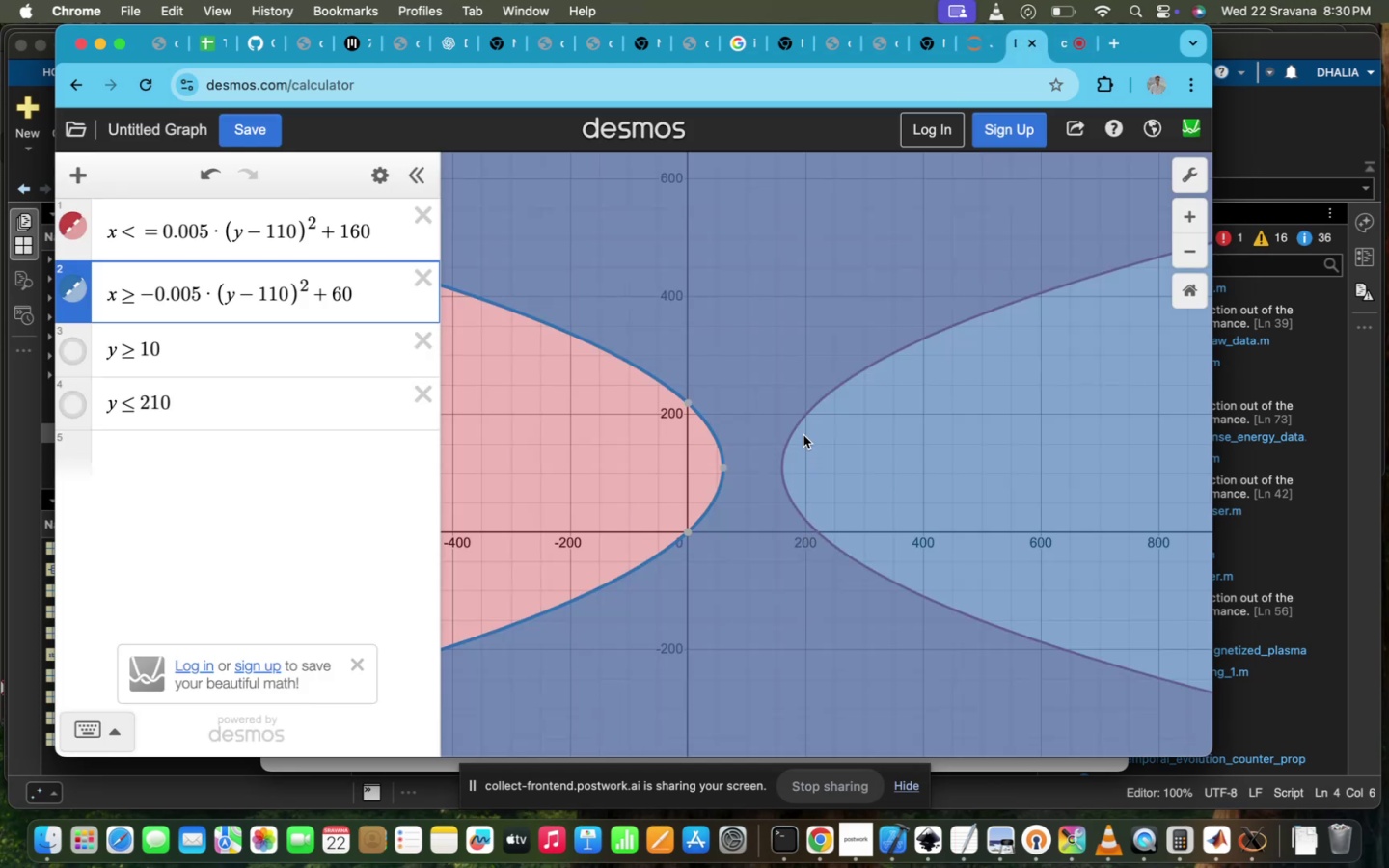 
left_click_drag(start_coordinate=[807, 415], to_coordinate=[812, 415])
 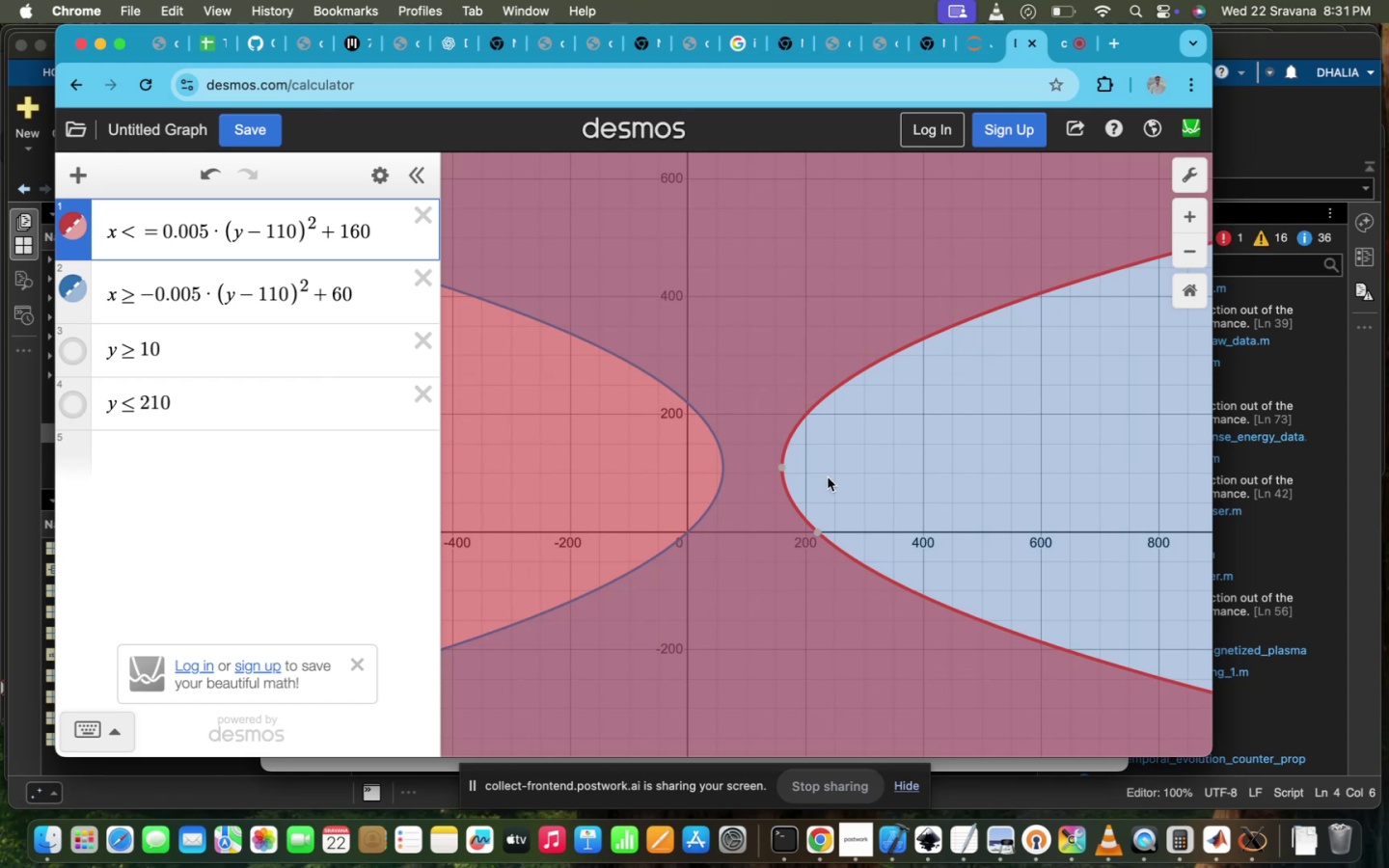 
mouse_move([817, 539])
 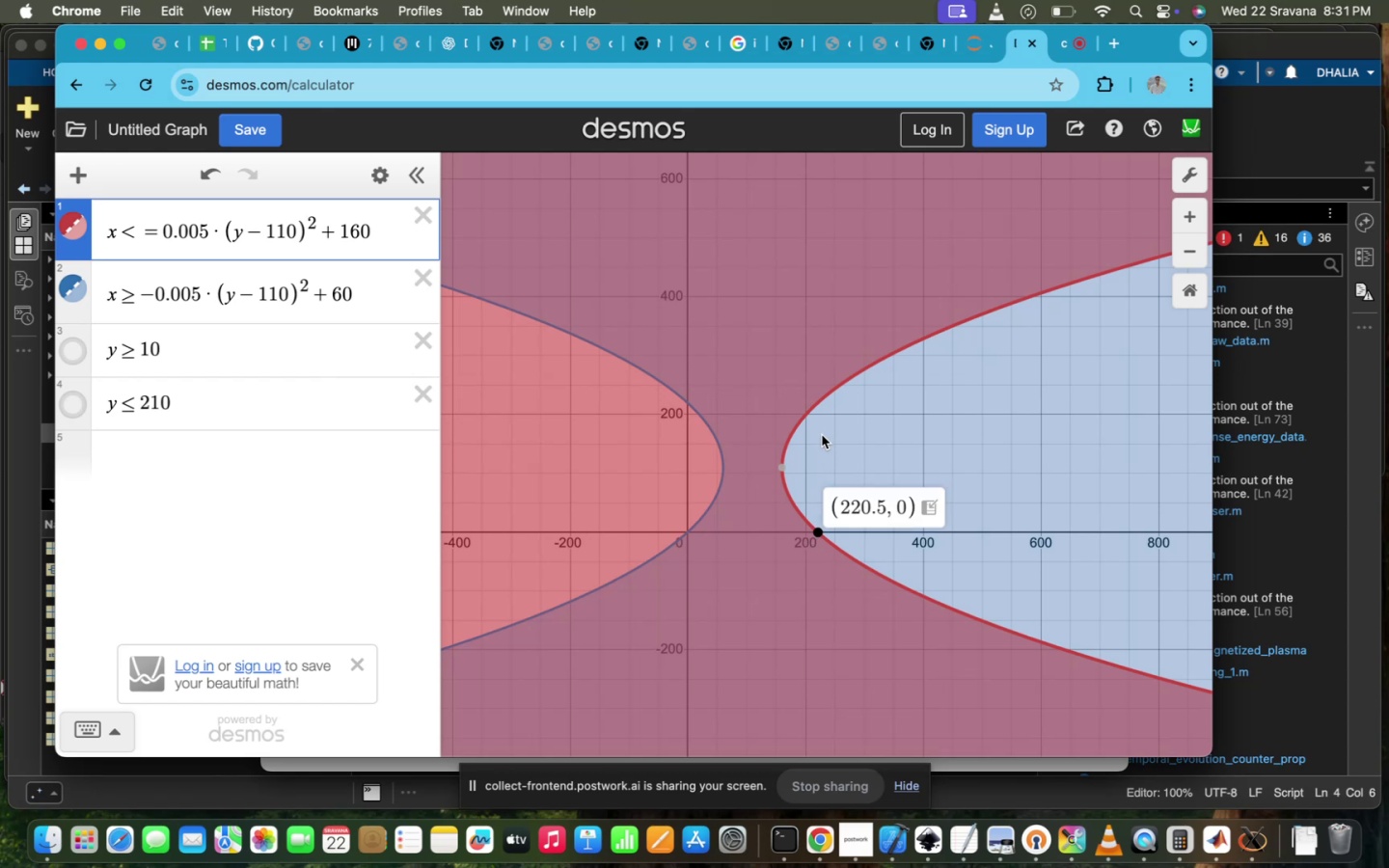 
left_click([685, 535])
 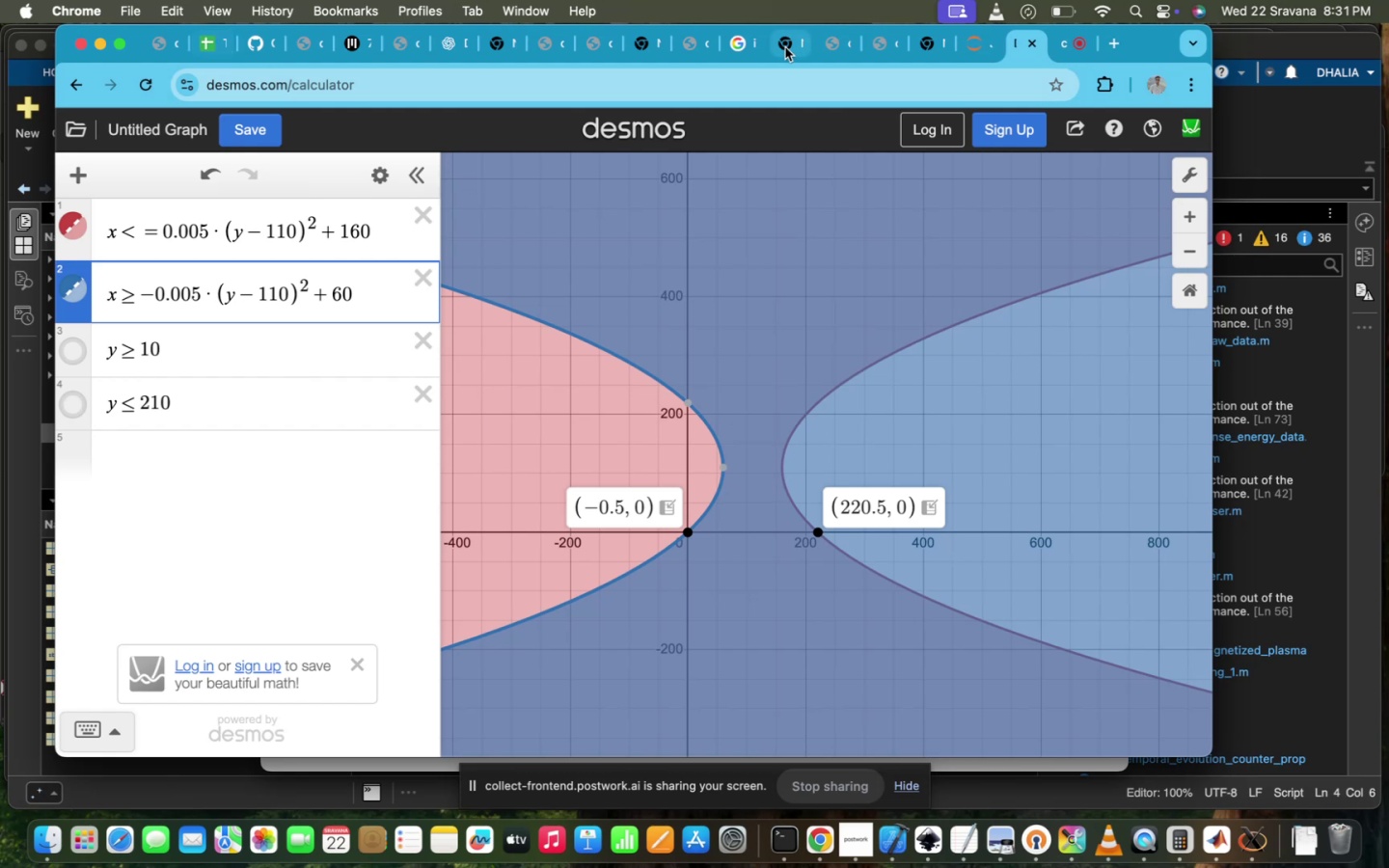 
wait(7.39)
 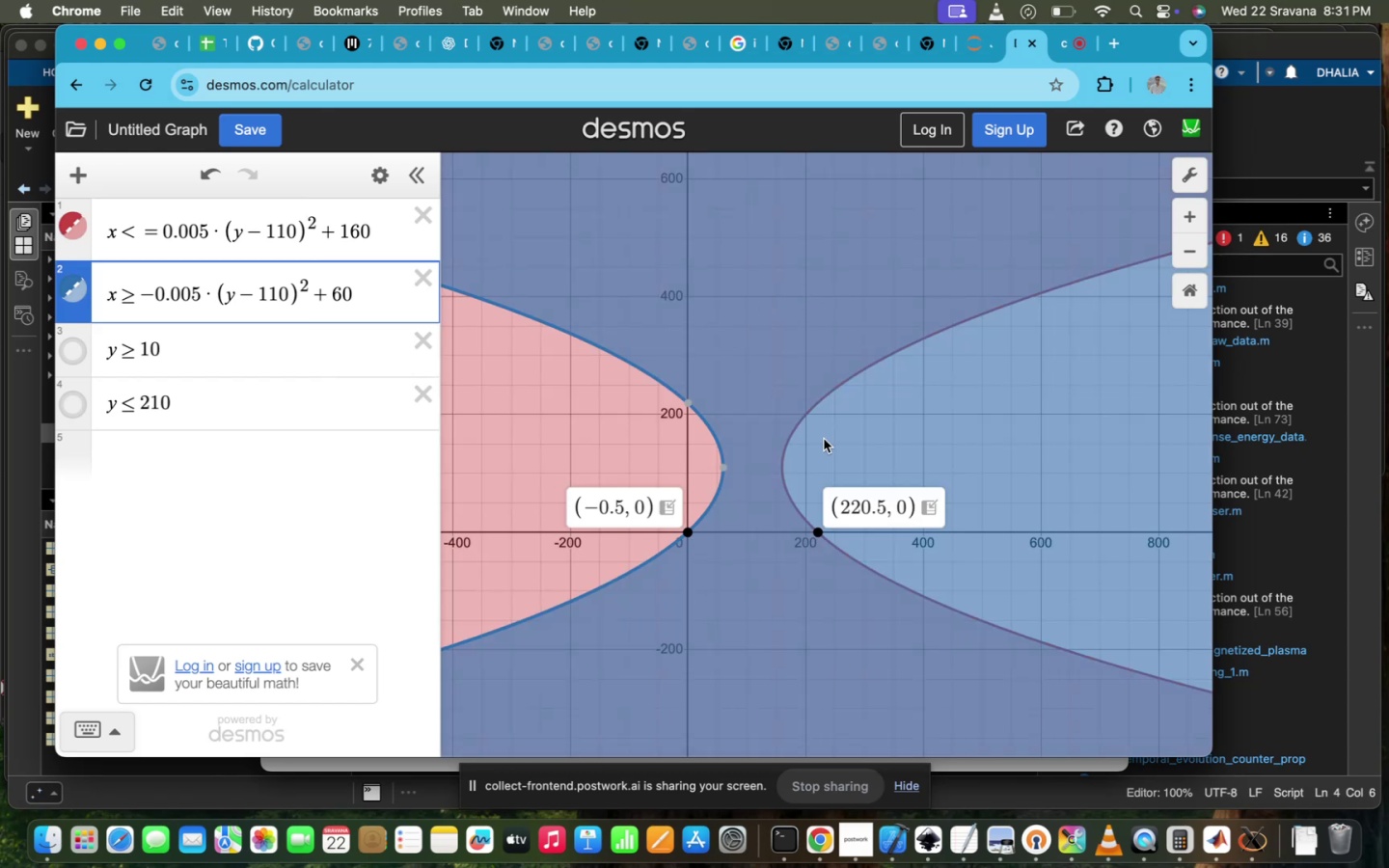 
left_click([970, 63])
 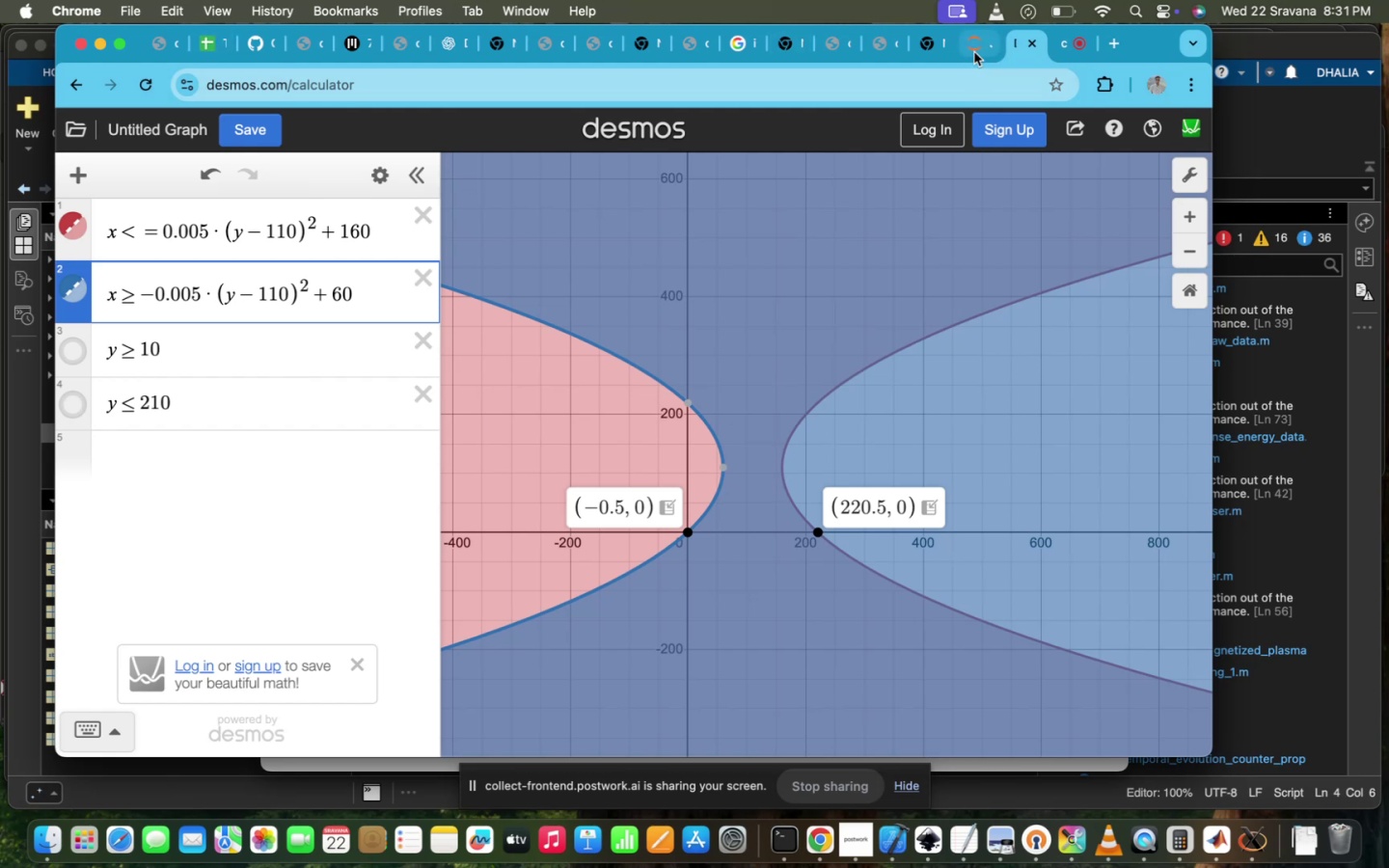 
left_click([975, 49])
 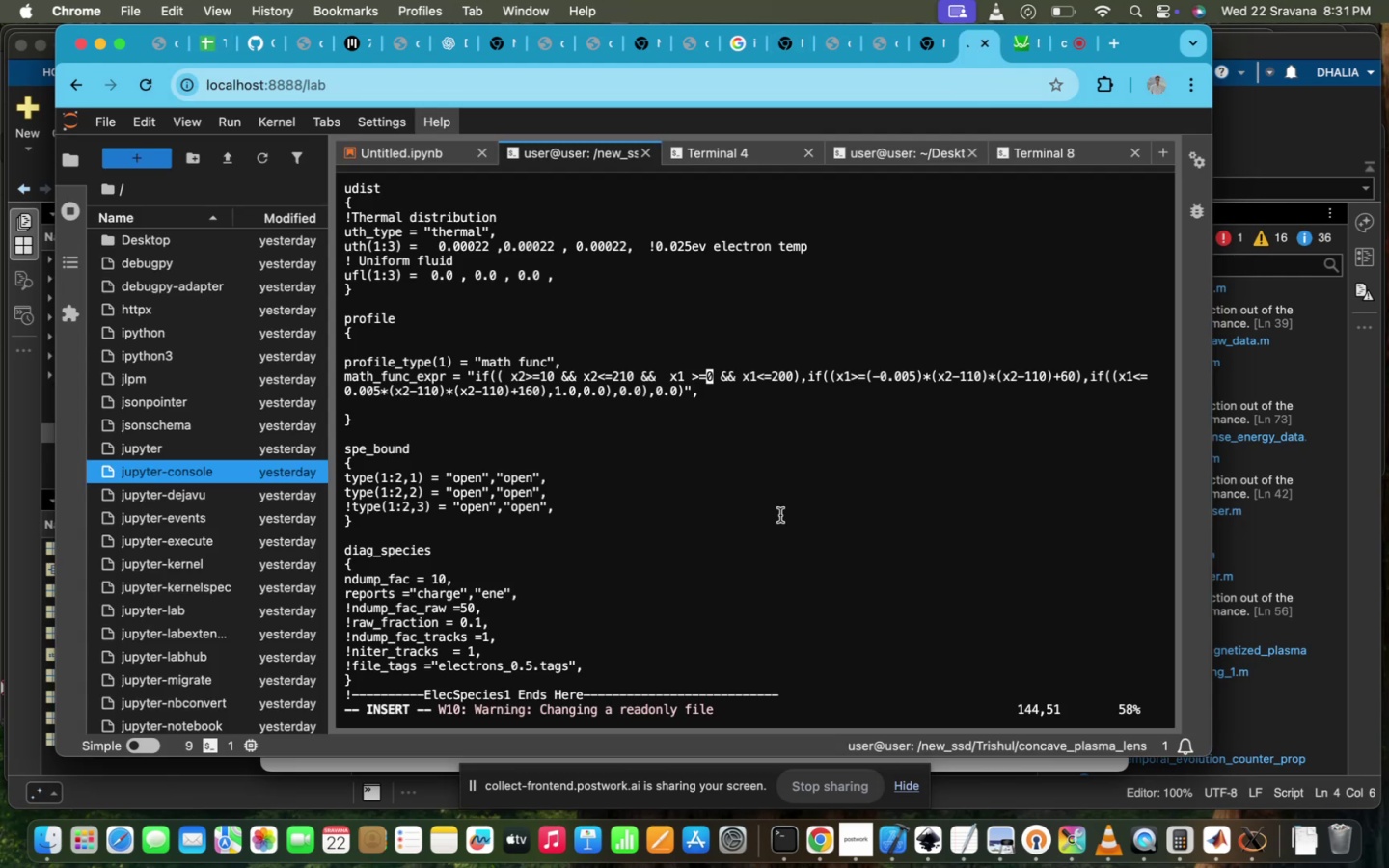 
hold_key(key=ArrowRight, duration=1.31)
 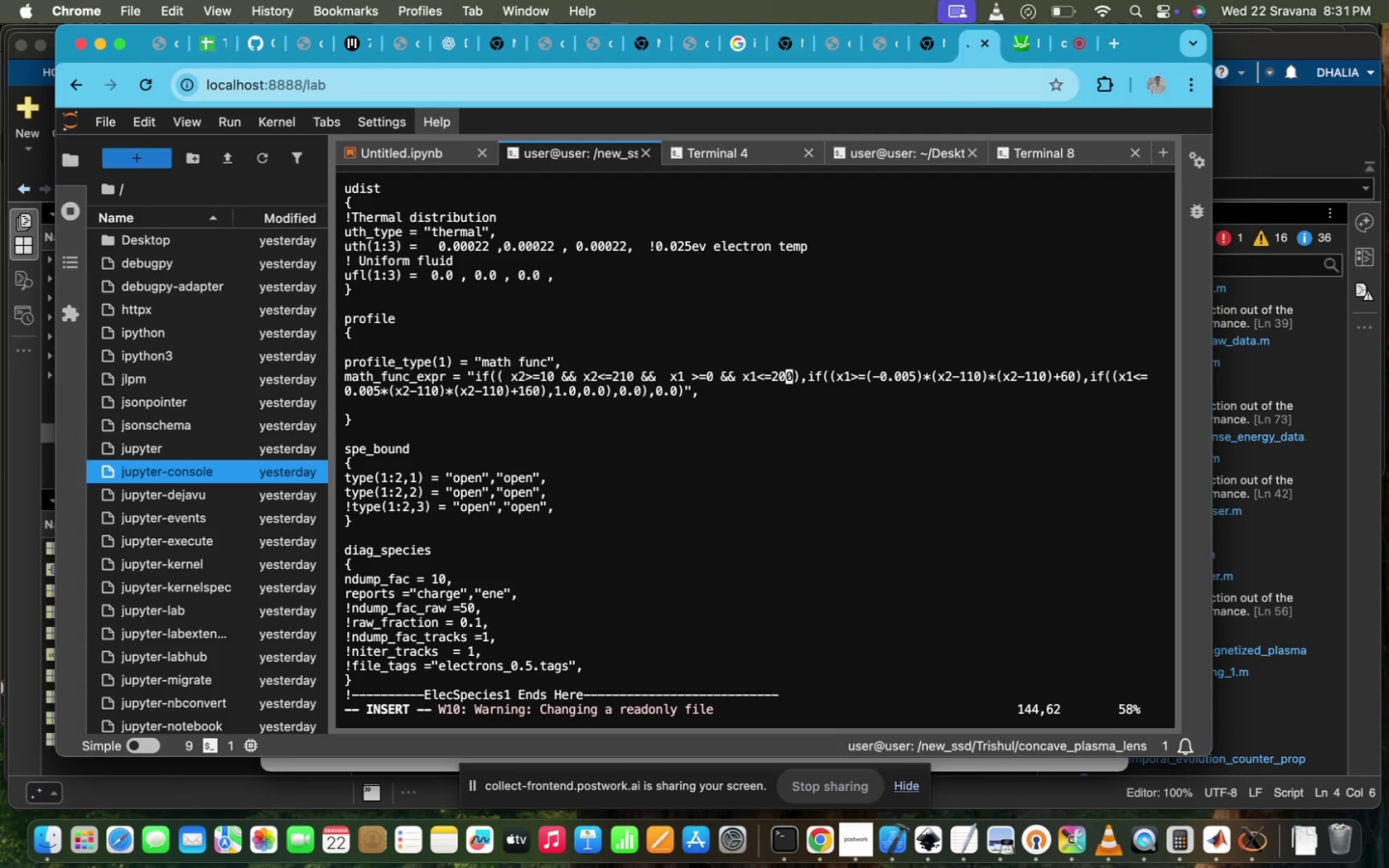 
key(Backspace)
 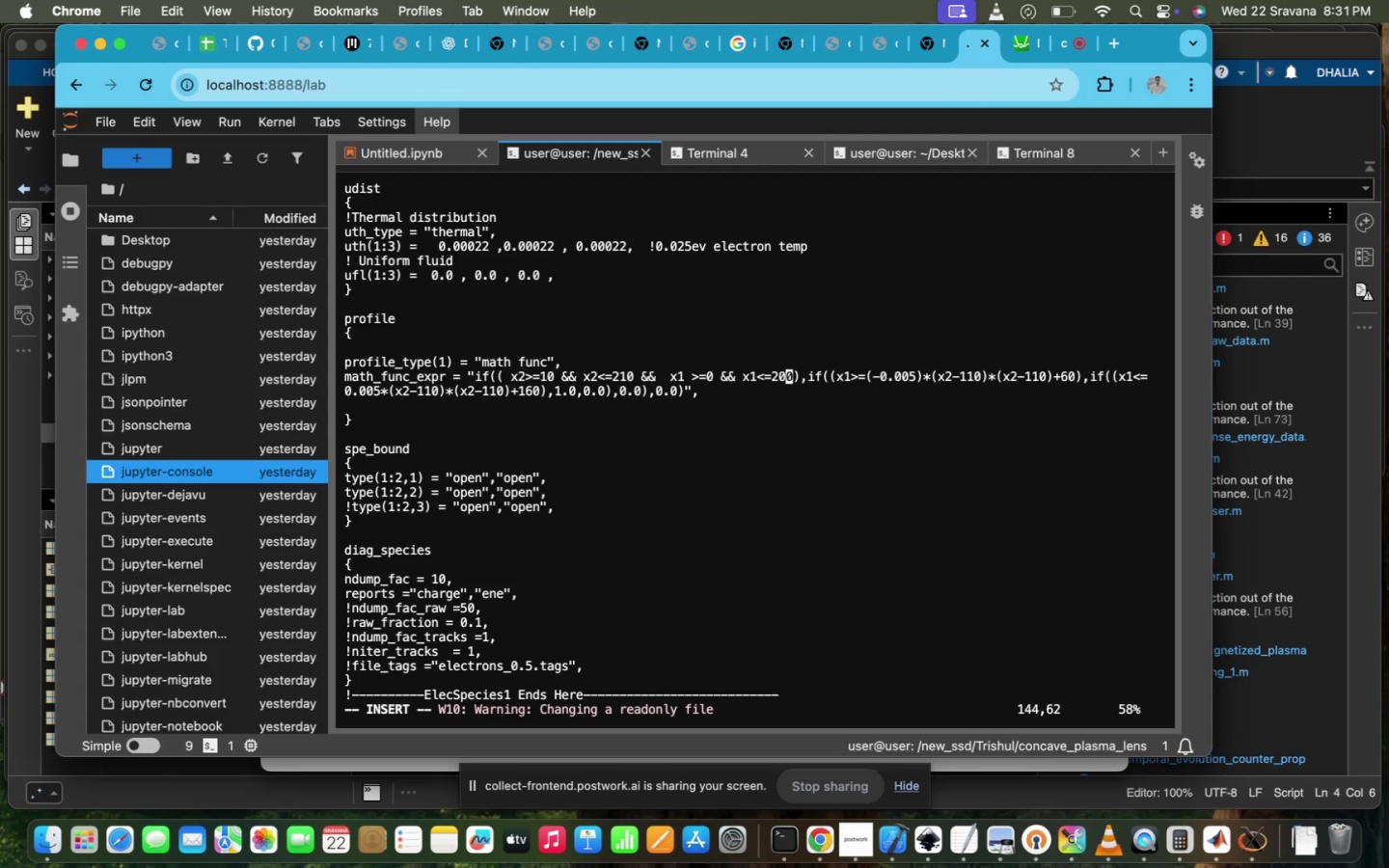 
key(2)
 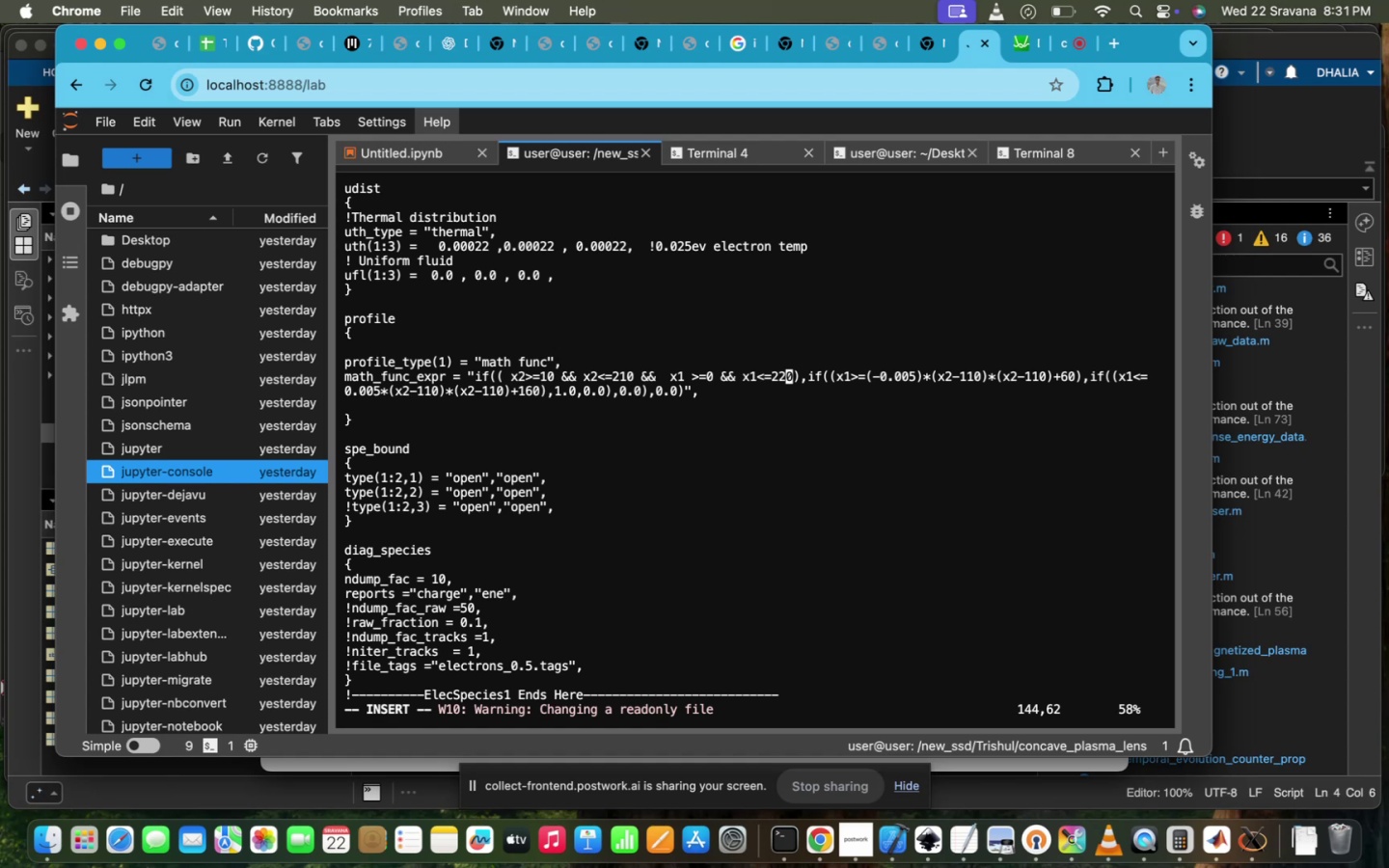 
key(Escape)
type(:WQ!)
 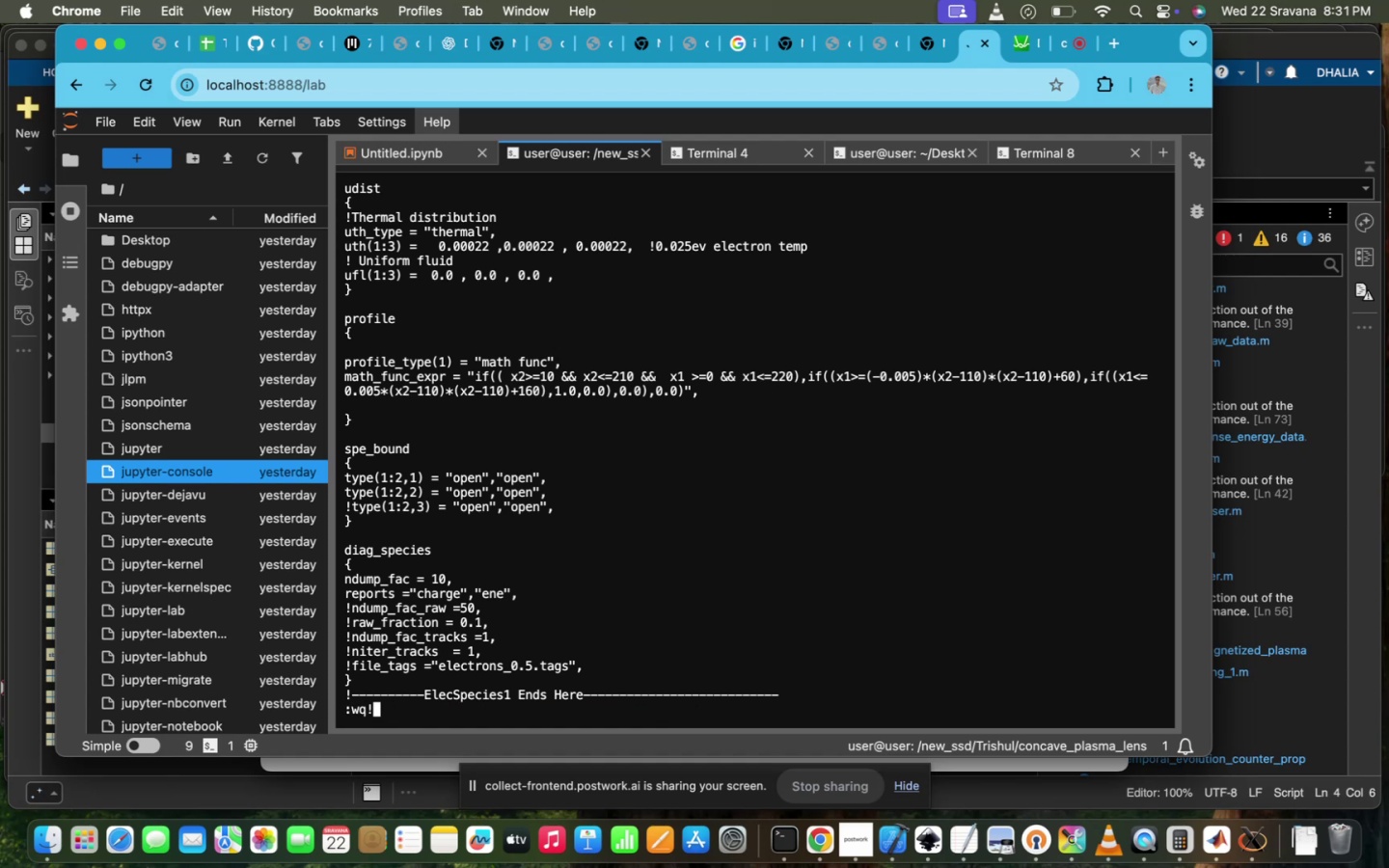 
key(Enter)
 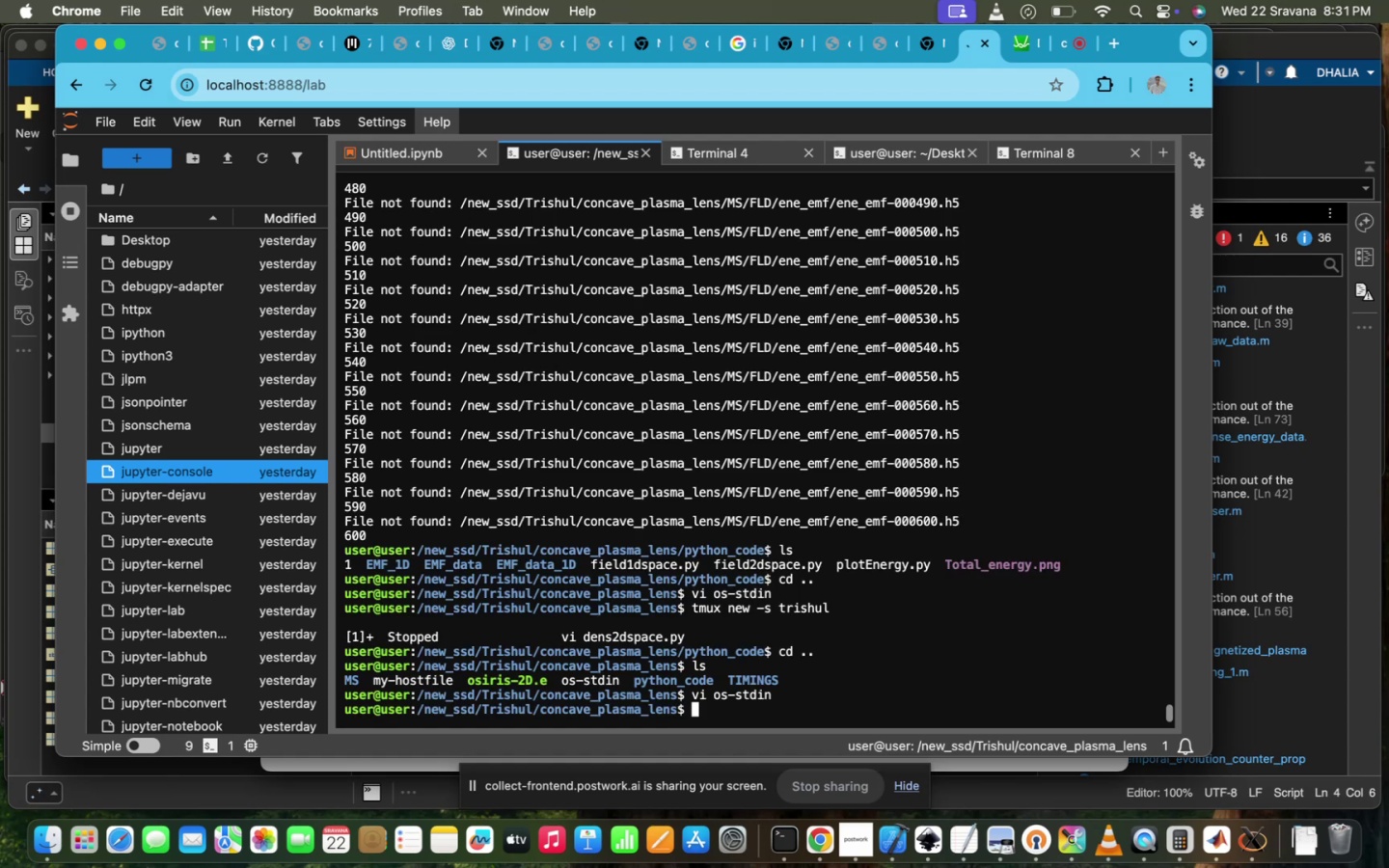 
key(Enter)
 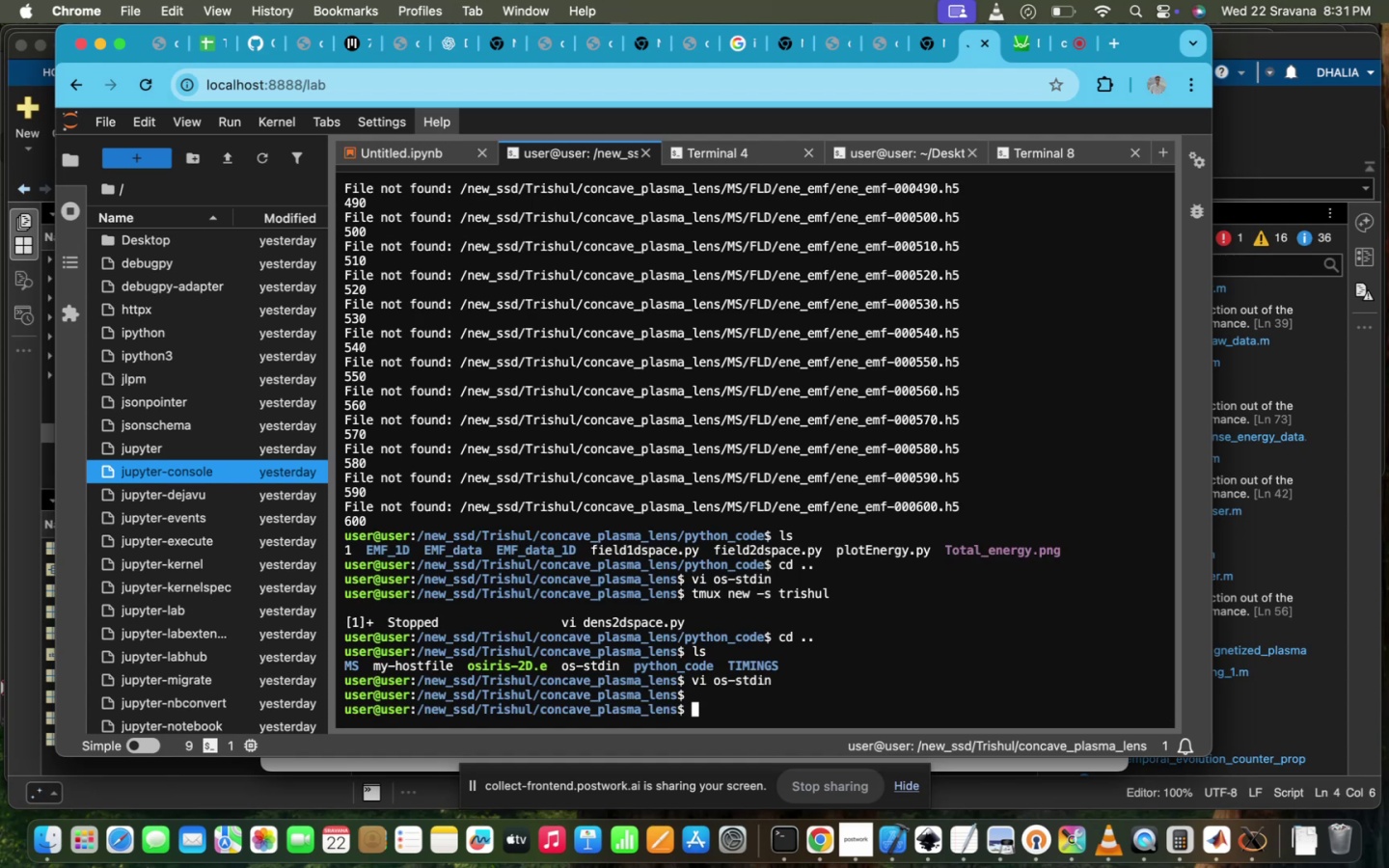 
key(ArrowUp)
 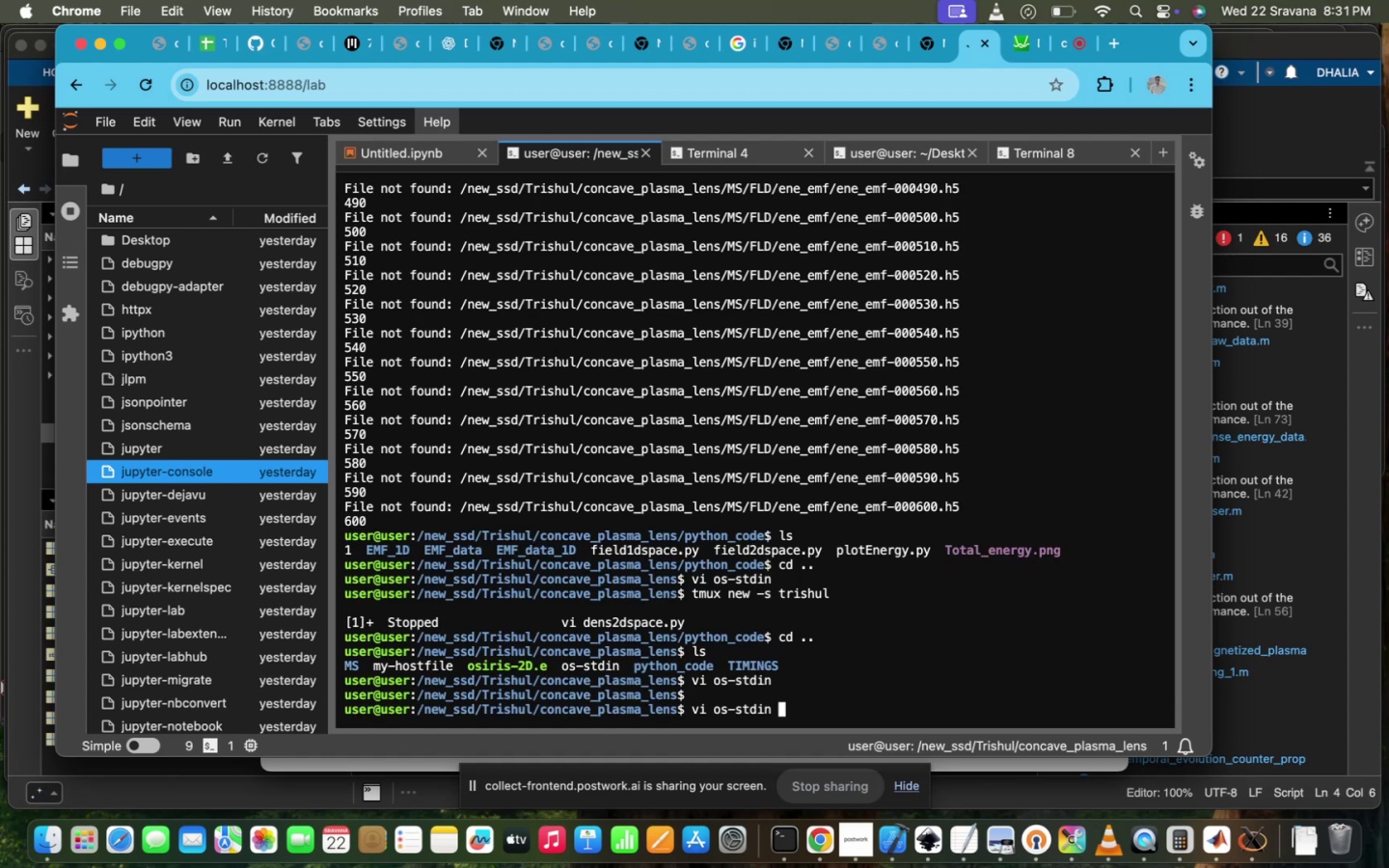 
hold_key(key=Enter, duration=0.56)
 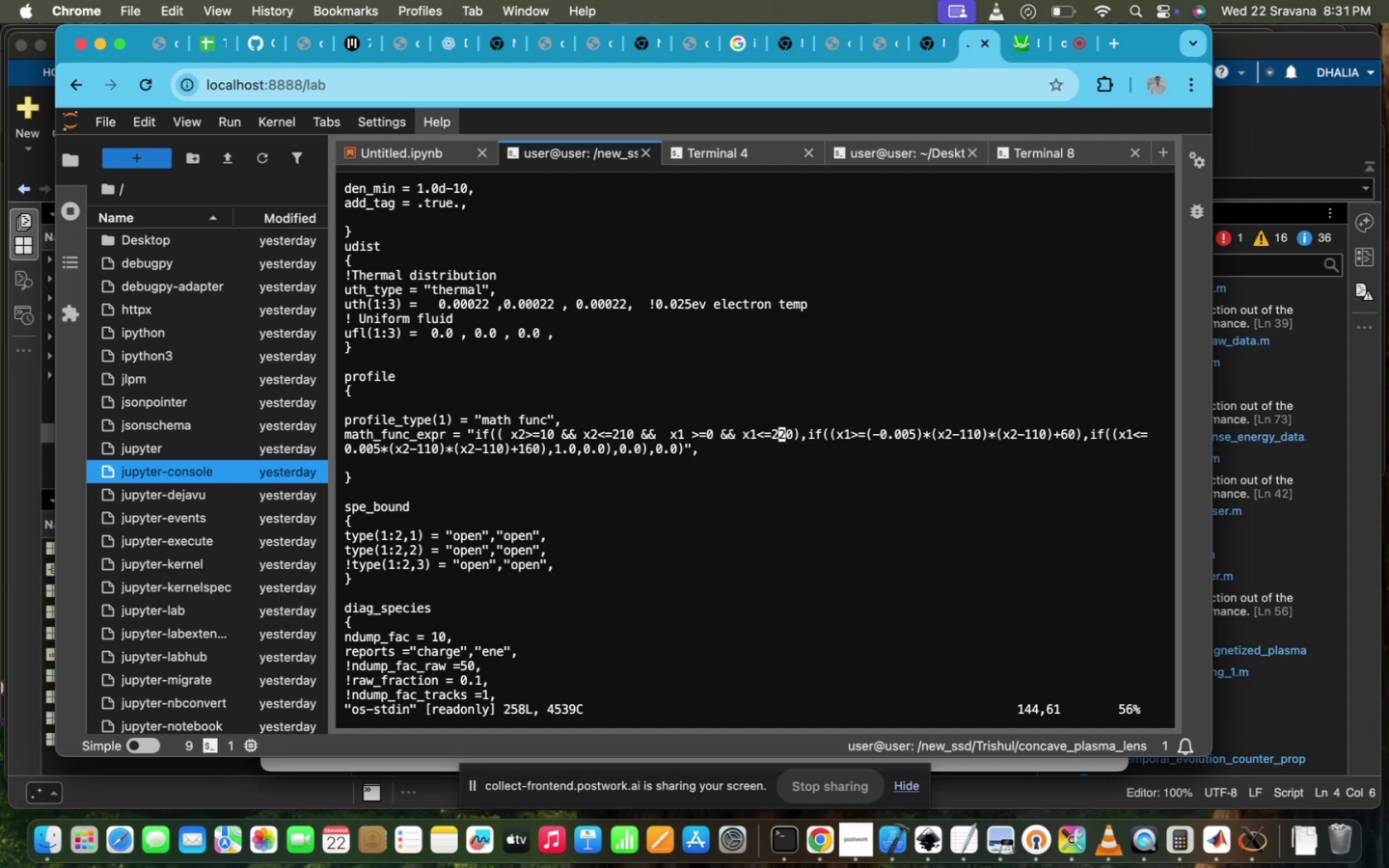 
key(Escape)
type(:WQ!)
 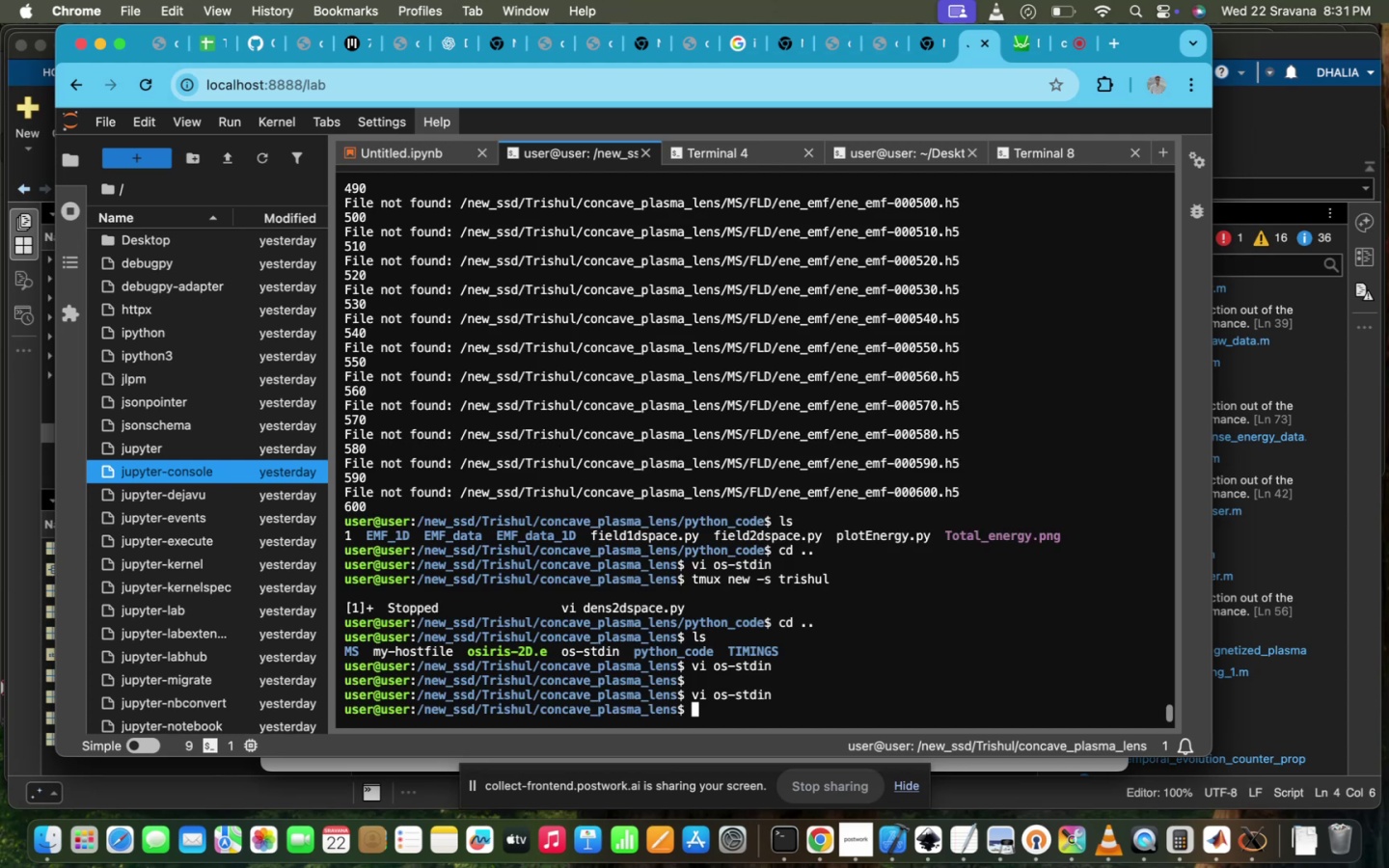 
 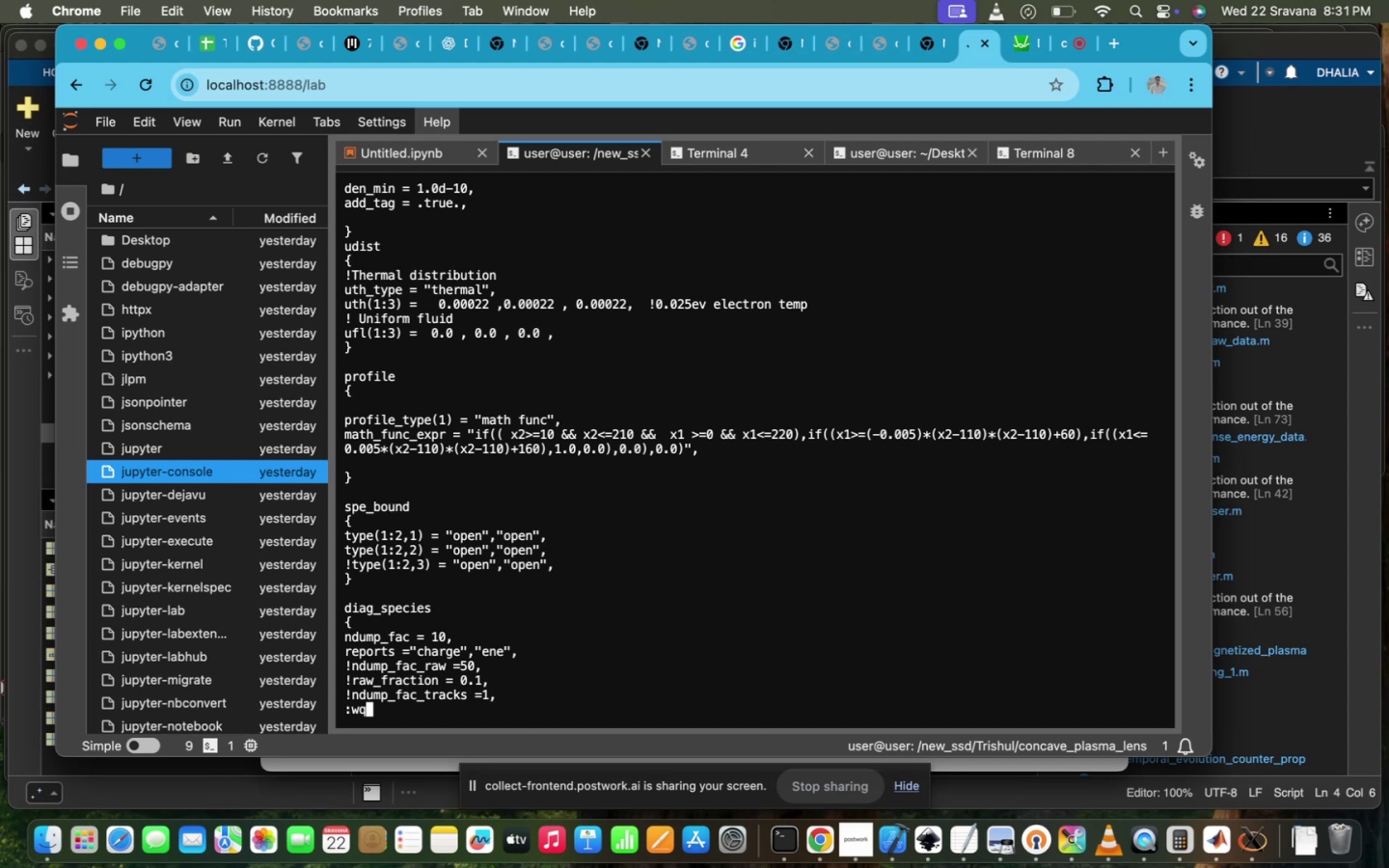 
key(Enter)
 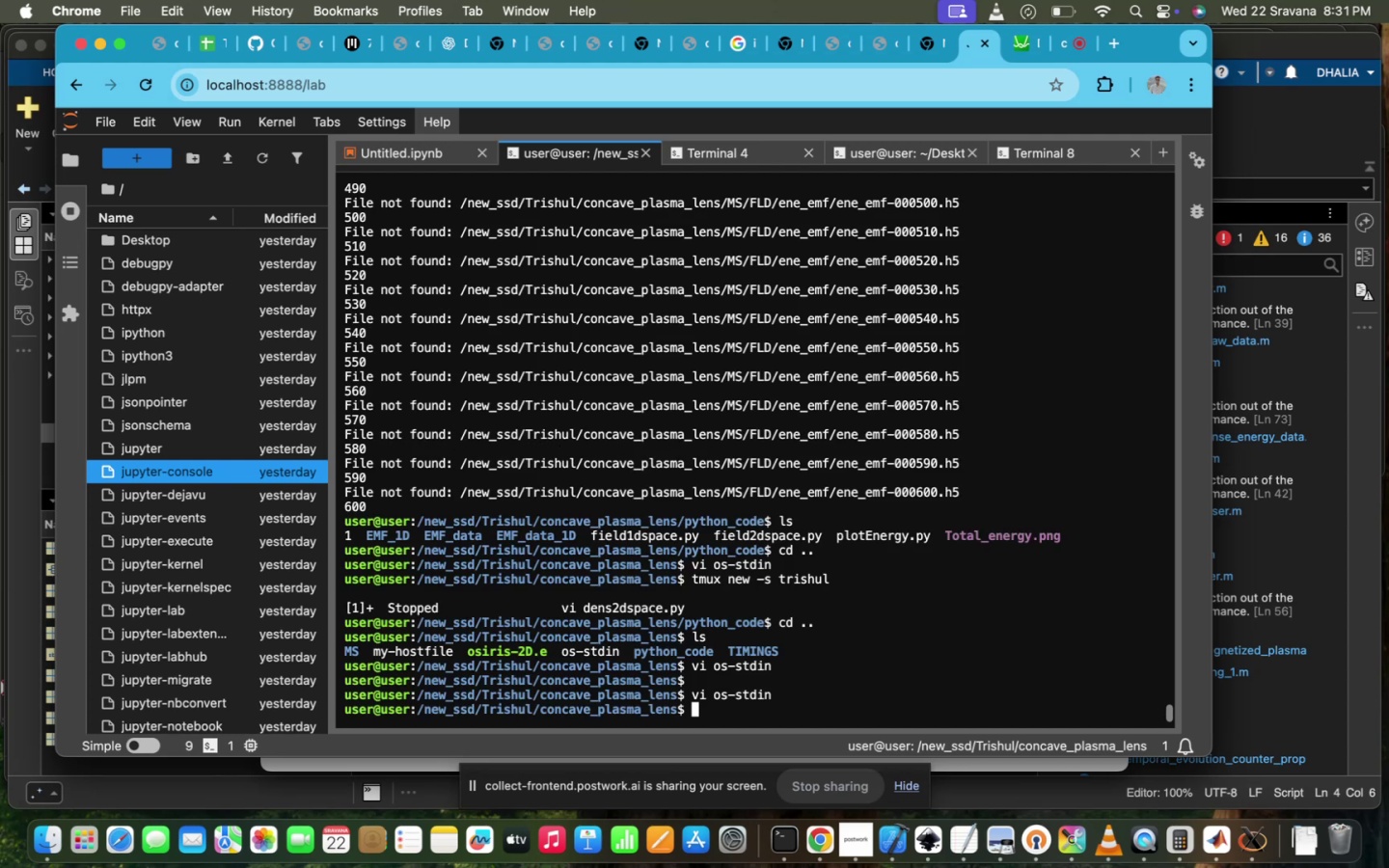 
type(LS)
 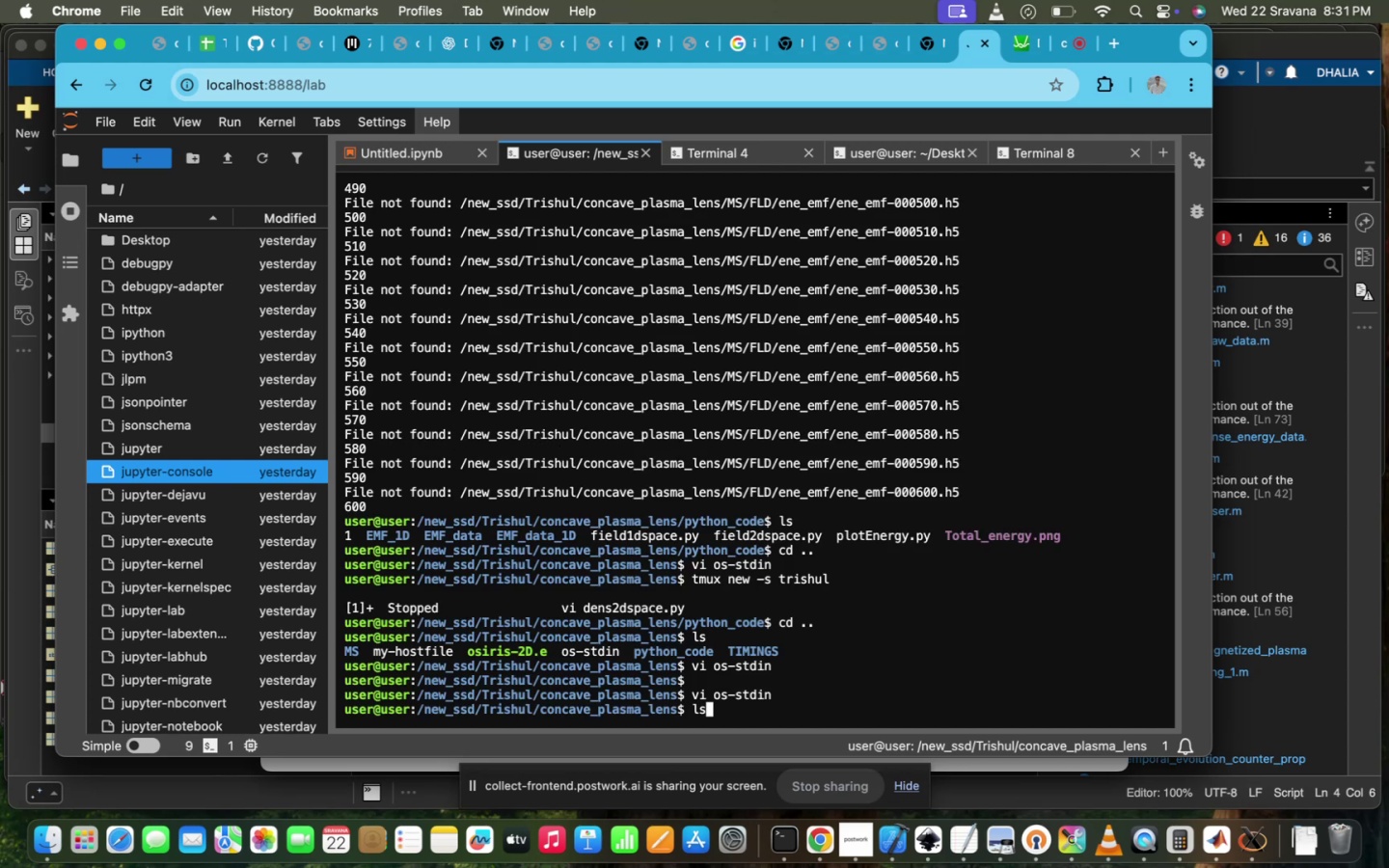 
key(Enter)
 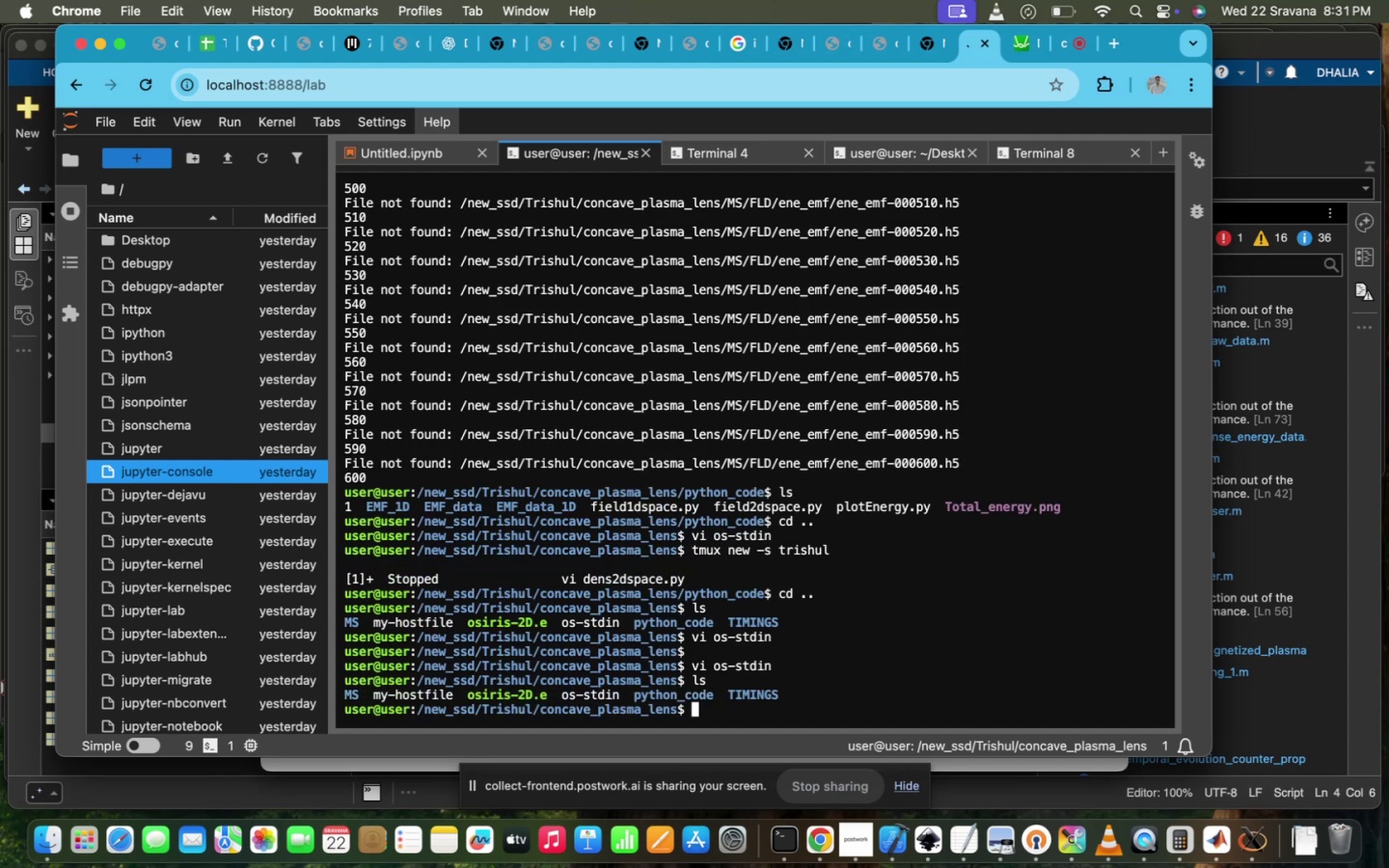 
type(CD )
key(Backspace)
key(Backspace)
key(Backspace)
key(Backspace)
type(TMUZ )
key(Backspace)
key(Backspace)
type(X A -T TRISU)
key(Tab)
key(Backspace)
type(HUL)
 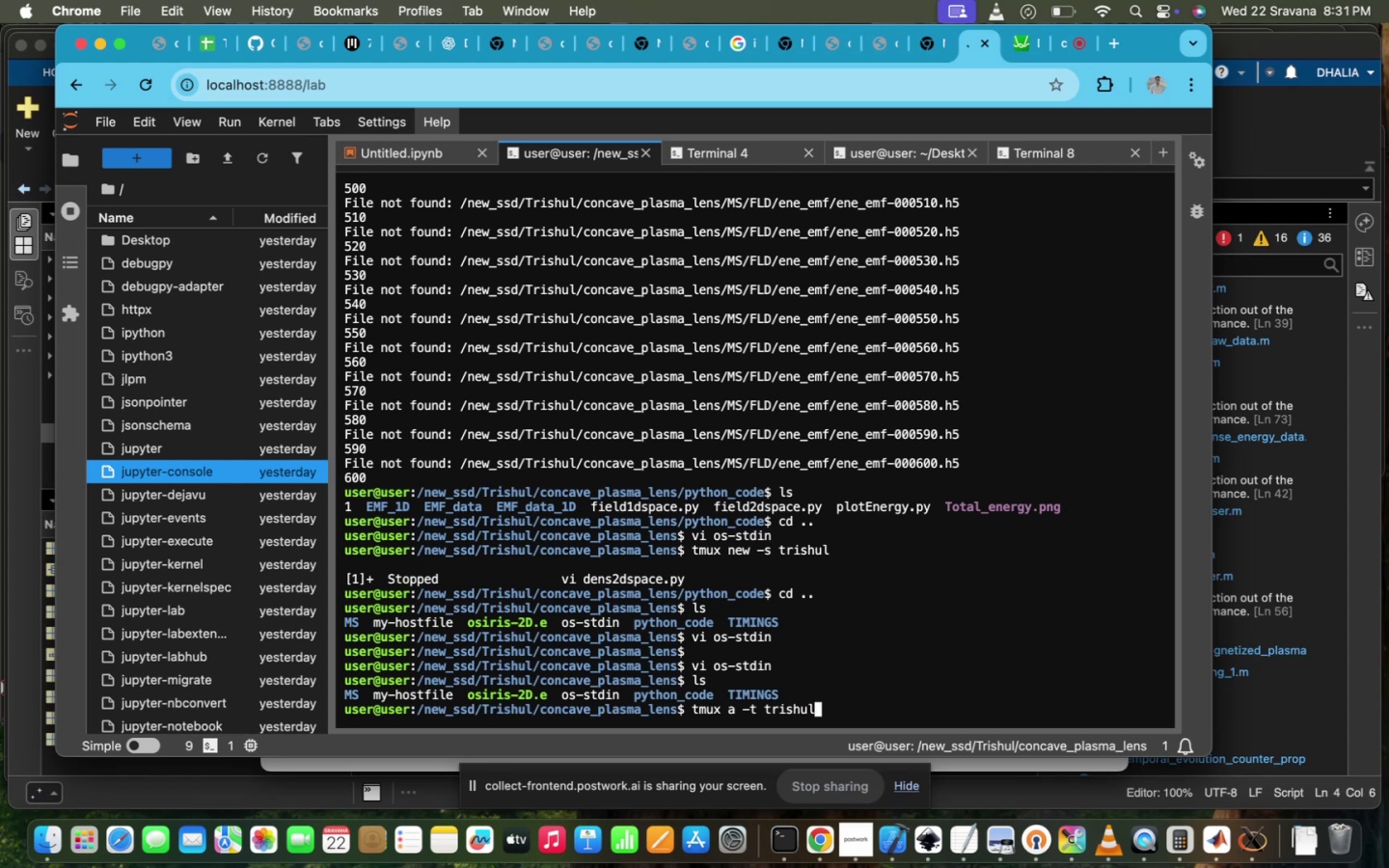 
key(Enter)
 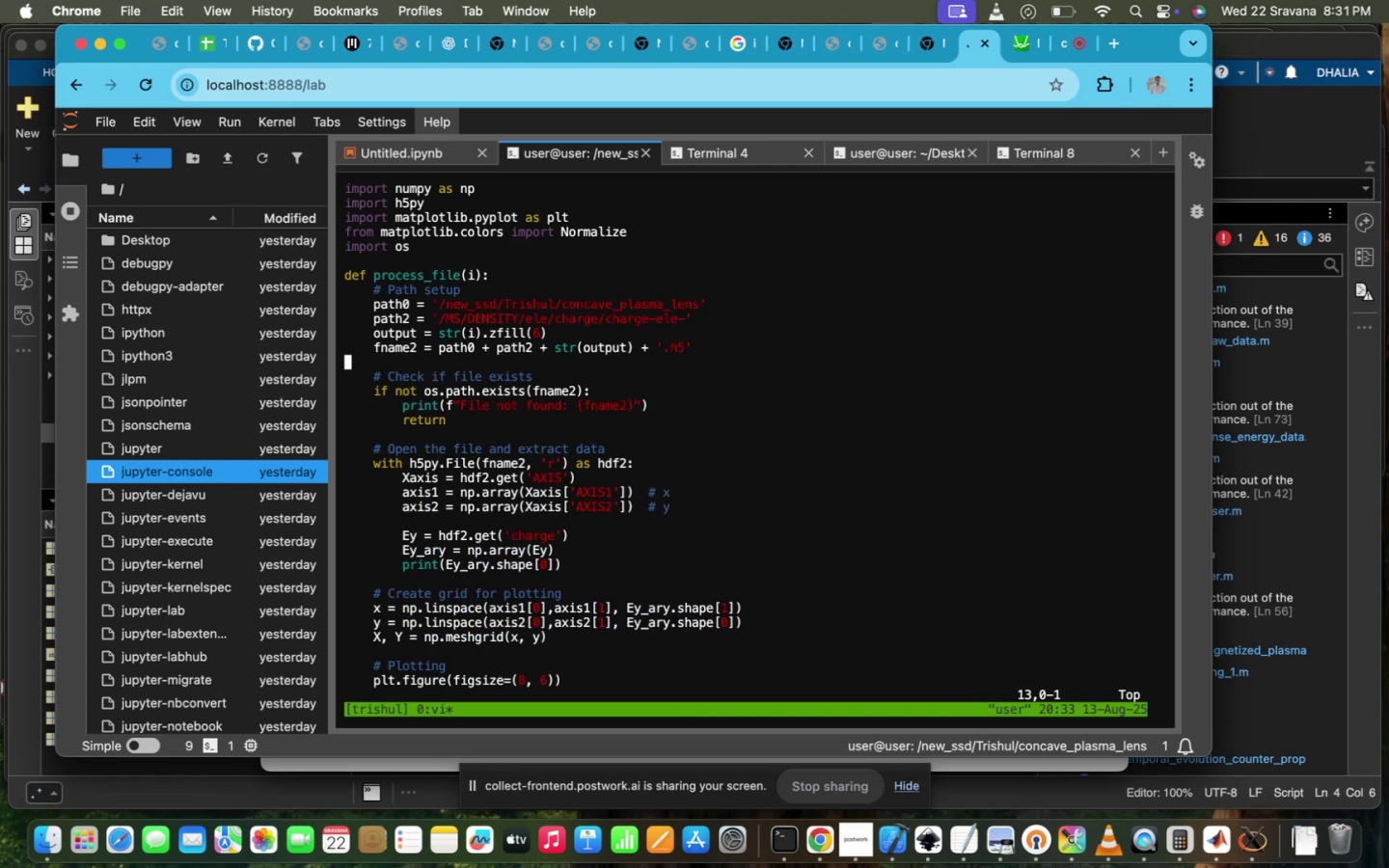 
key(Control+ControlLeft)
 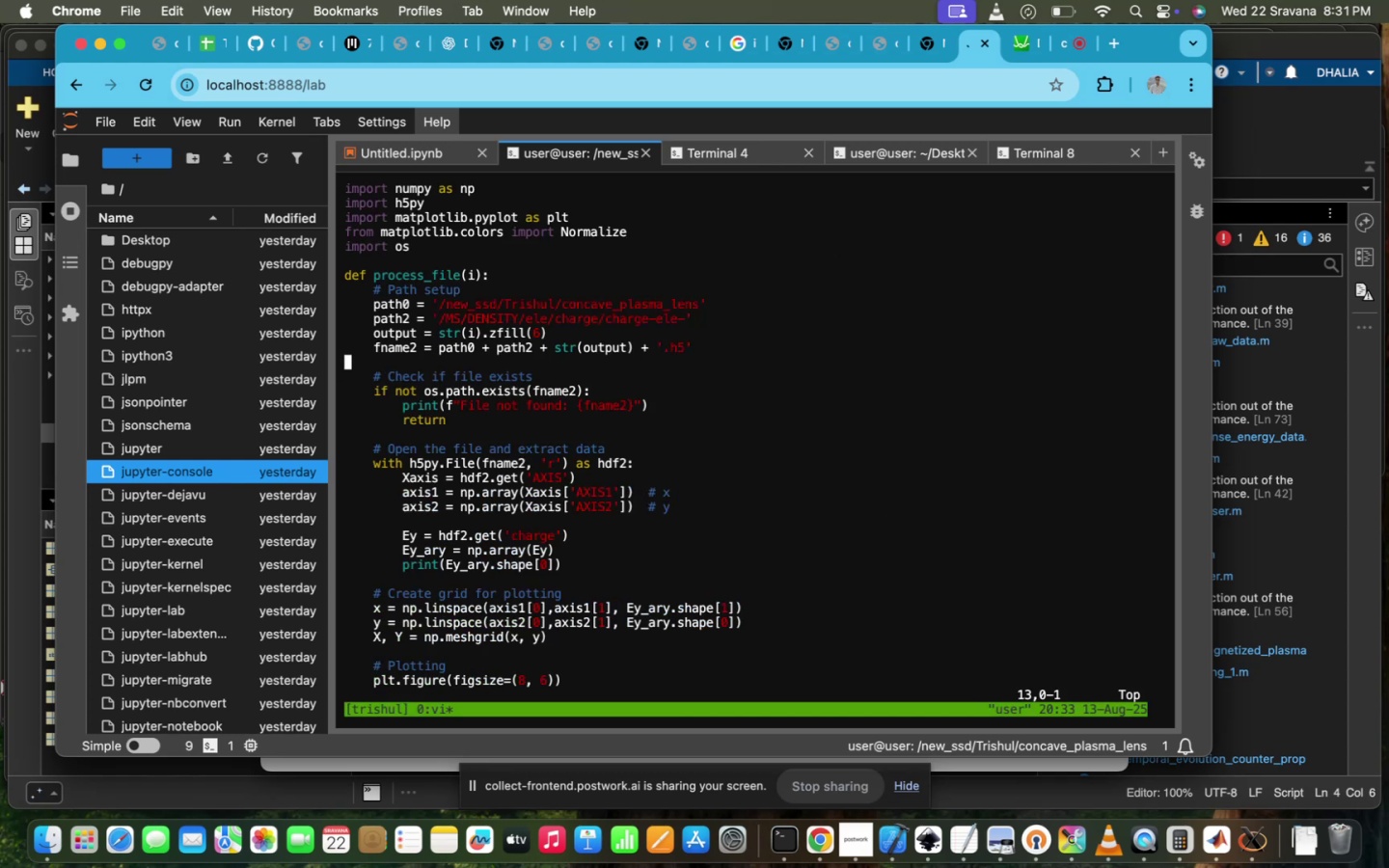 
key(Control+Z)
 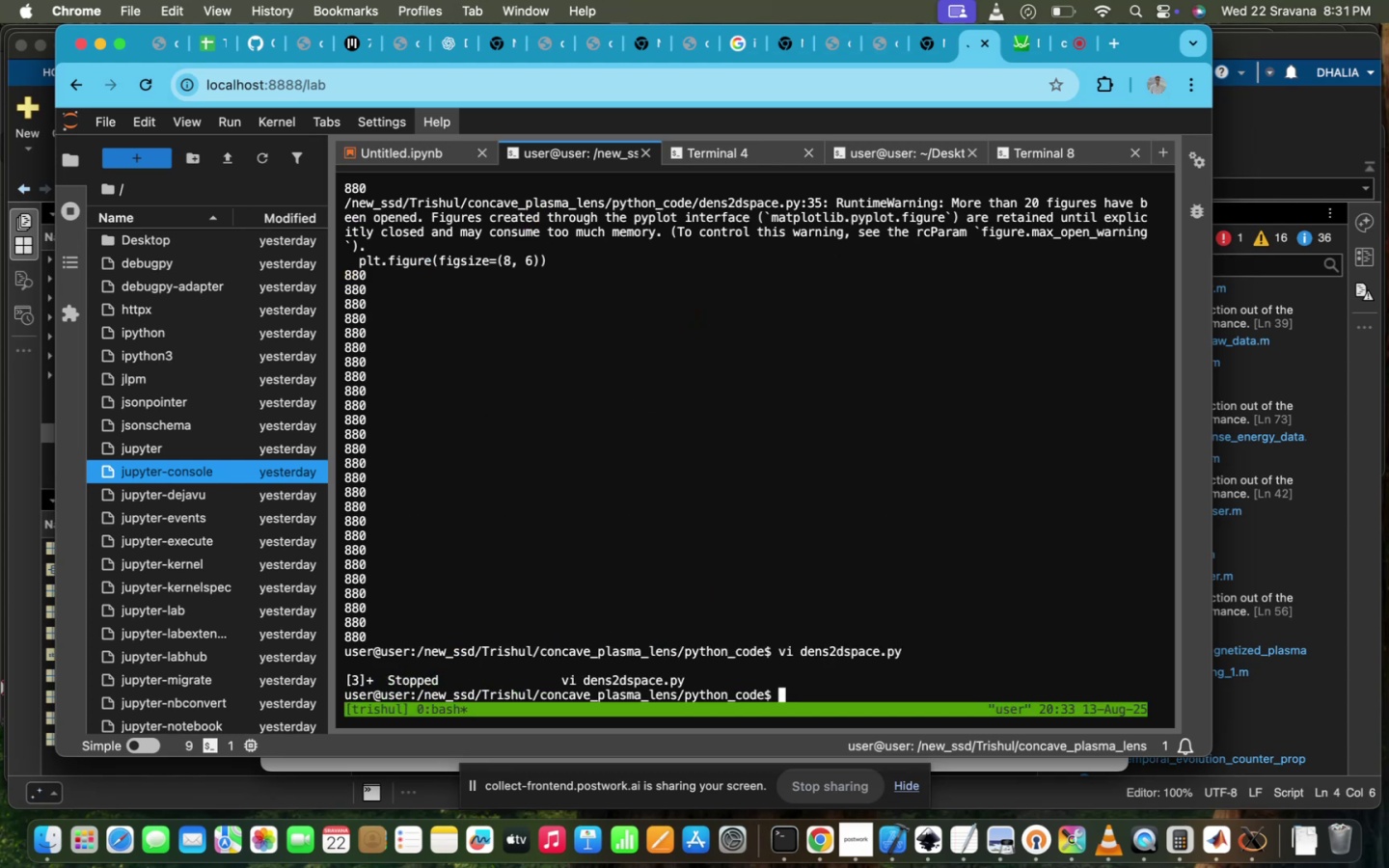 
key(ArrowUp)
 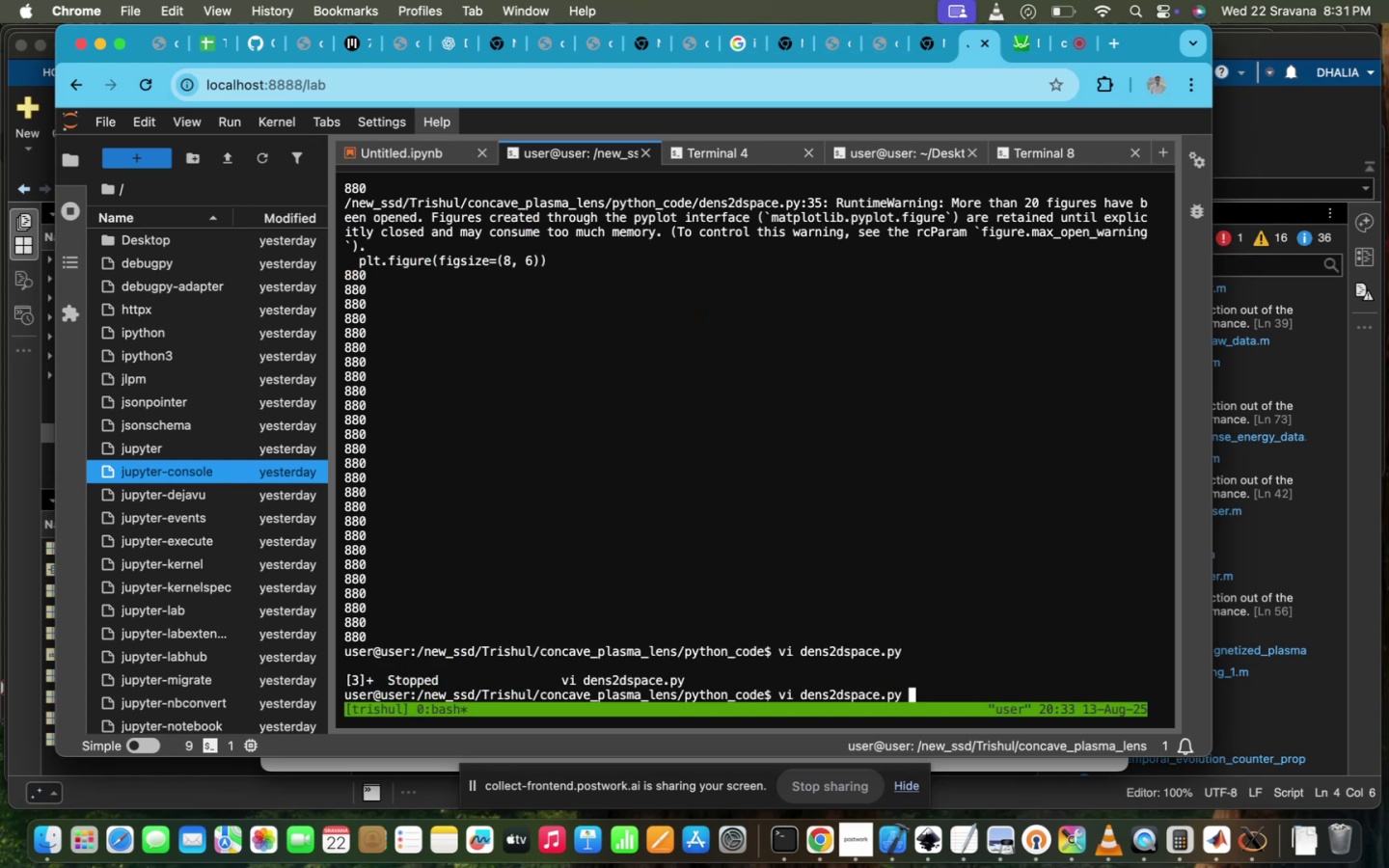 
key(ArrowUp)
 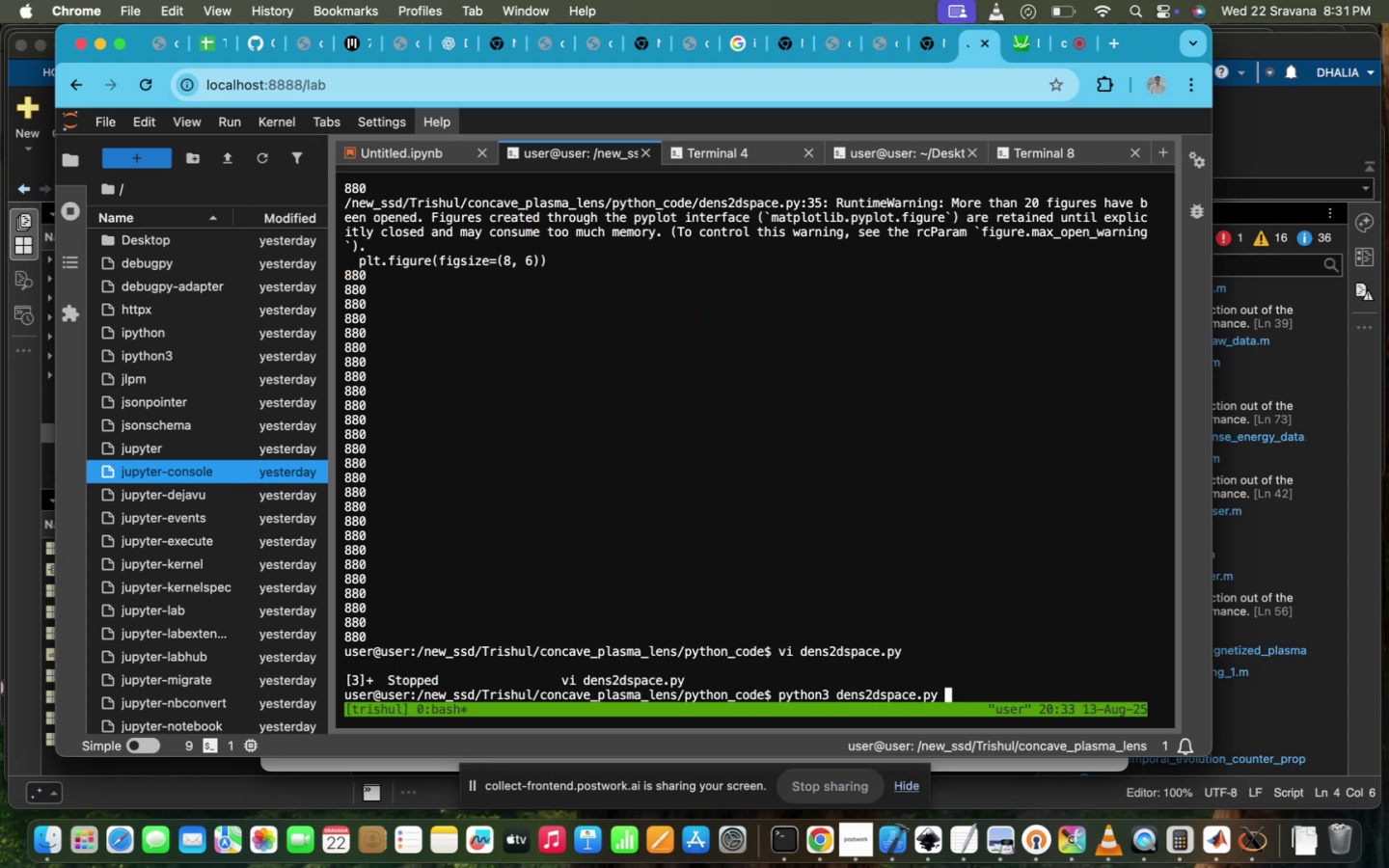 
key(ArrowDown)
 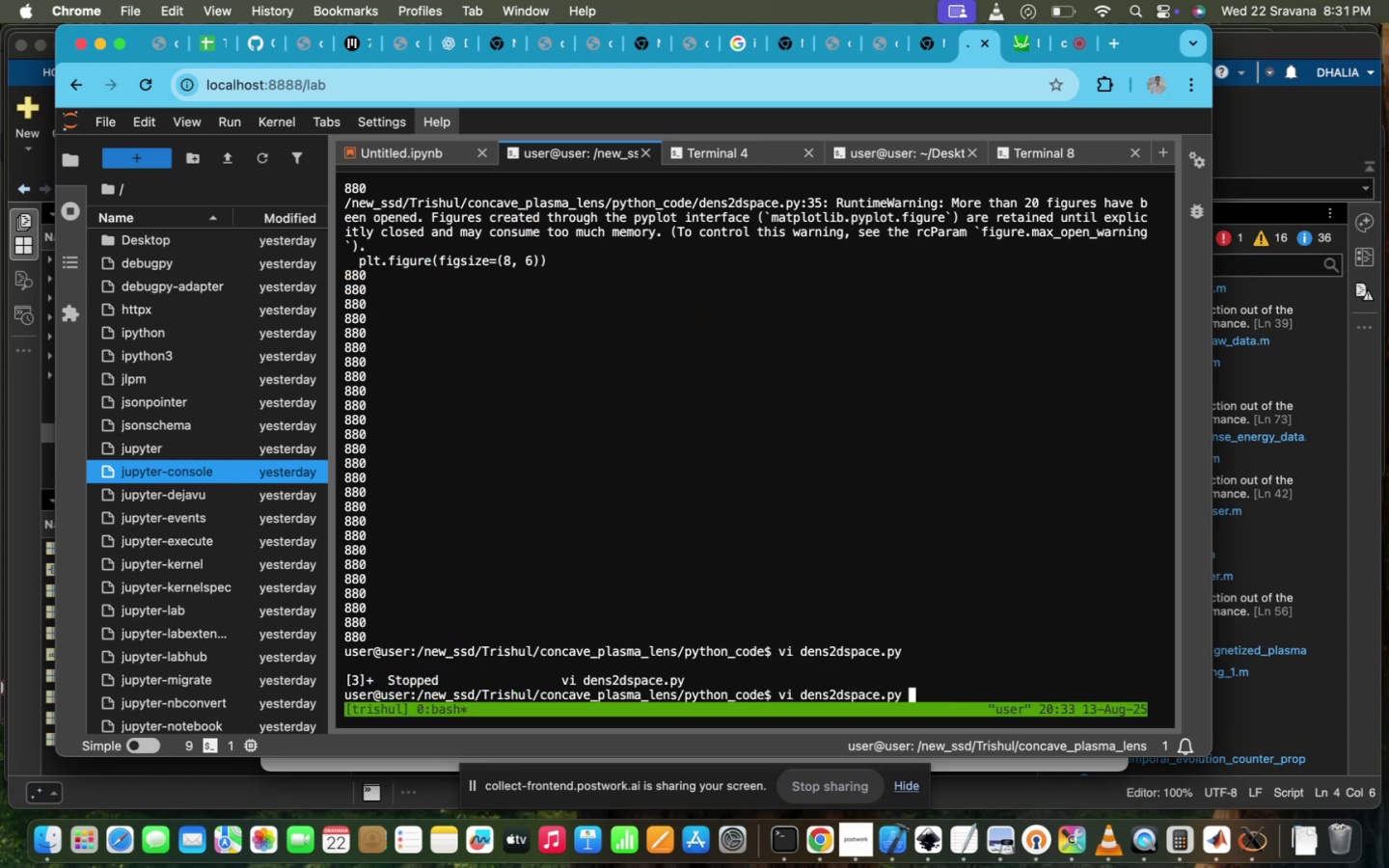 
hold_key(key=ArrowDown, duration=0.4)
 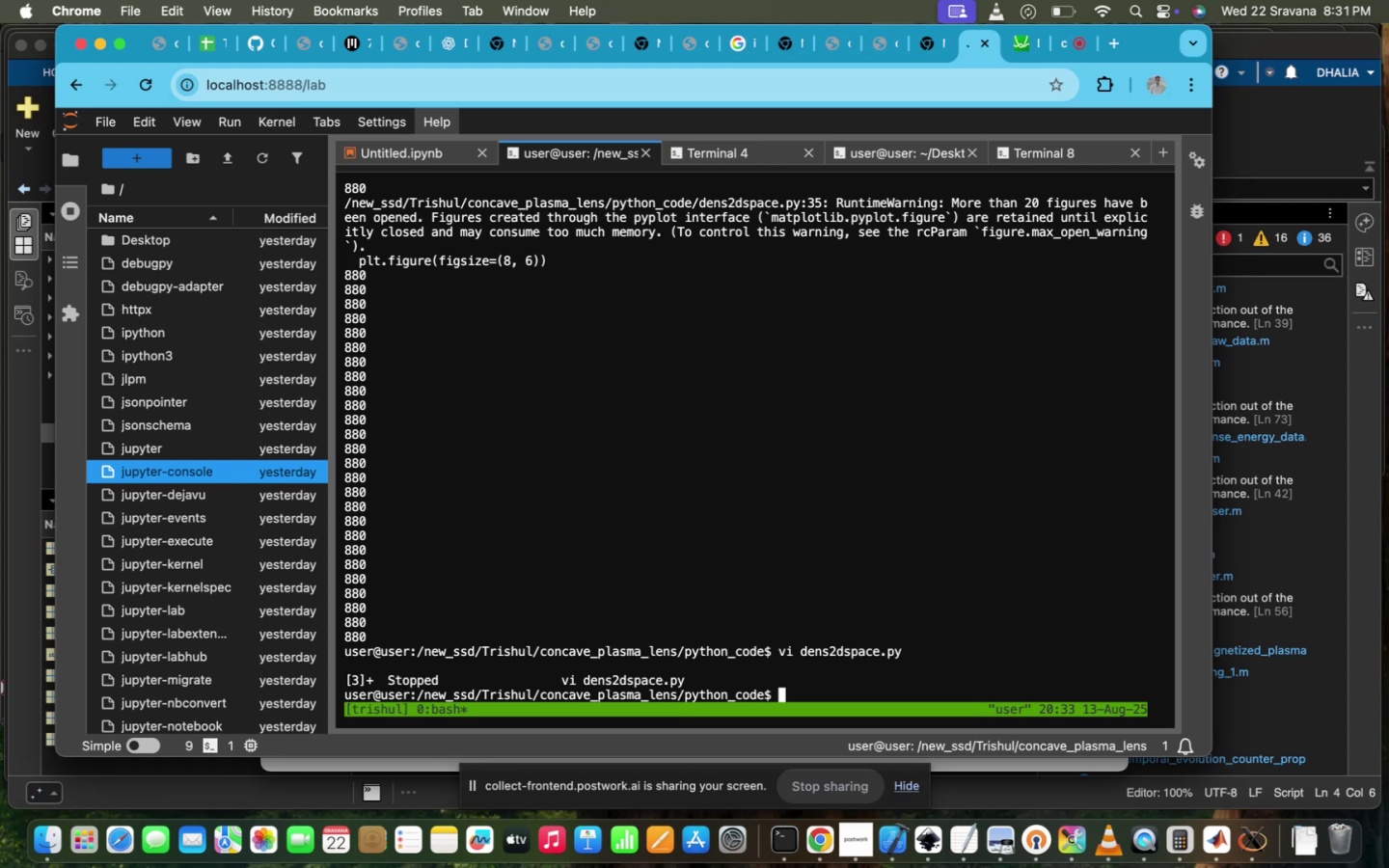 
type(D)
key(Backspace)
type(CD ..)
 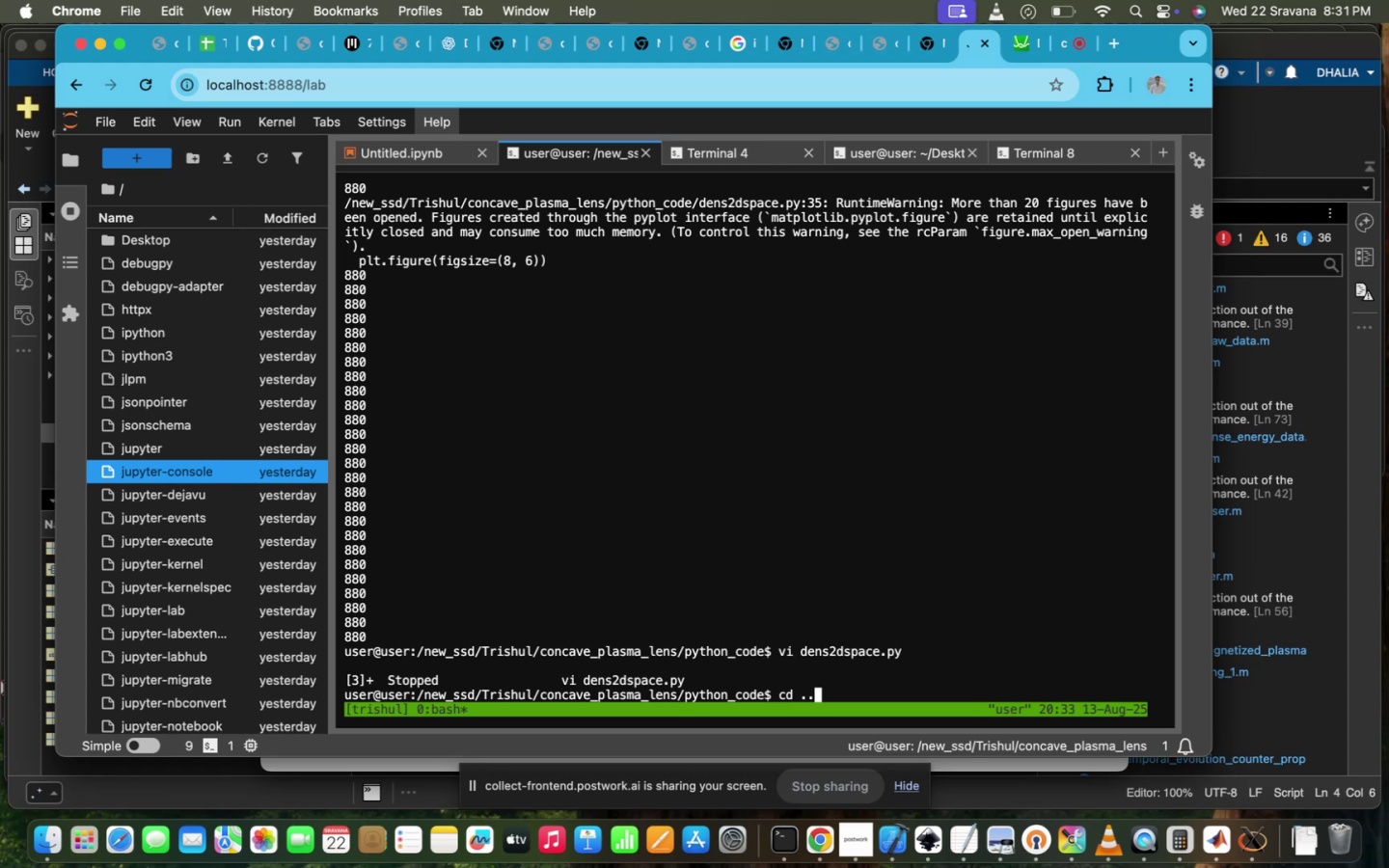 
key(Enter)
 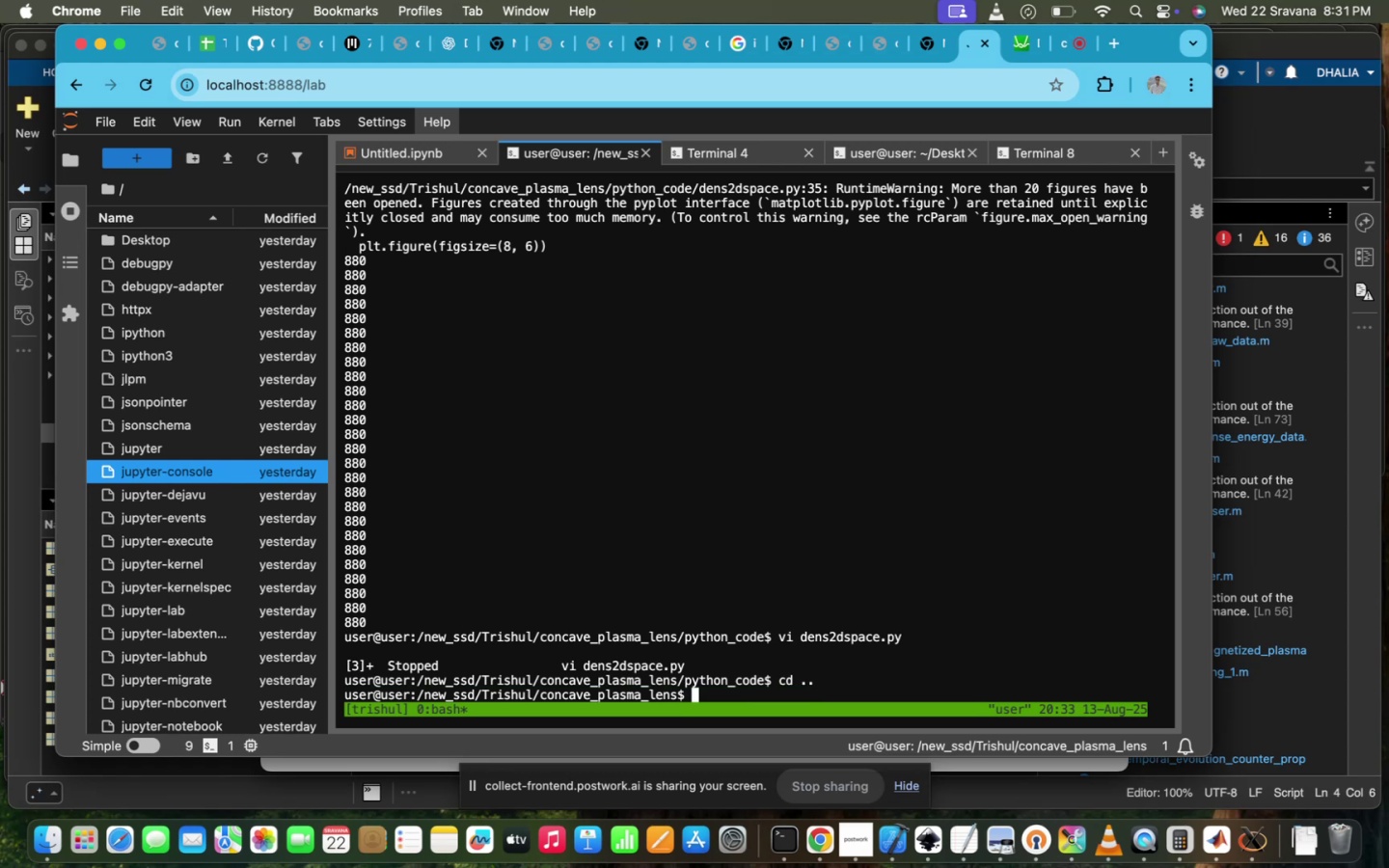 
key(ArrowUp)
 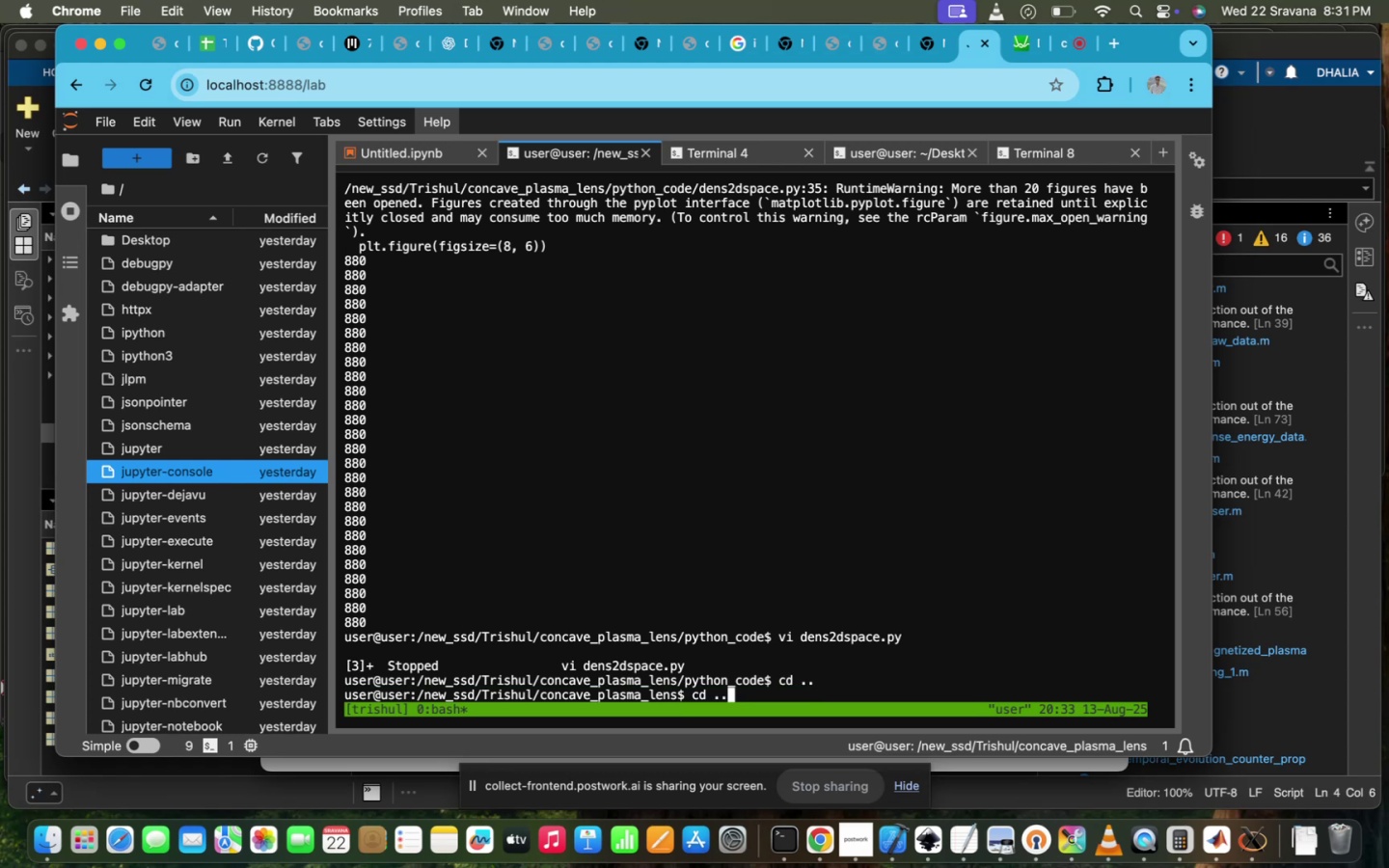 
key(ArrowUp)
 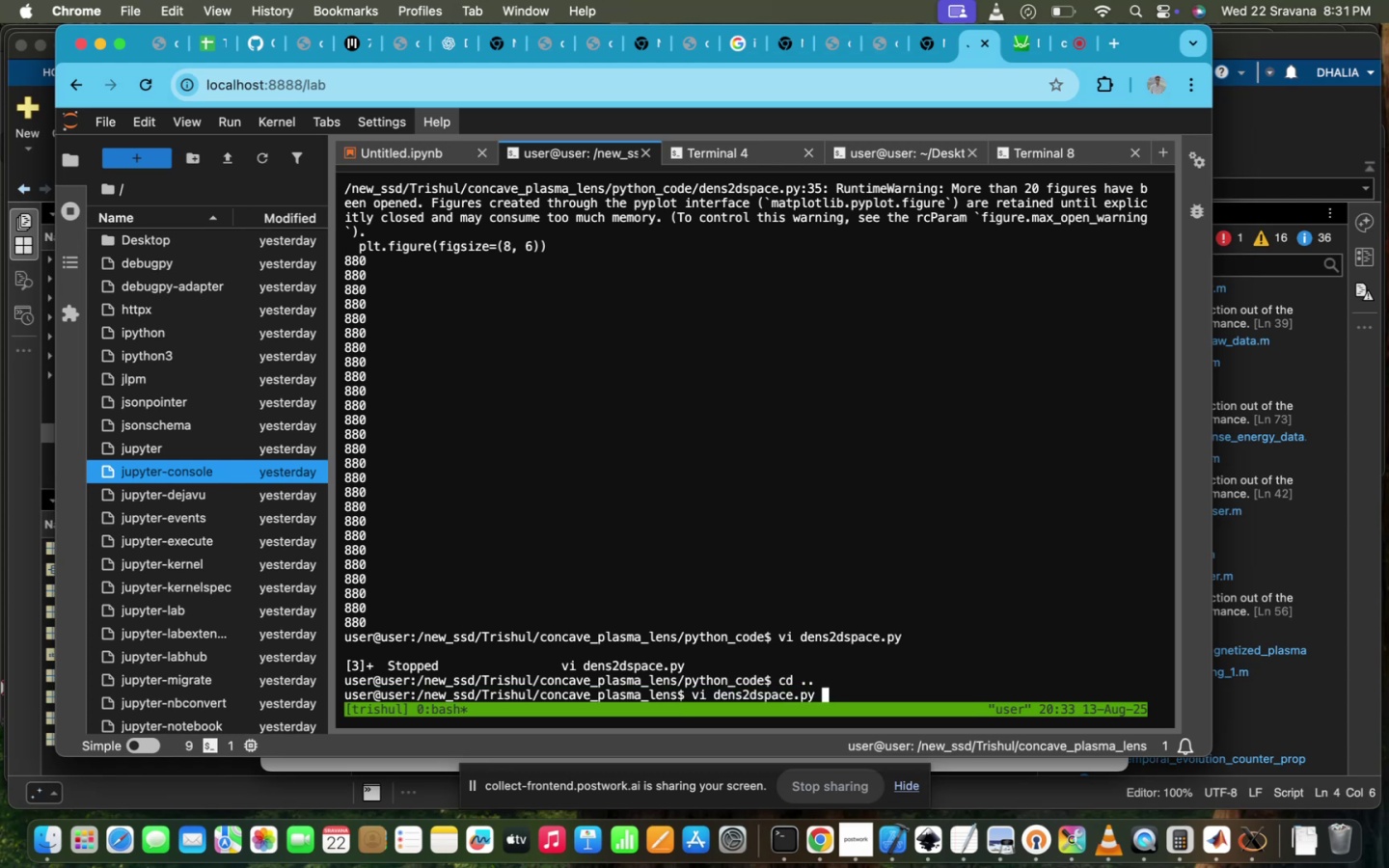 
key(ArrowUp)
 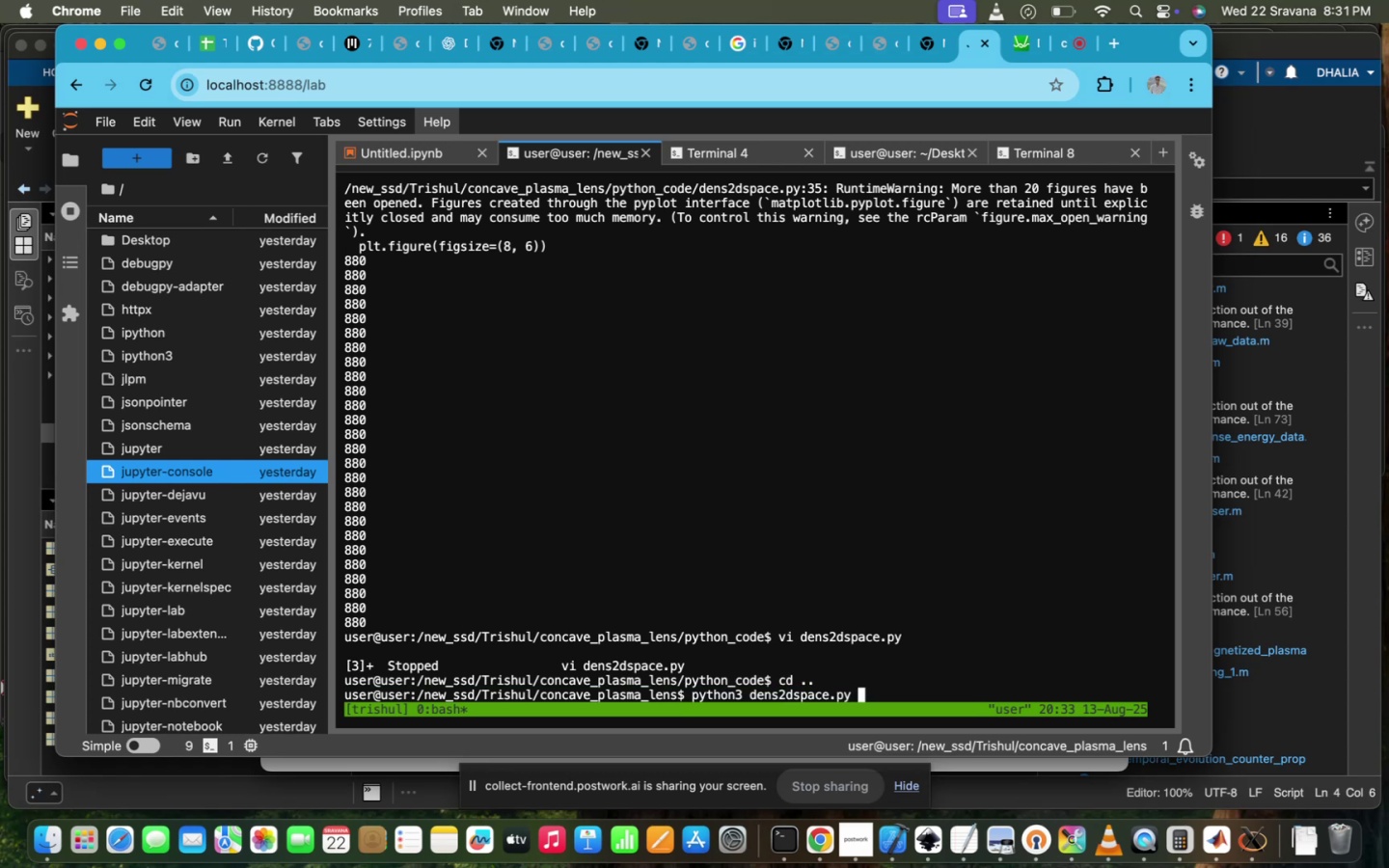 
key(ArrowUp)
 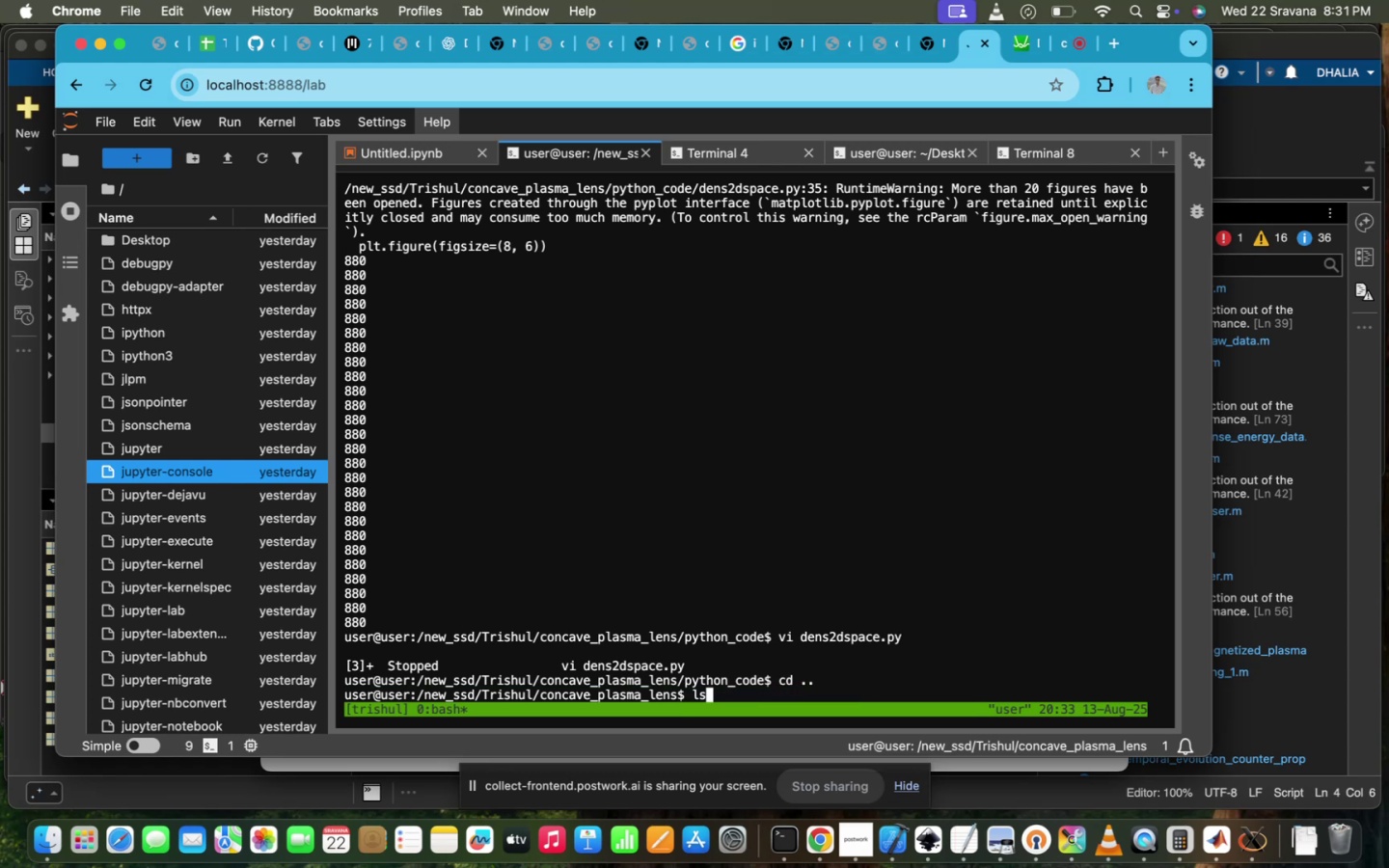 
key(ArrowUp)
 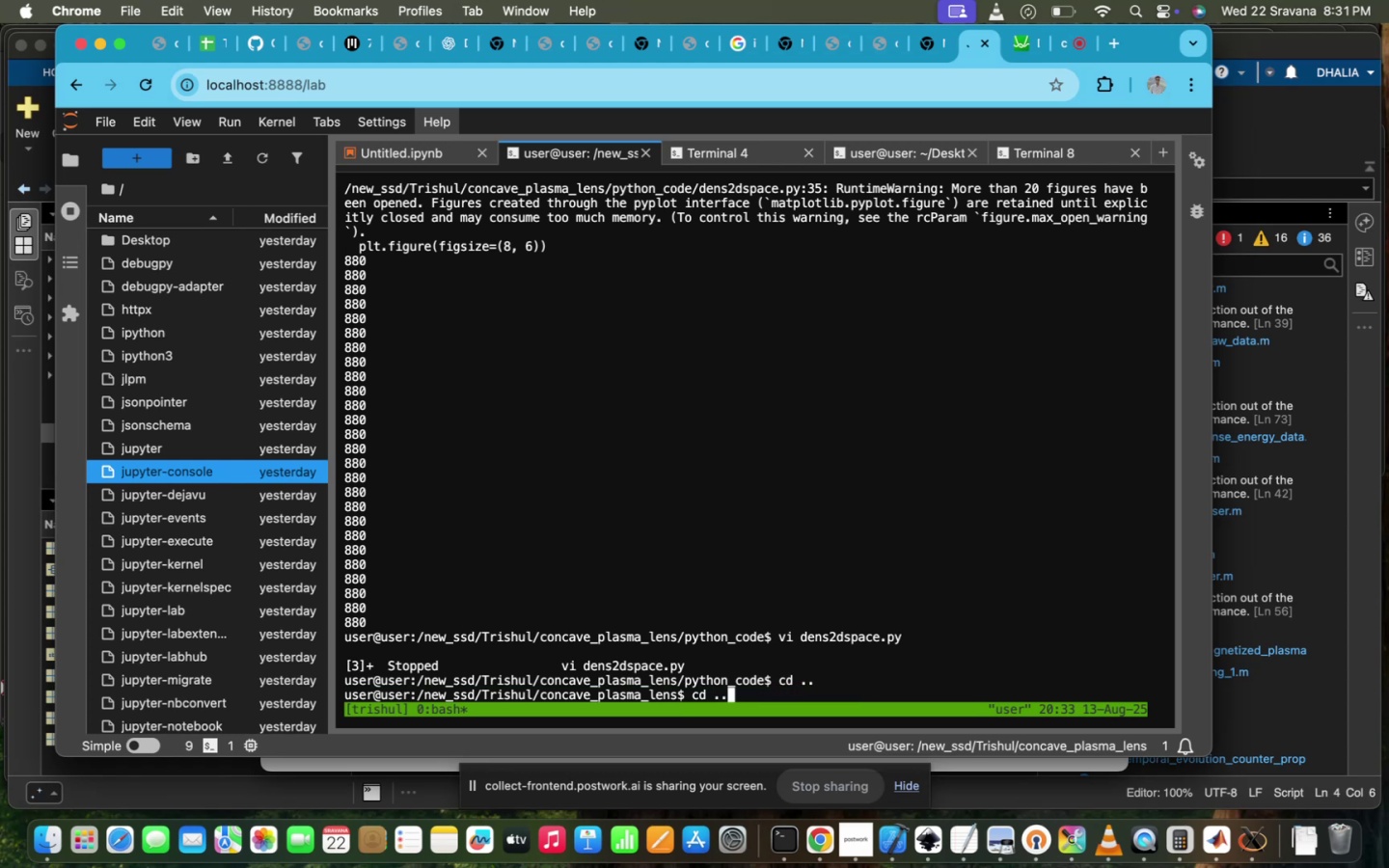 
key(ArrowUp)
 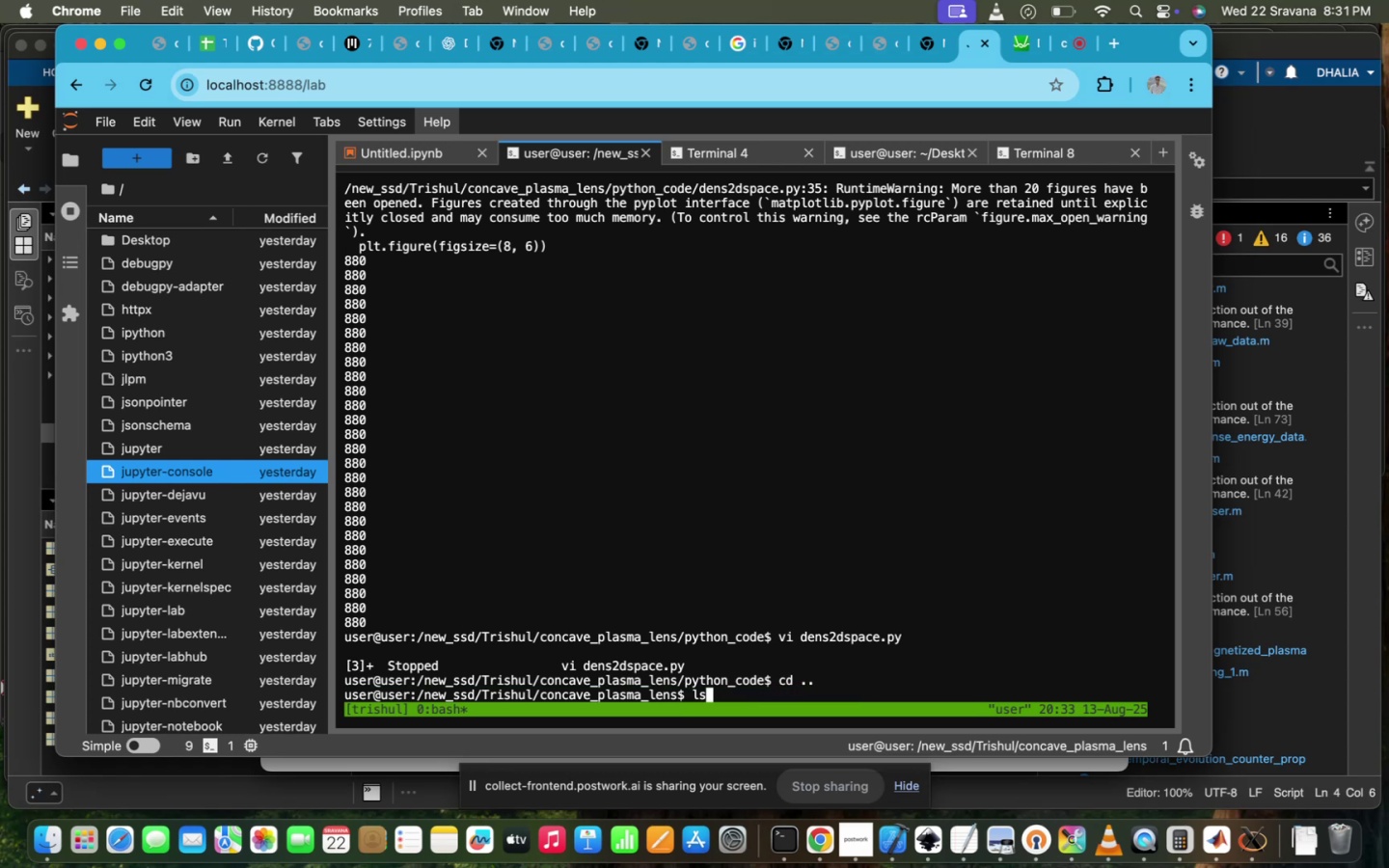 
key(ArrowUp)
 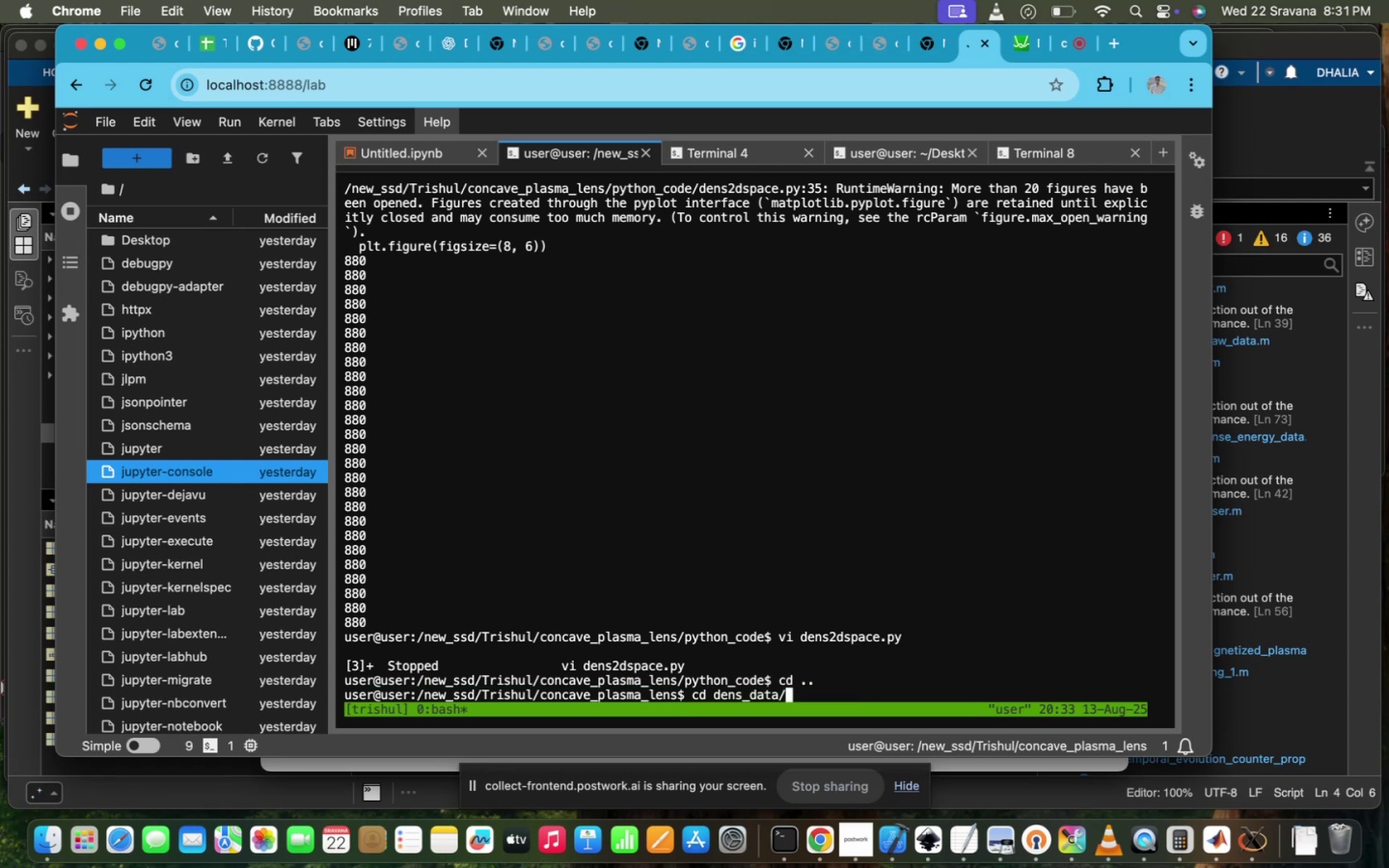 
key(ArrowUp)
 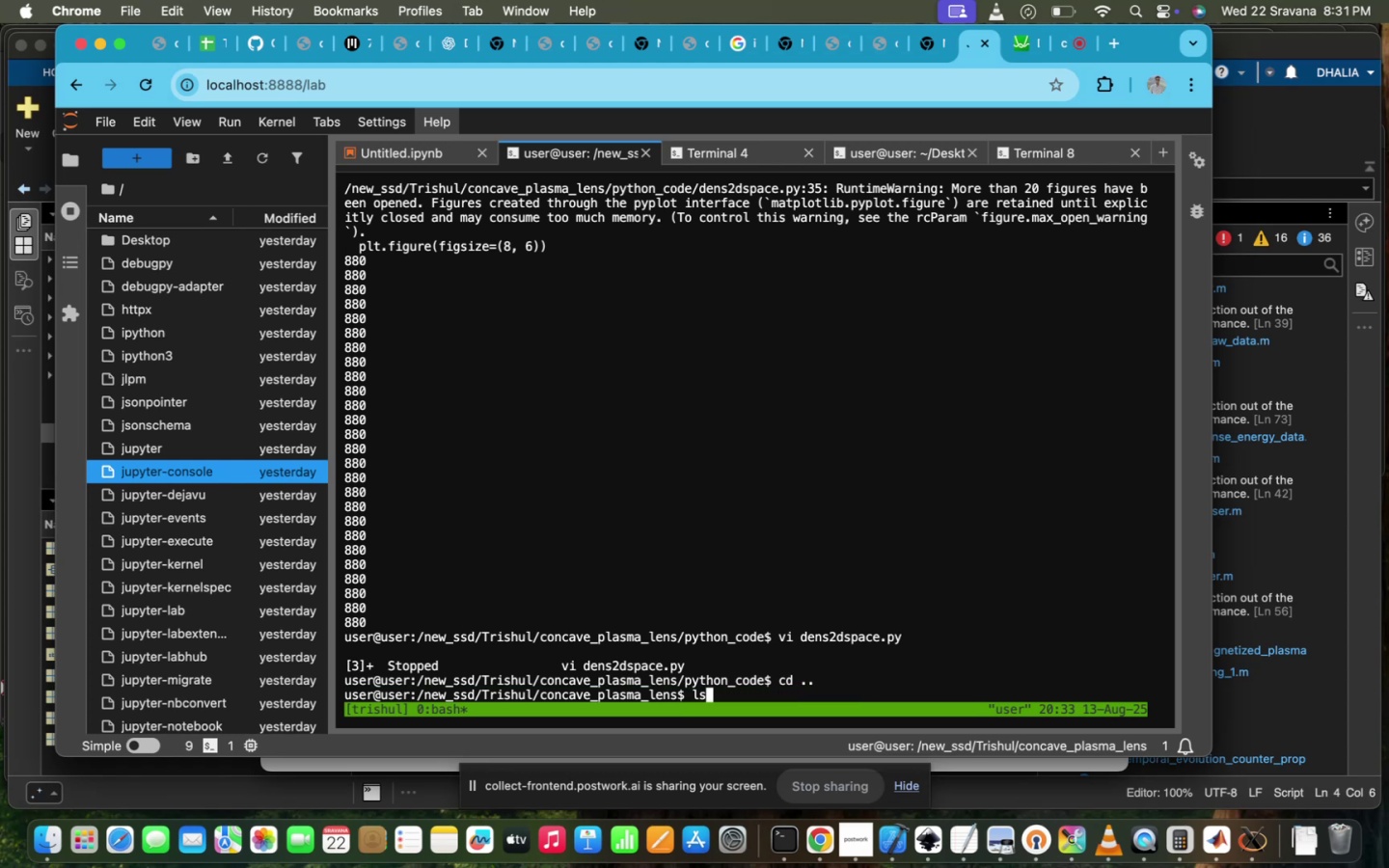 
key(ArrowUp)
 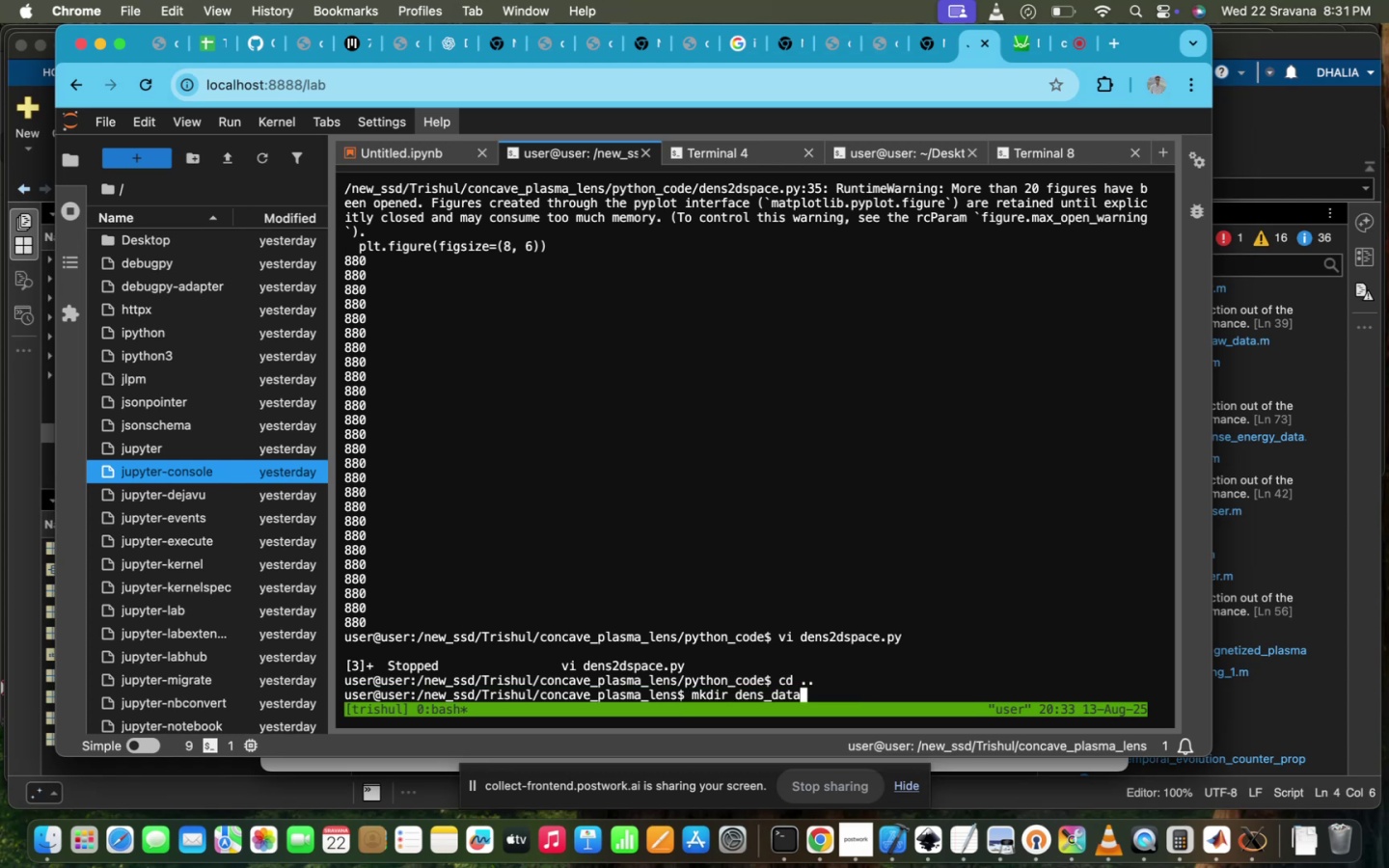 
key(ArrowUp)
 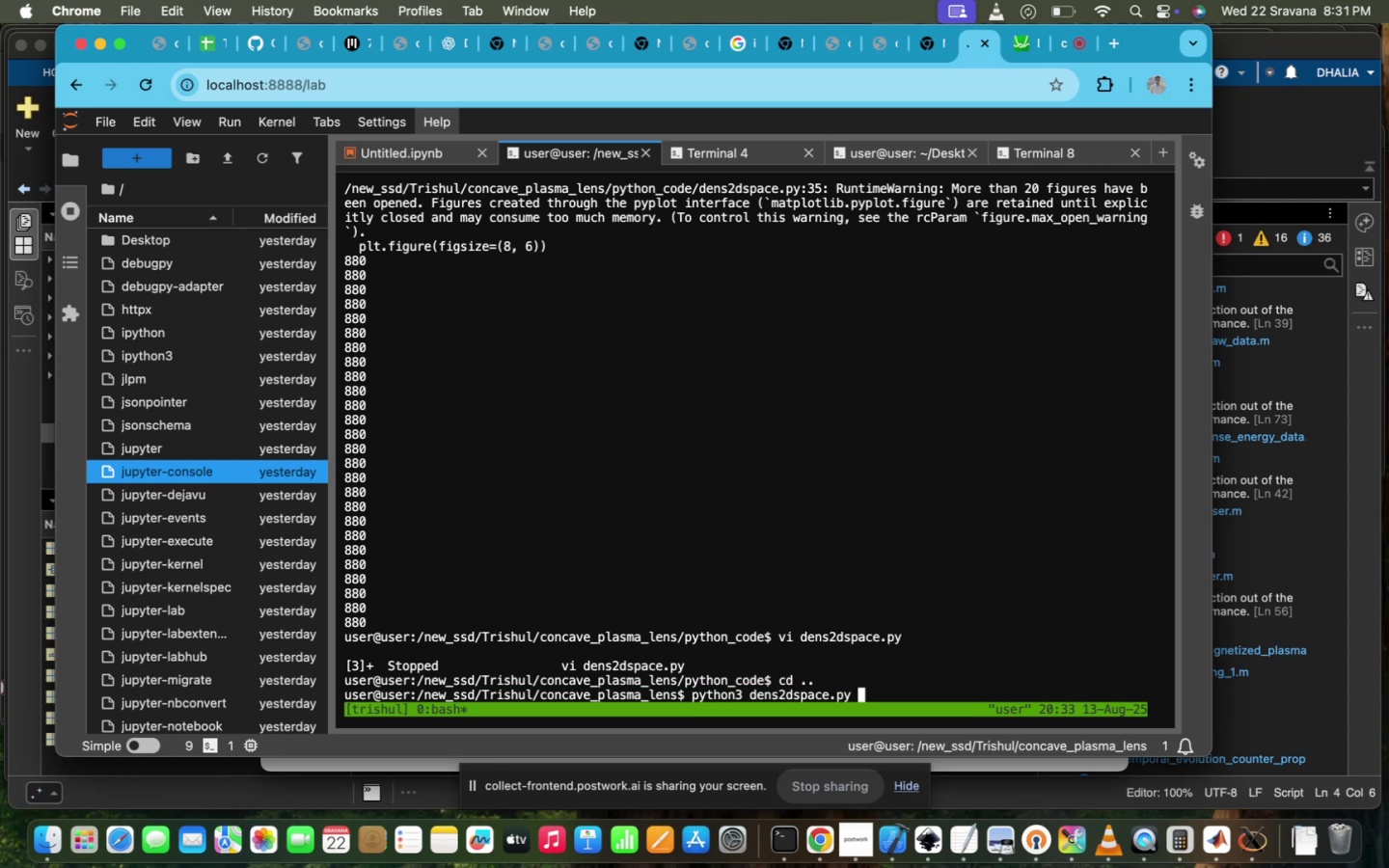 
key(ArrowUp)
 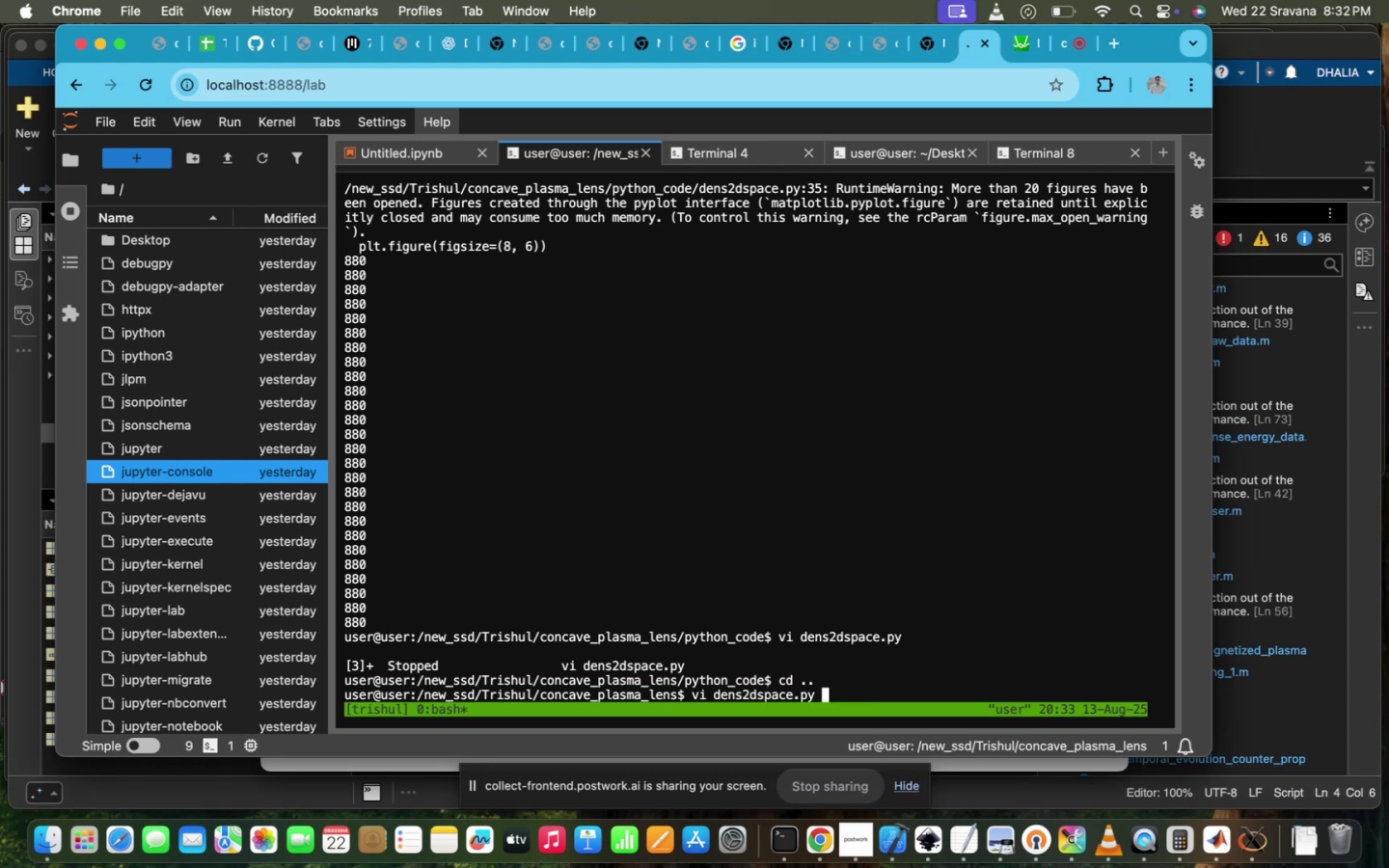 
key(ArrowUp)
 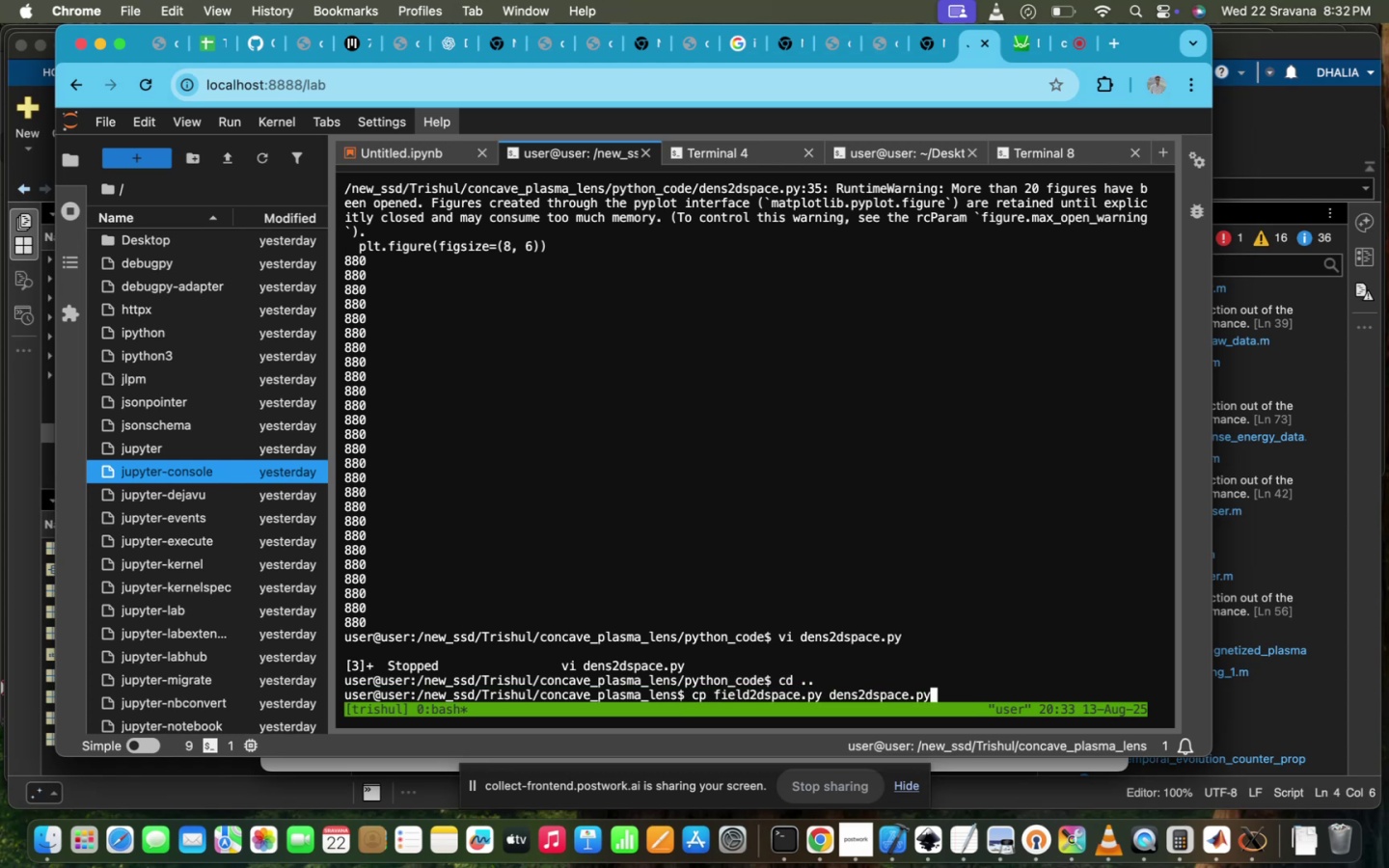 
key(ArrowUp)
 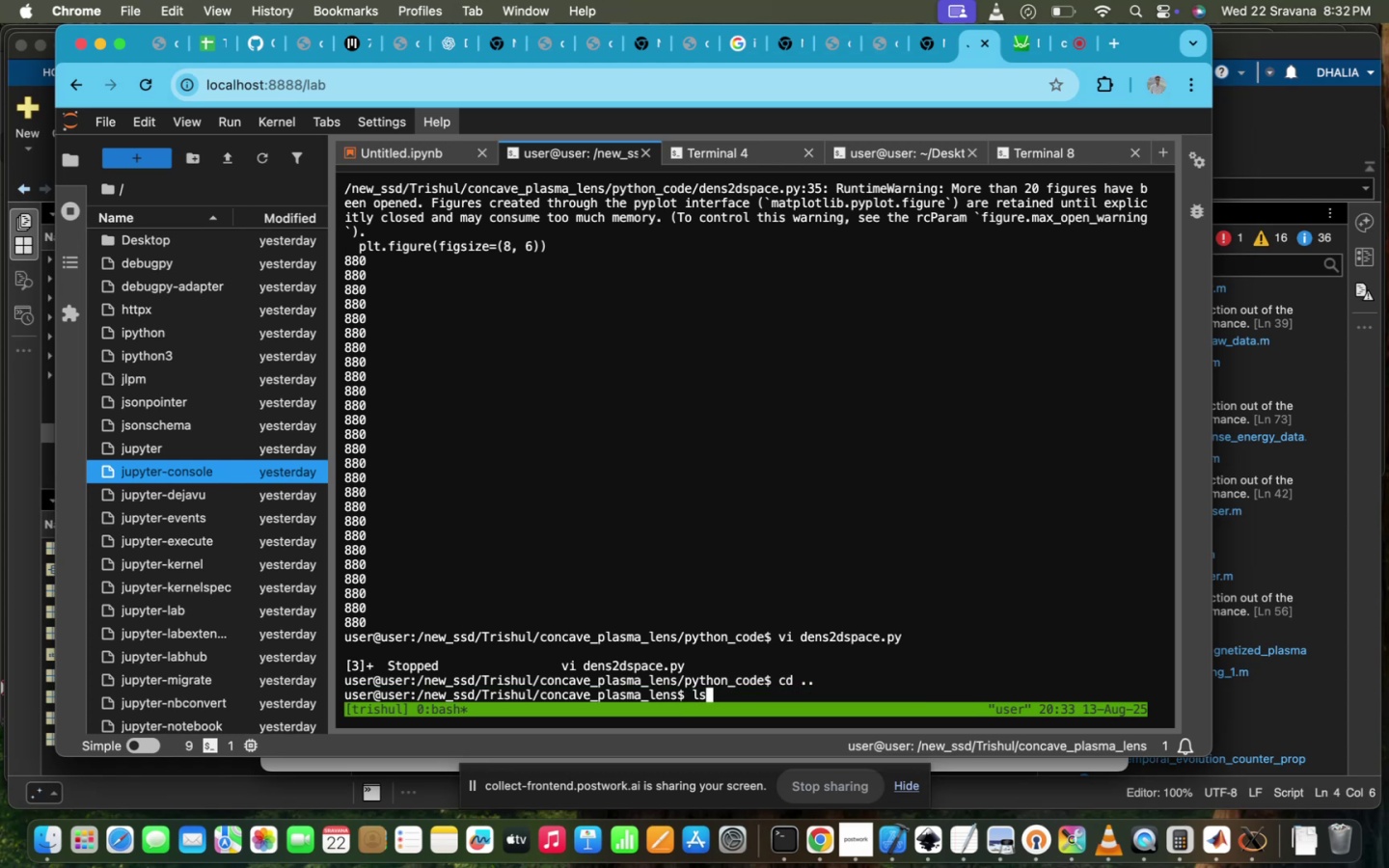 
key(ArrowUp)
 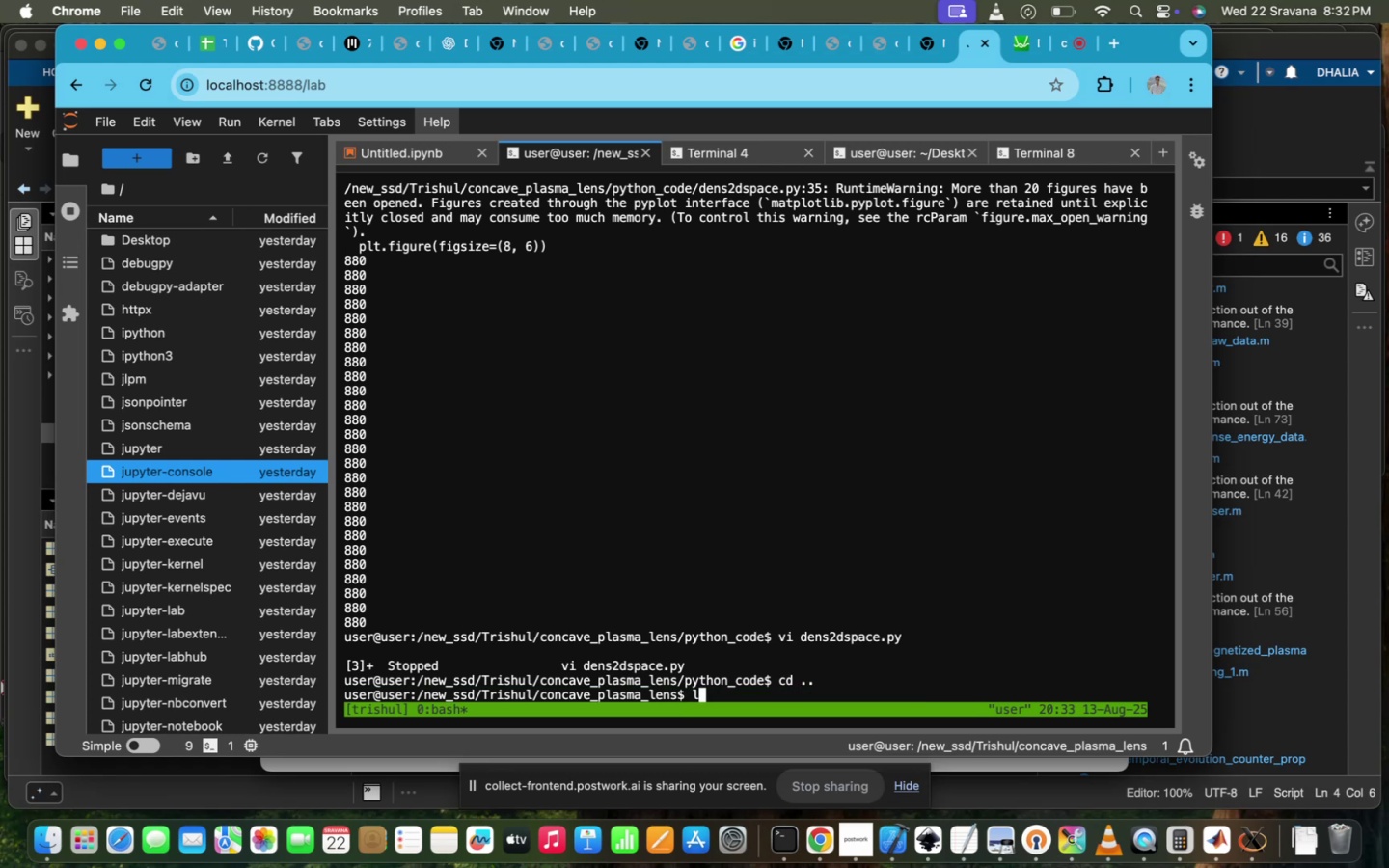 
key(ArrowUp)
 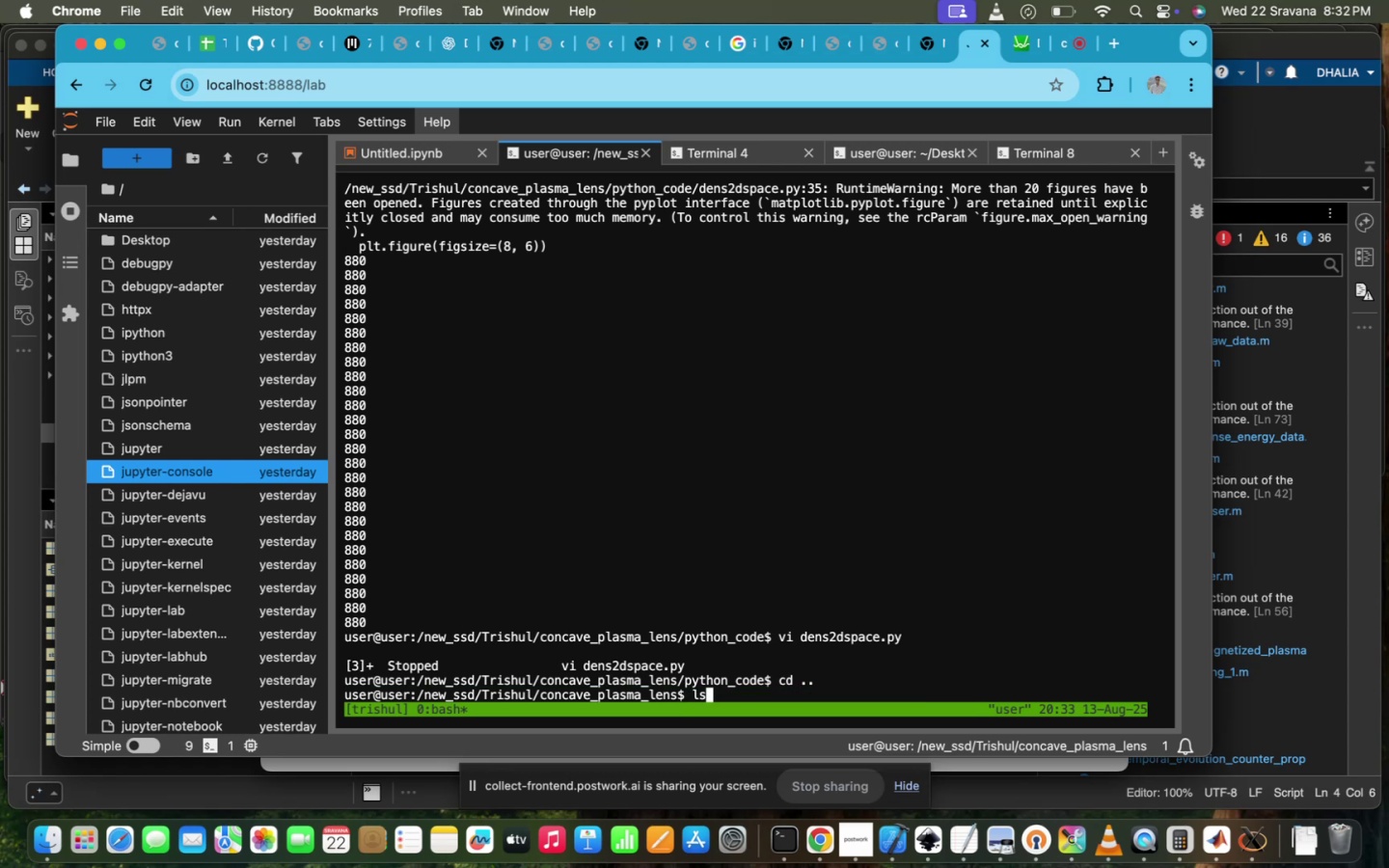 
key(ArrowUp)
 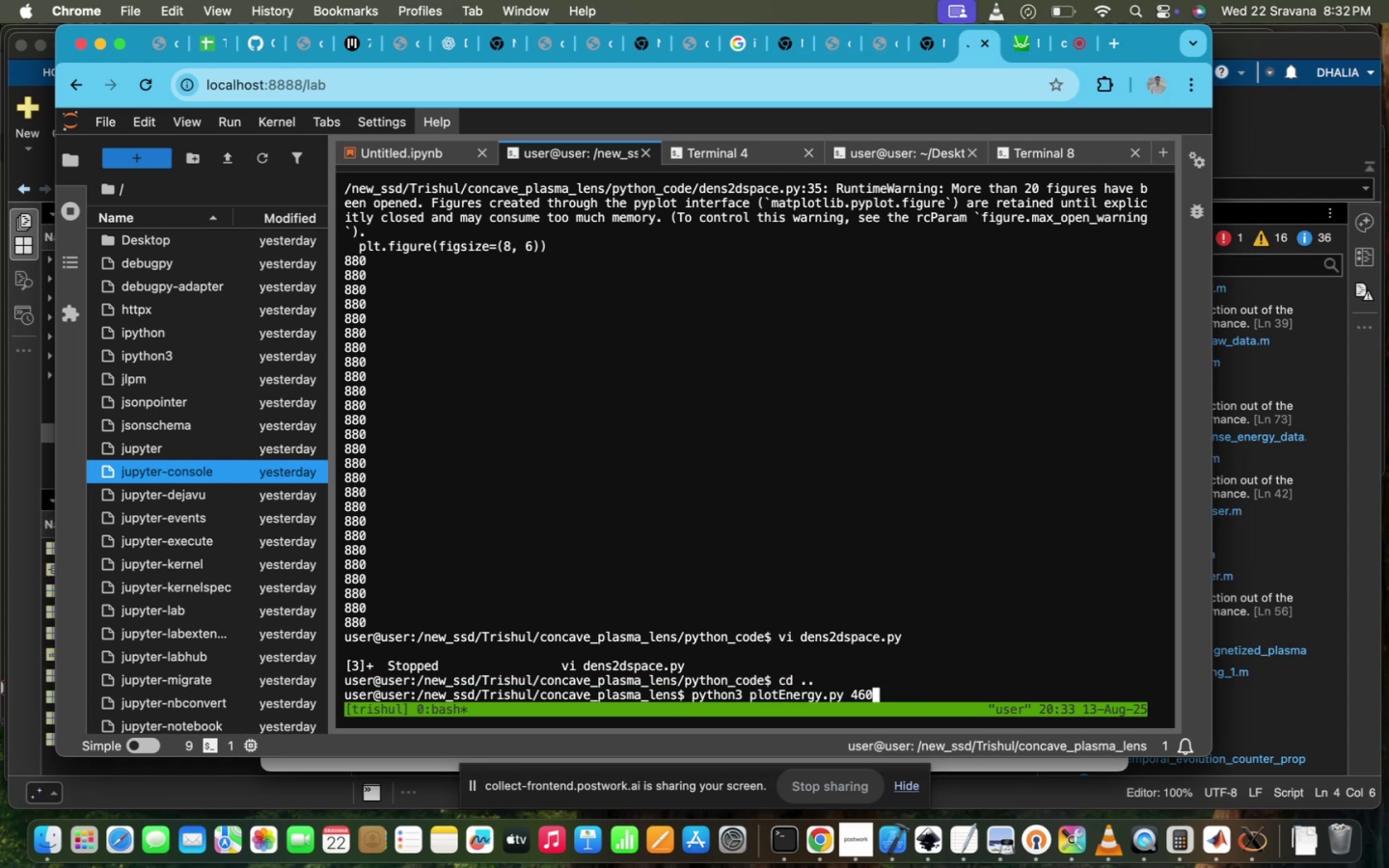 
key(ArrowUp)
 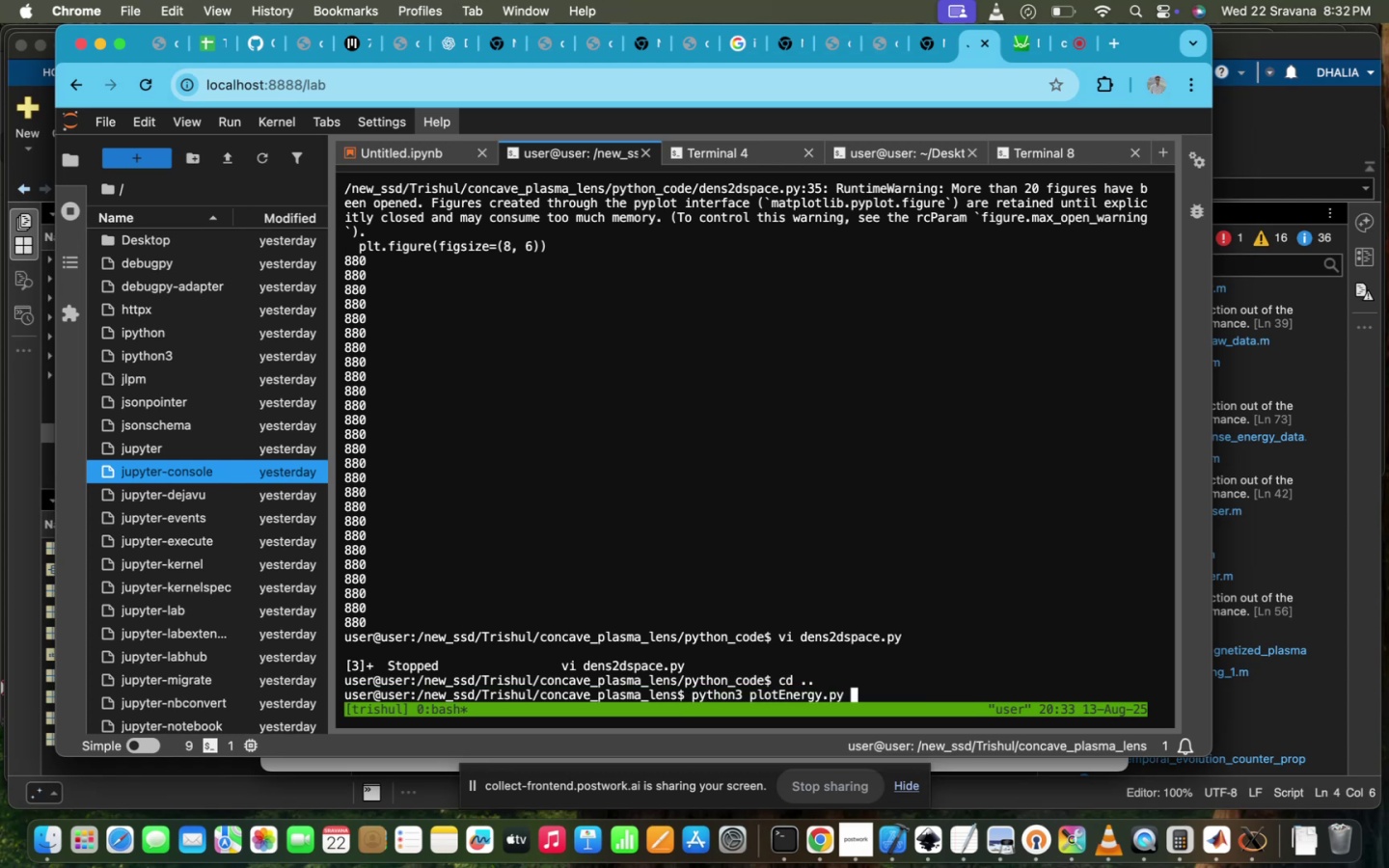 
key(ArrowUp)
 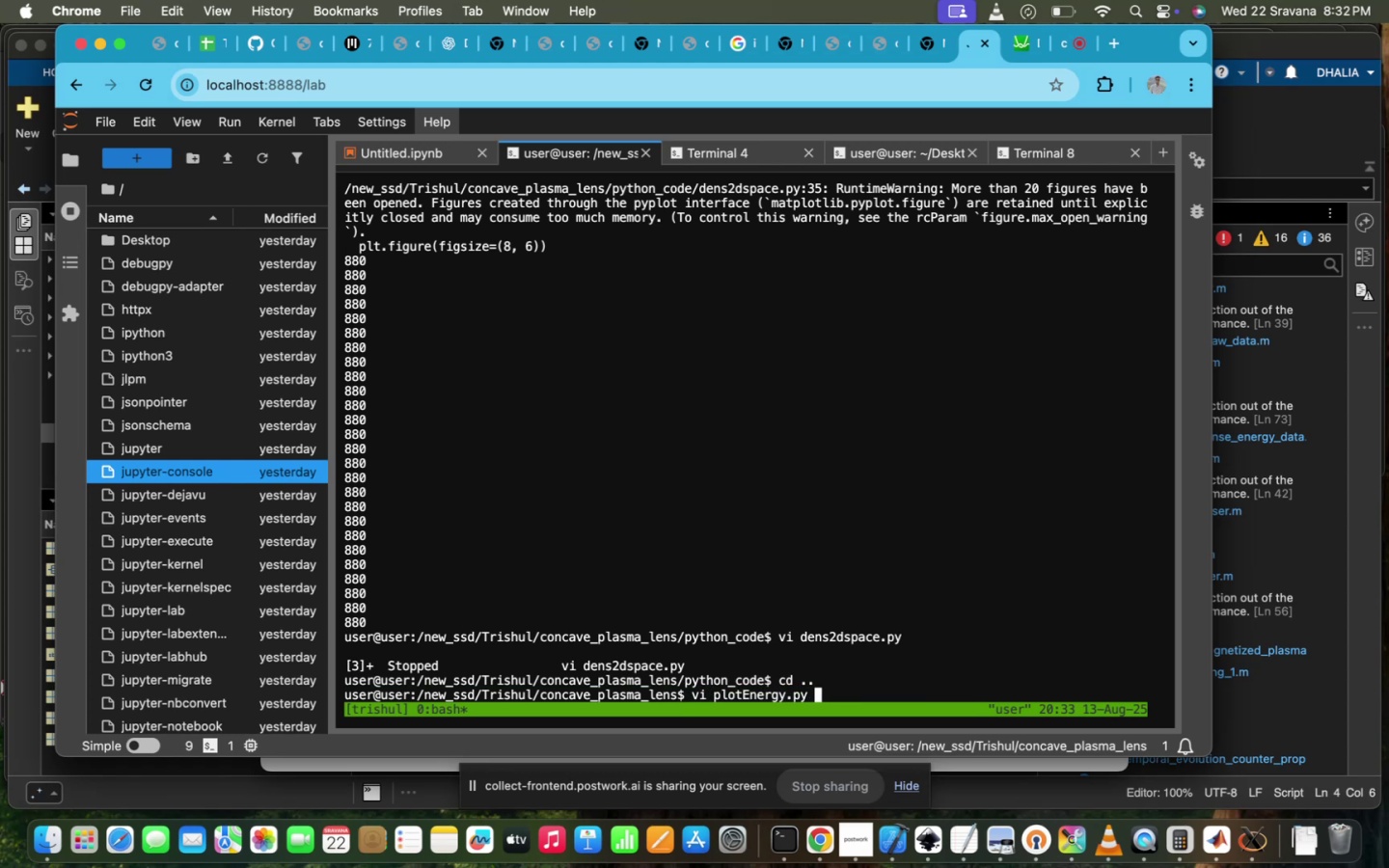 
key(ArrowUp)
 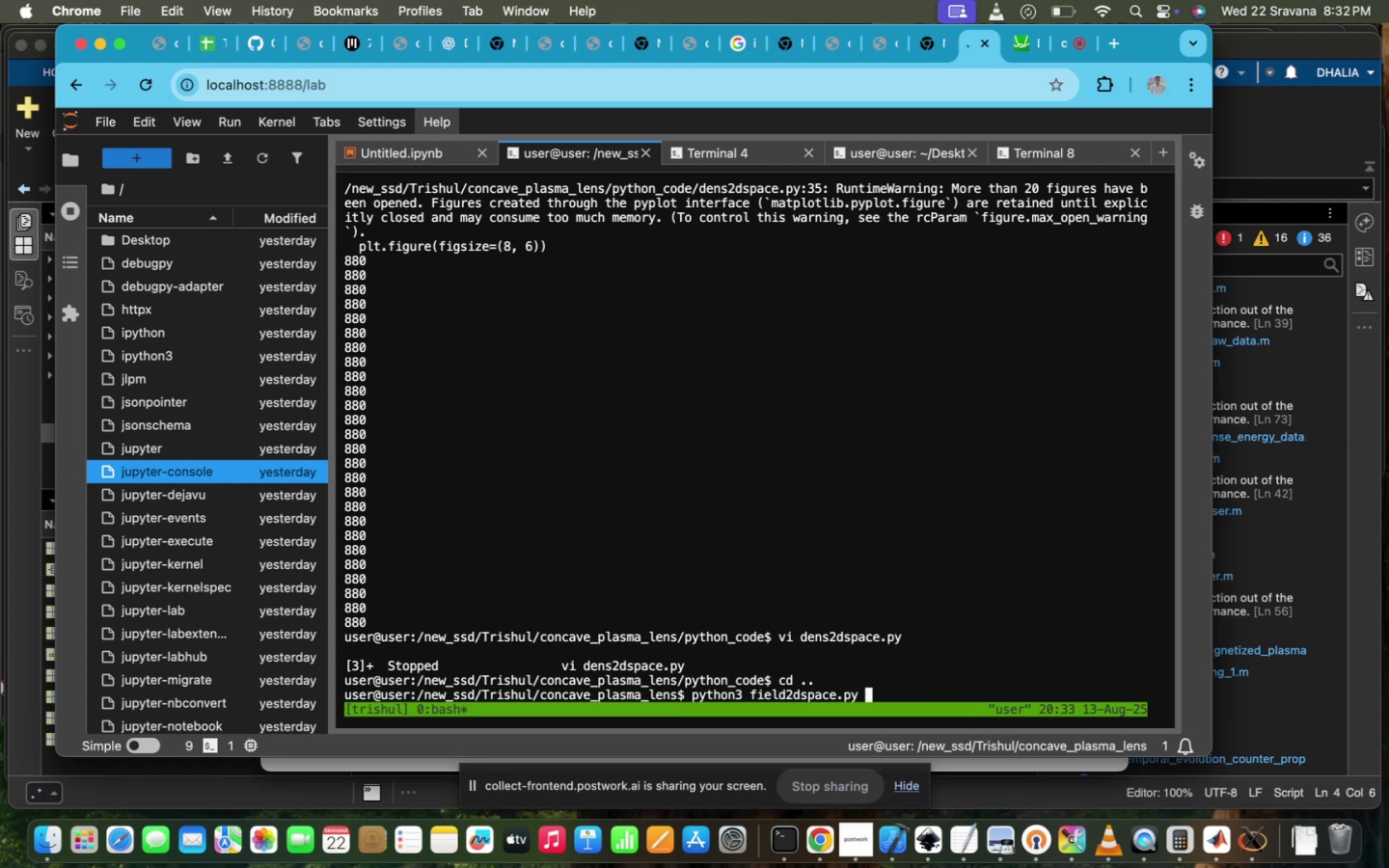 
key(ArrowUp)
 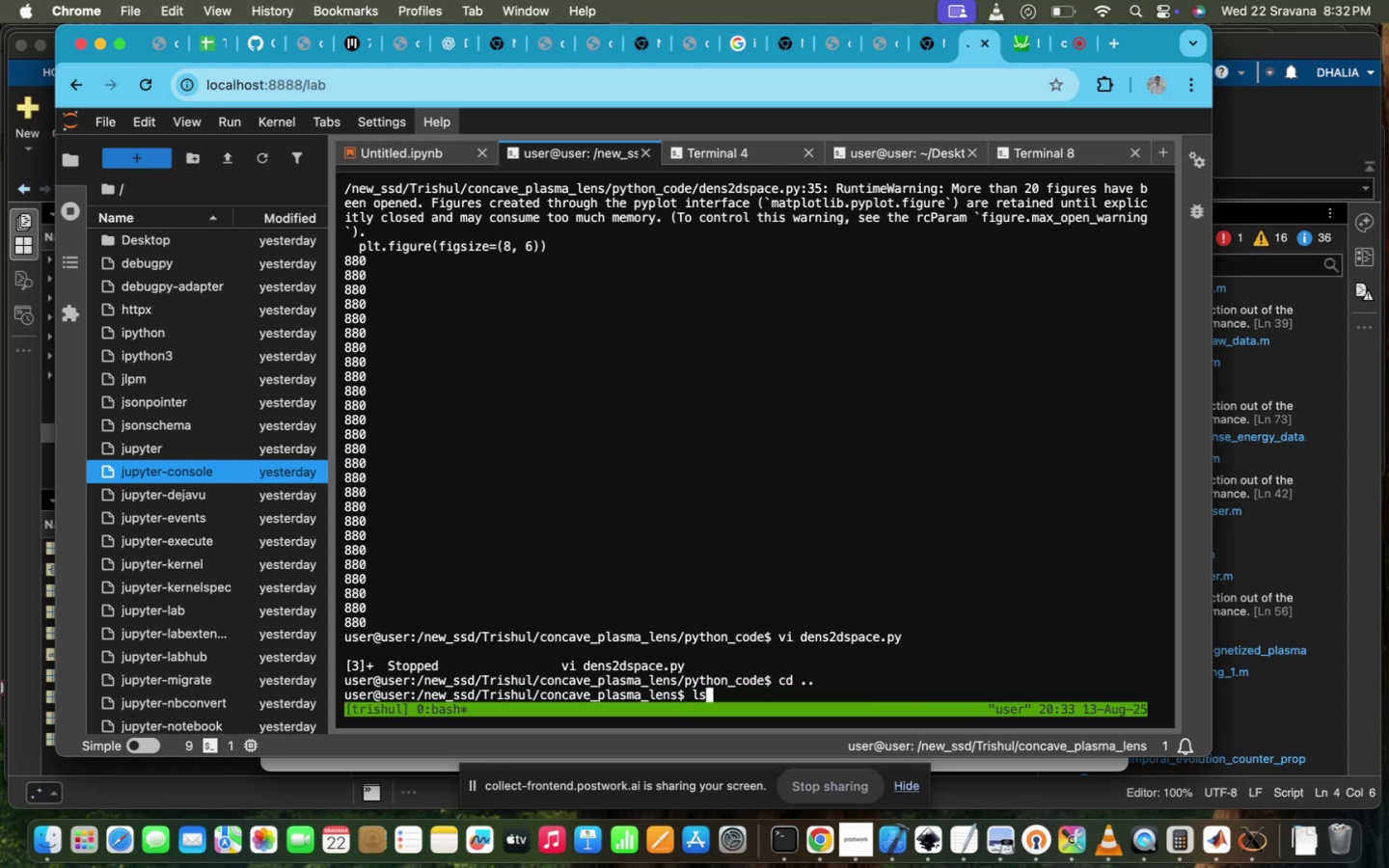 
key(ArrowUp)
 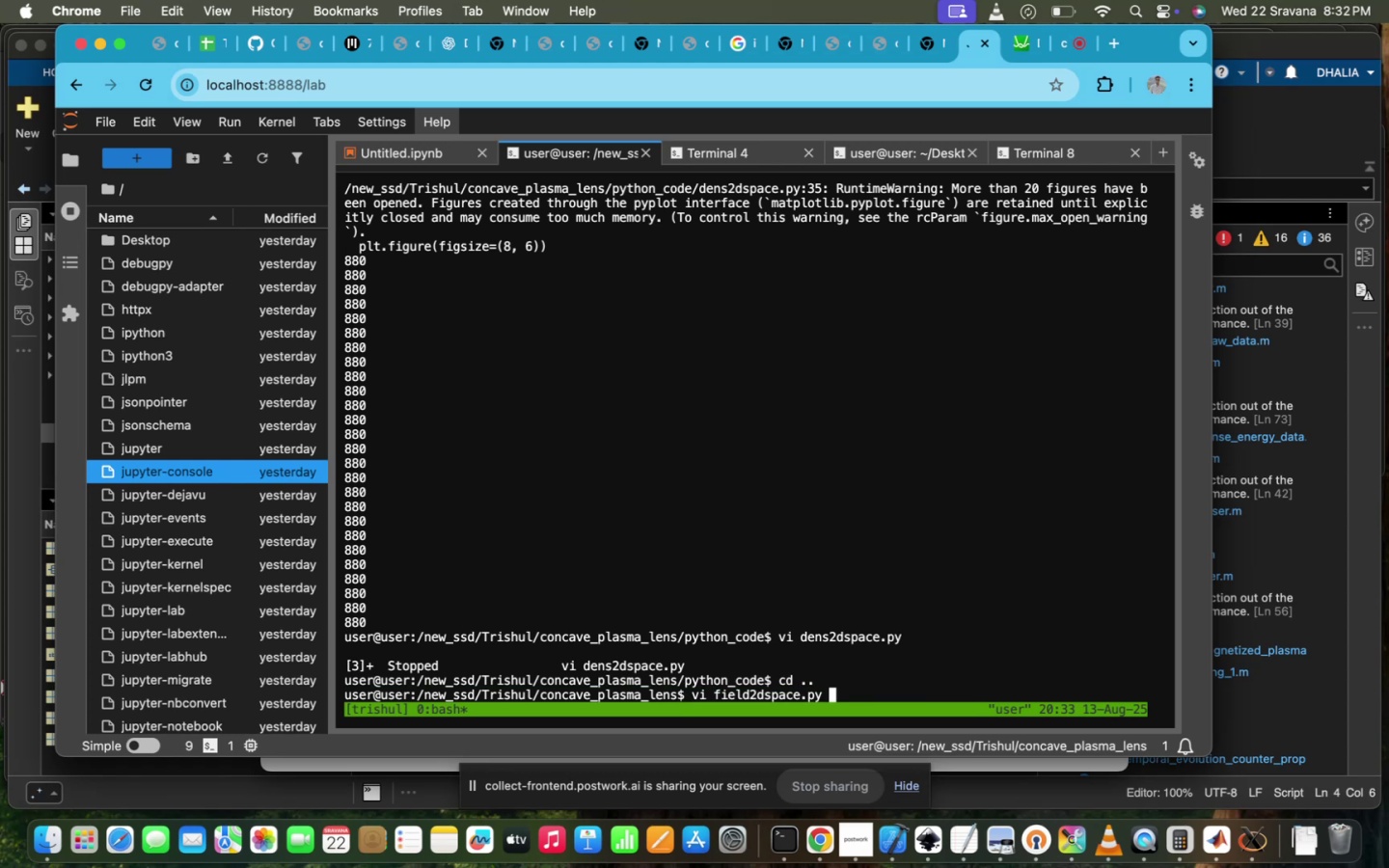 
key(ArrowUp)
 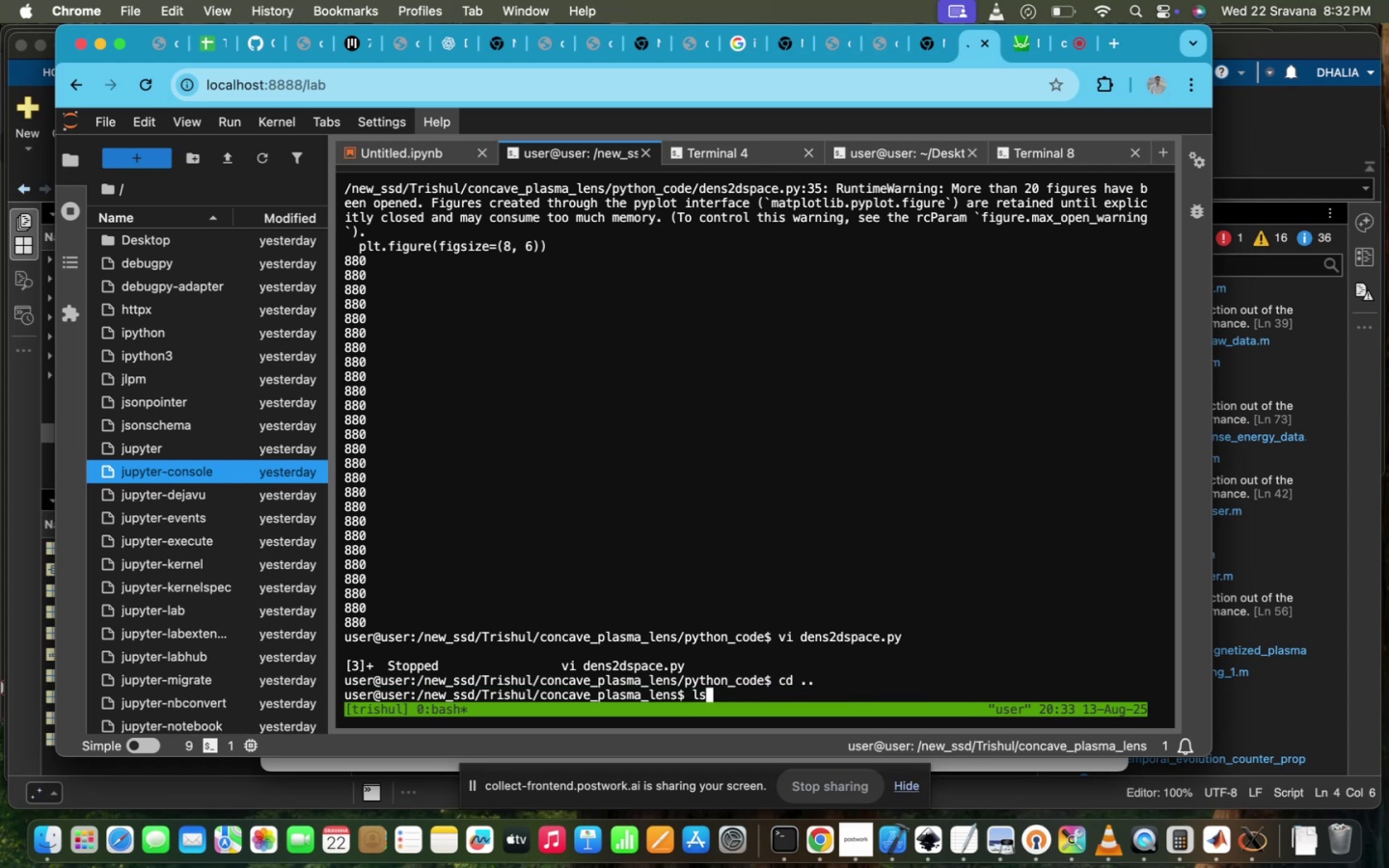 
key(ArrowUp)
 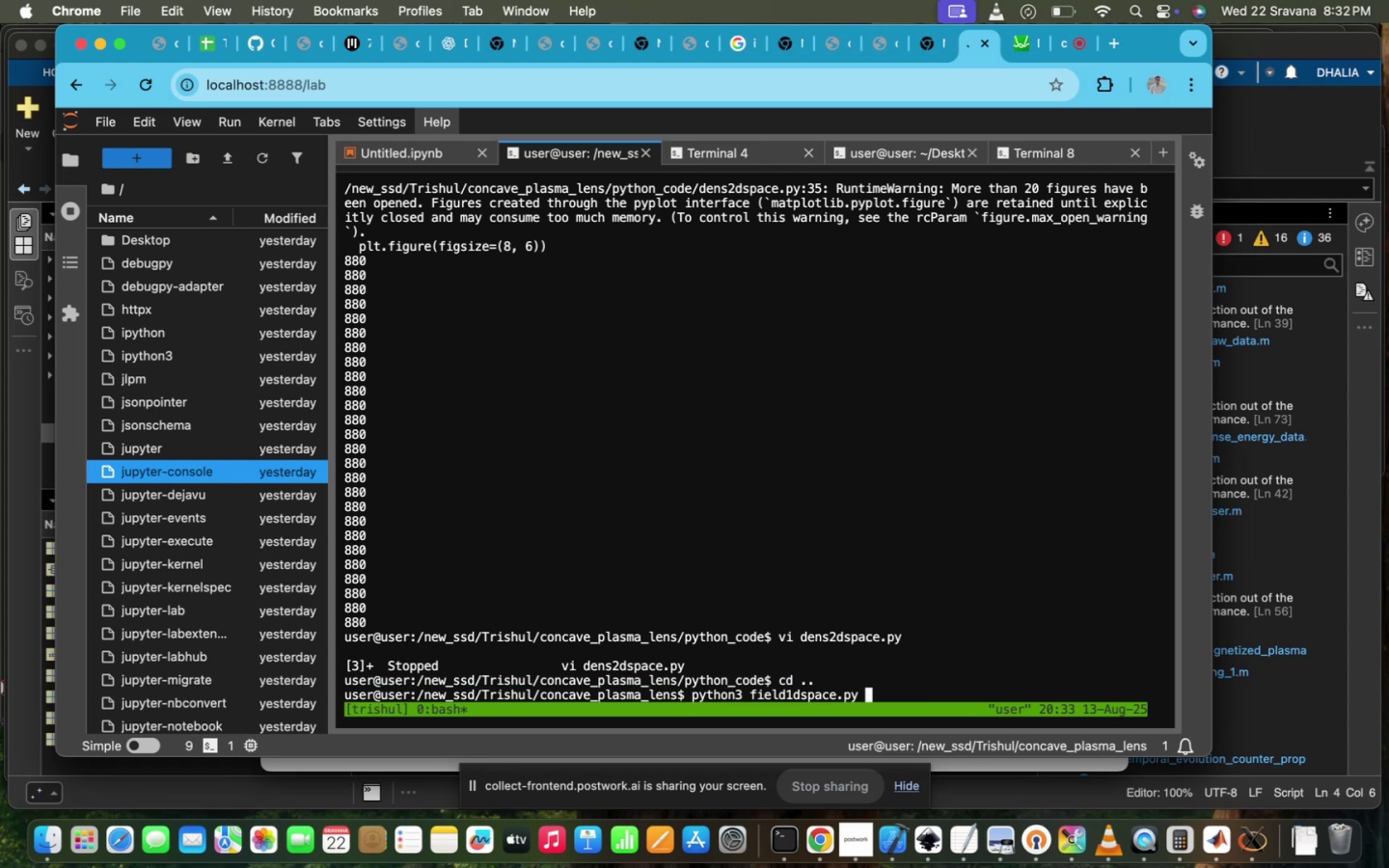 
key(ArrowUp)
 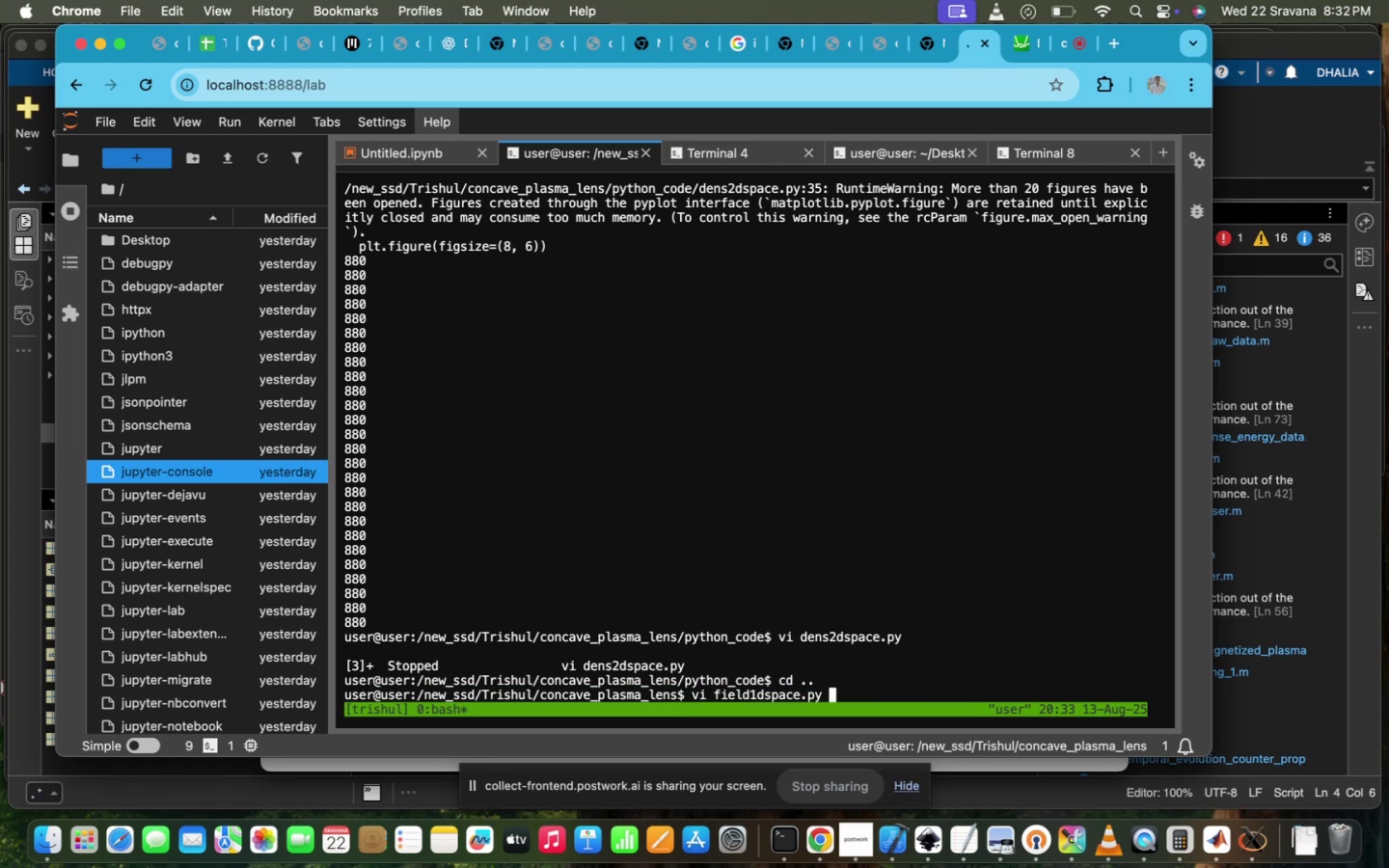 
key(ArrowUp)
 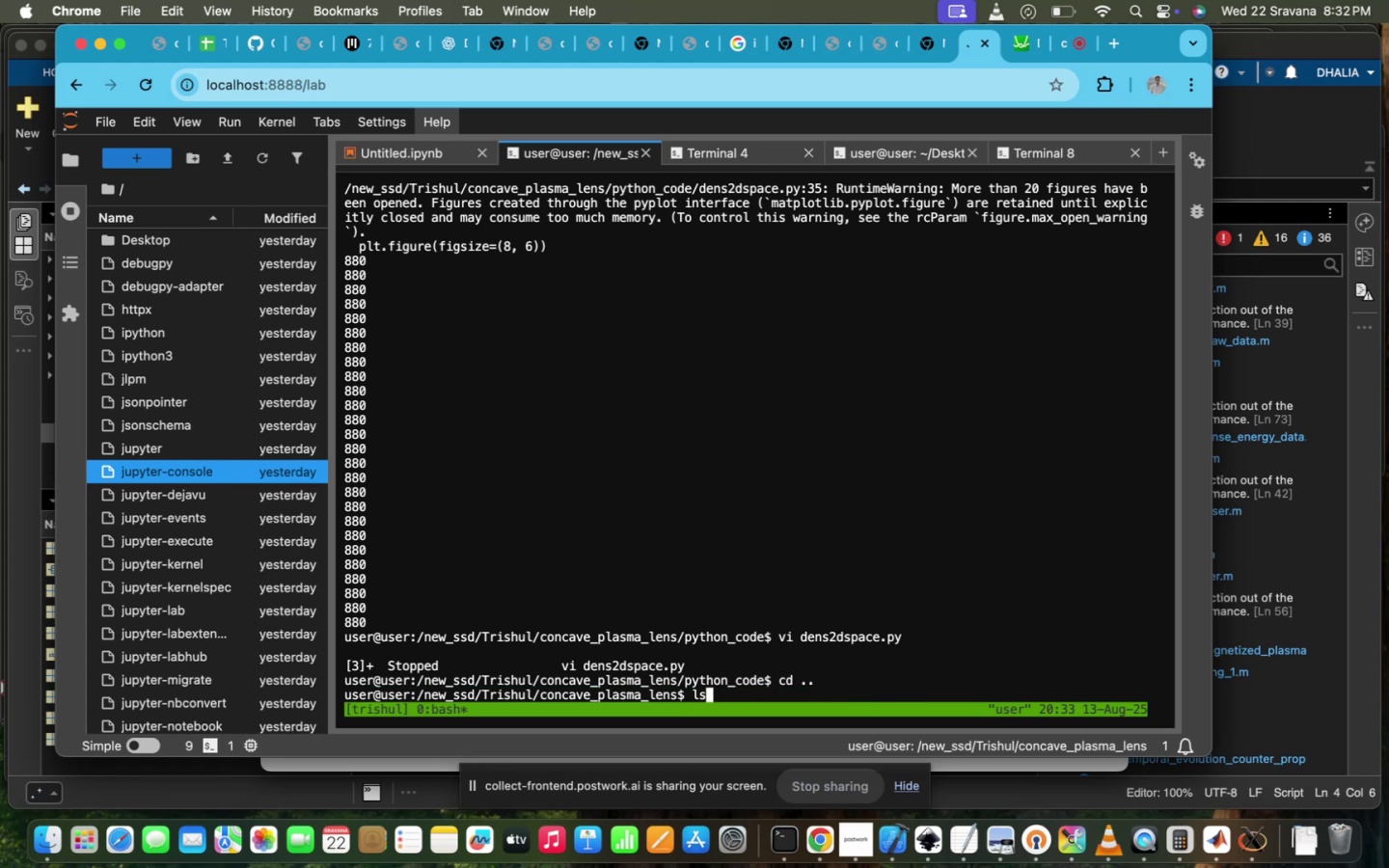 
key(ArrowUp)
 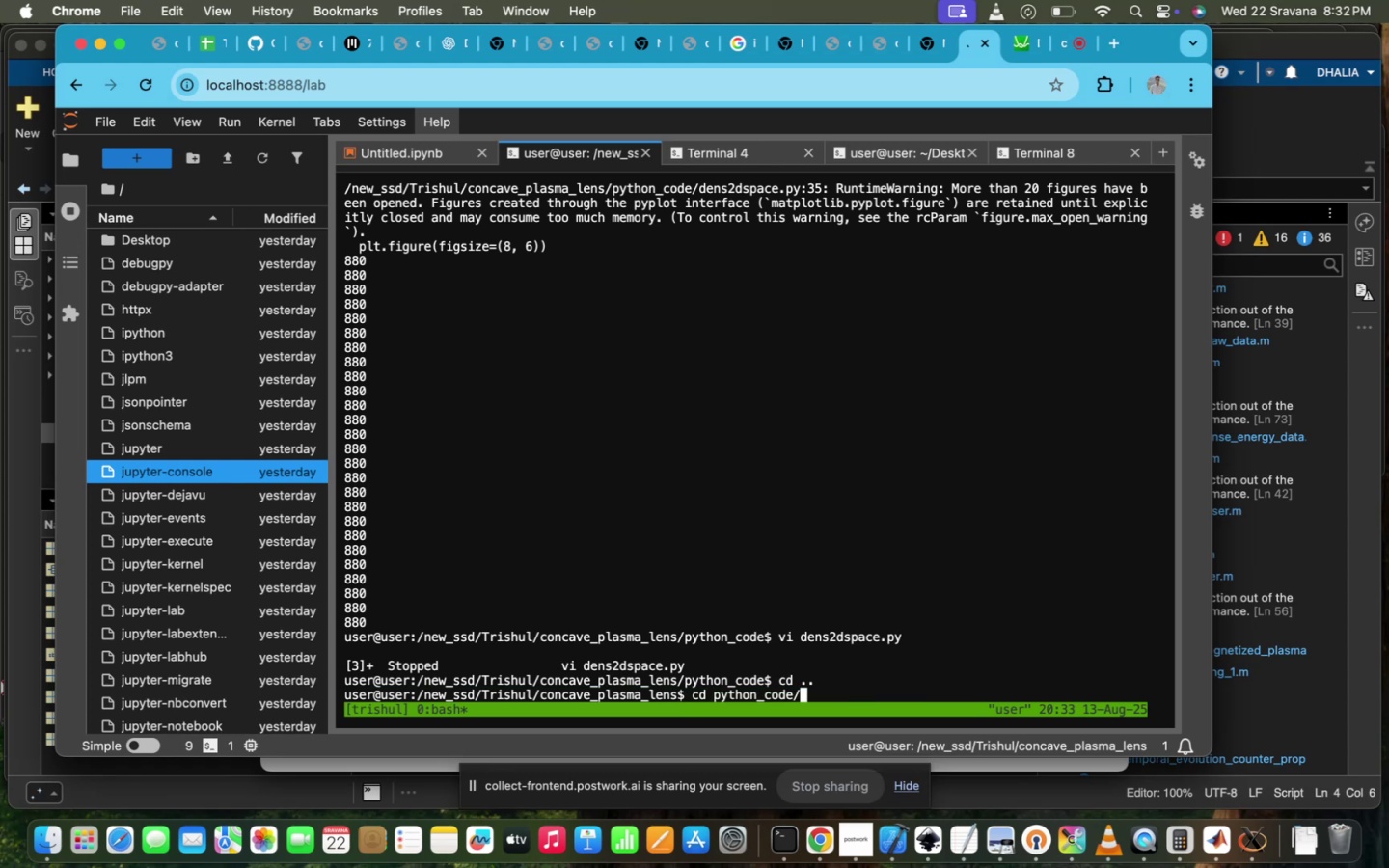 
key(ArrowUp)
 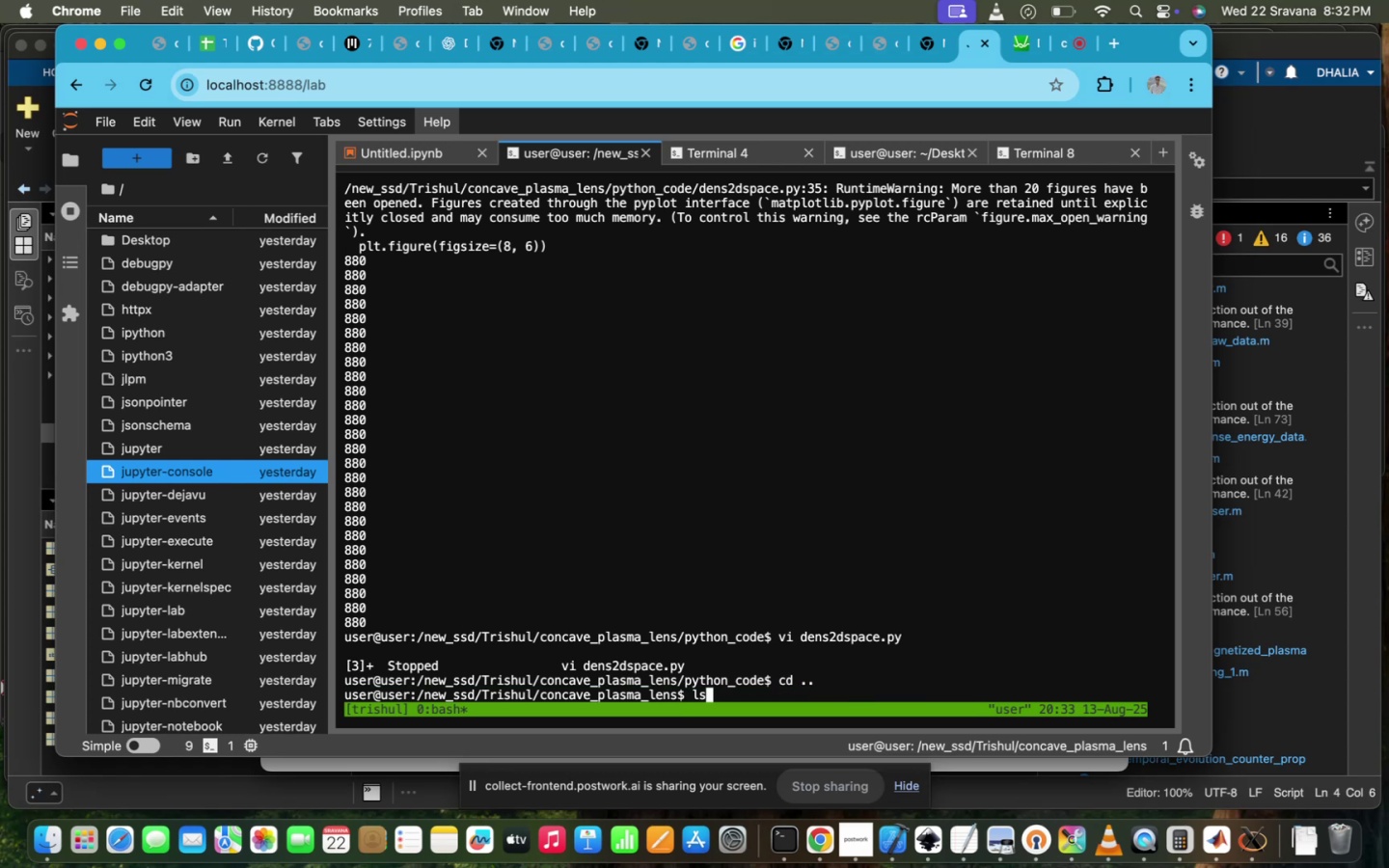 
key(ArrowUp)
 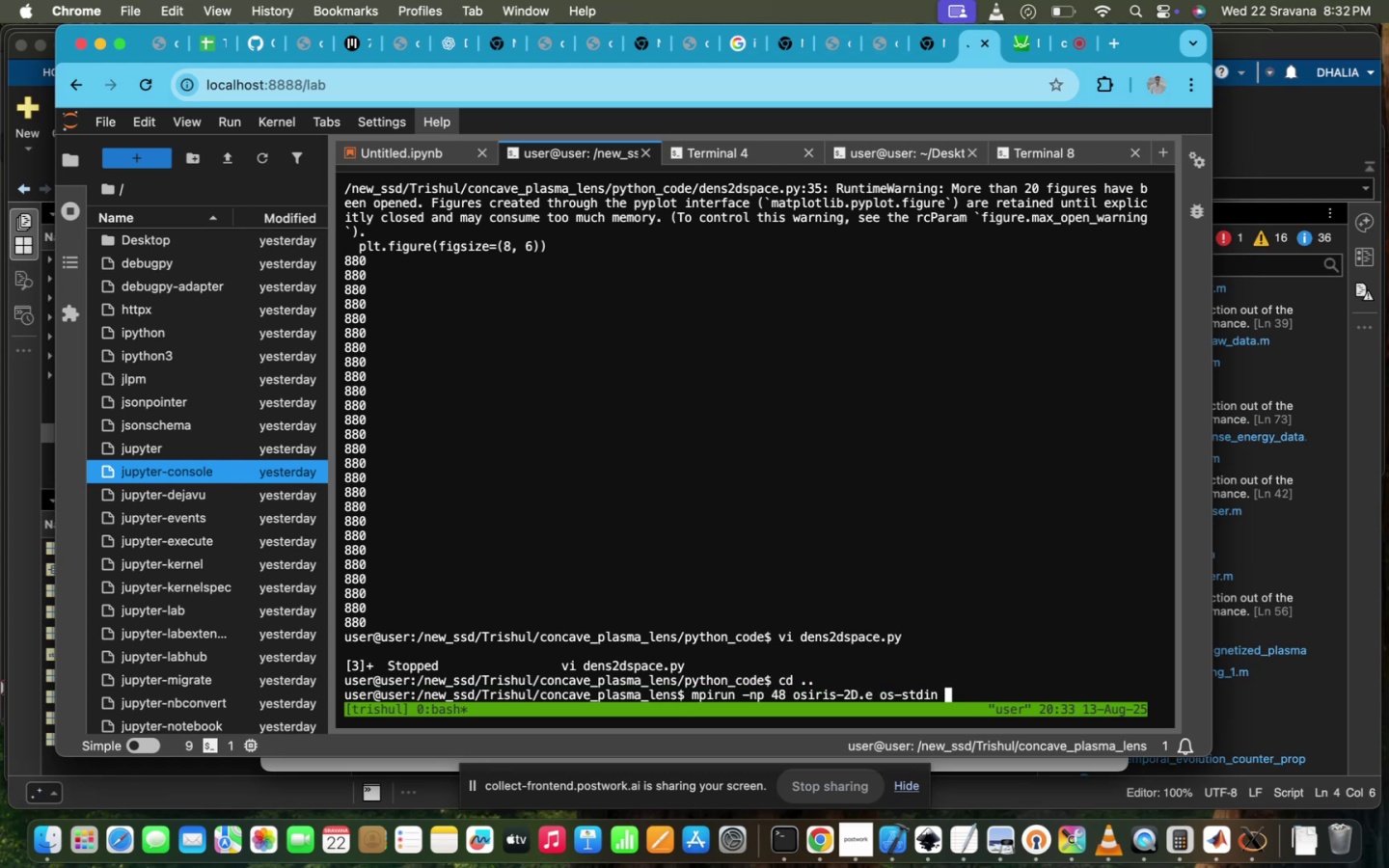 
key(ArrowUp)
 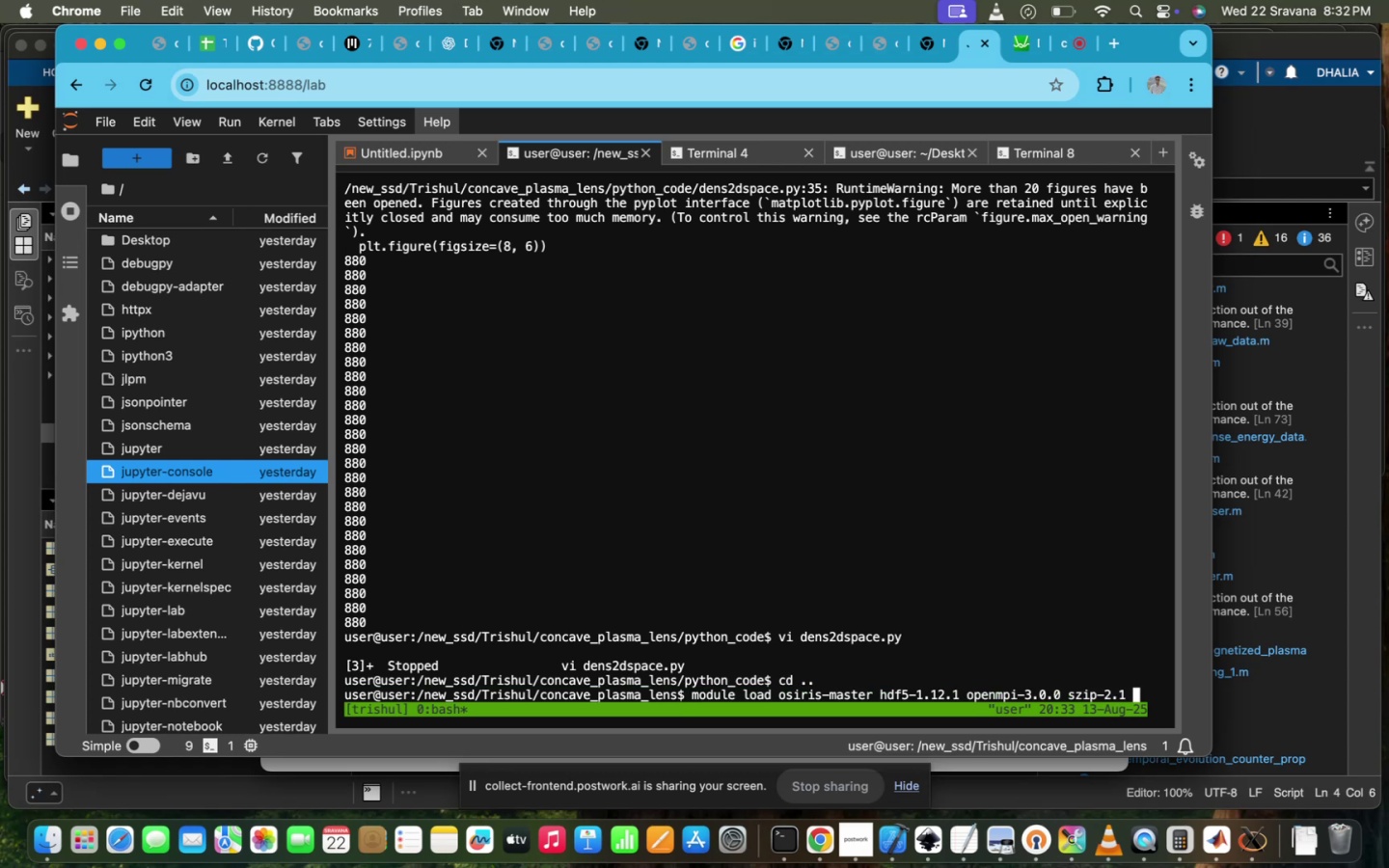 
hold_key(key=ArrowDown, duration=0.32)
 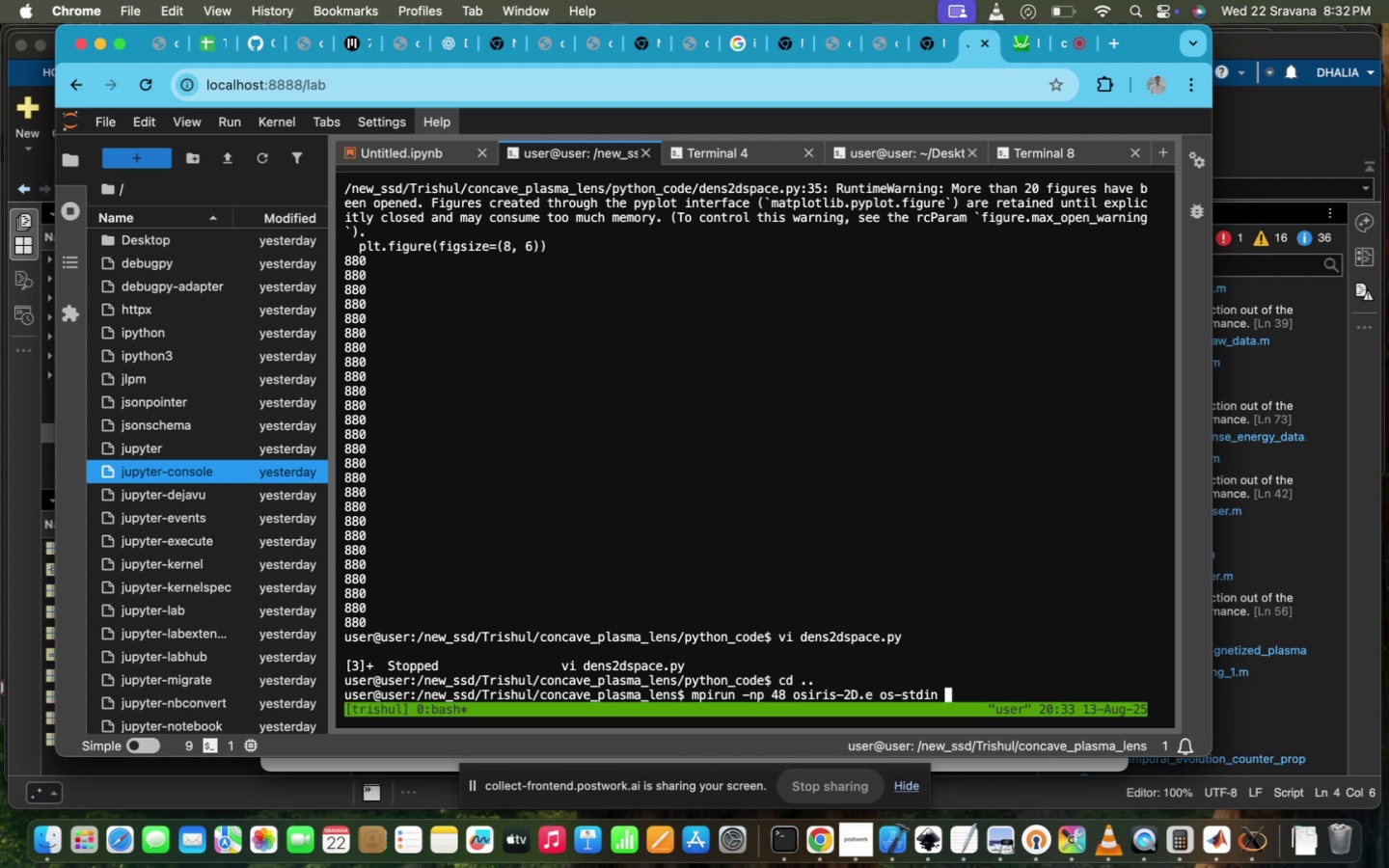 
key(Enter)
 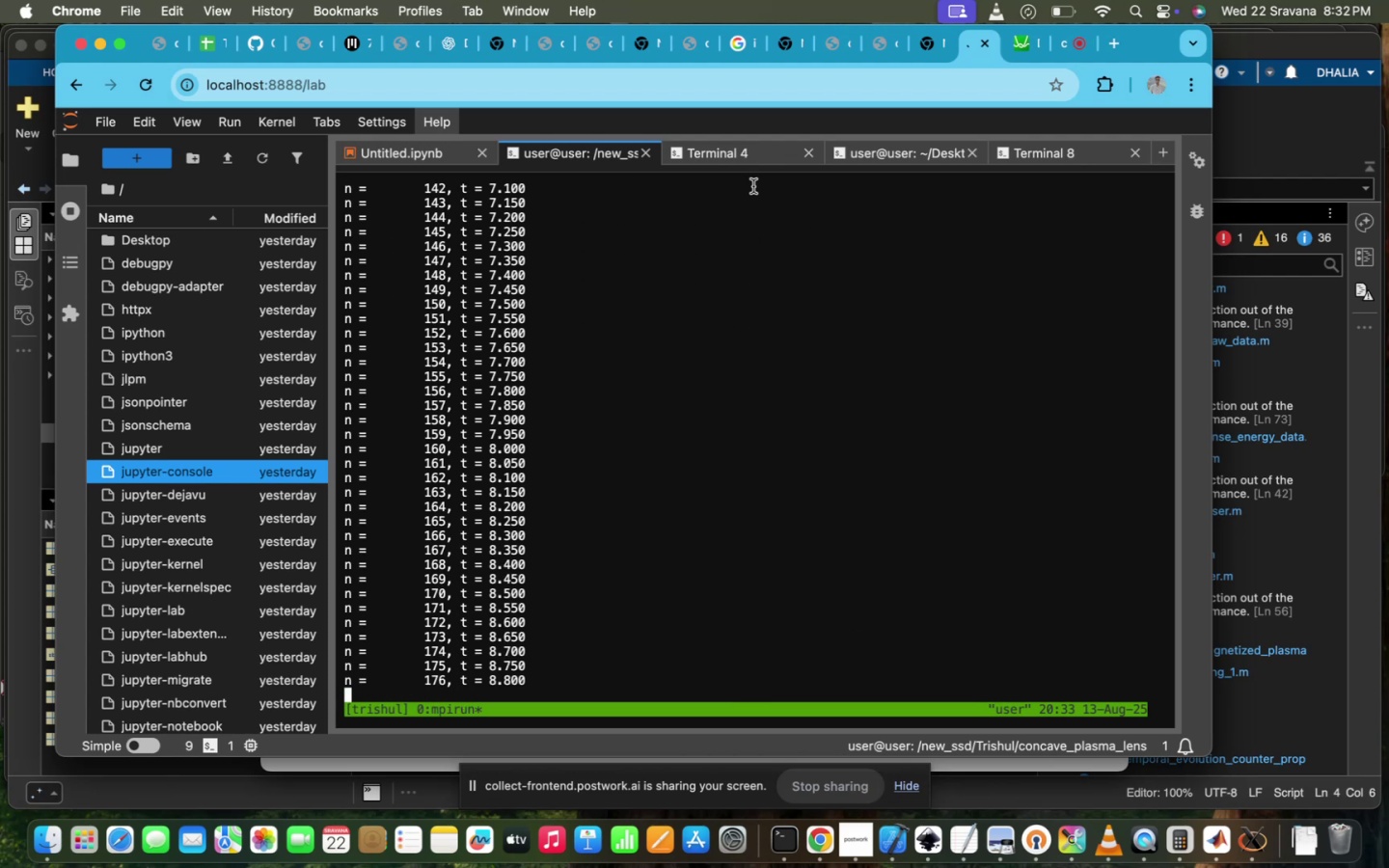 
wait(6.0)
 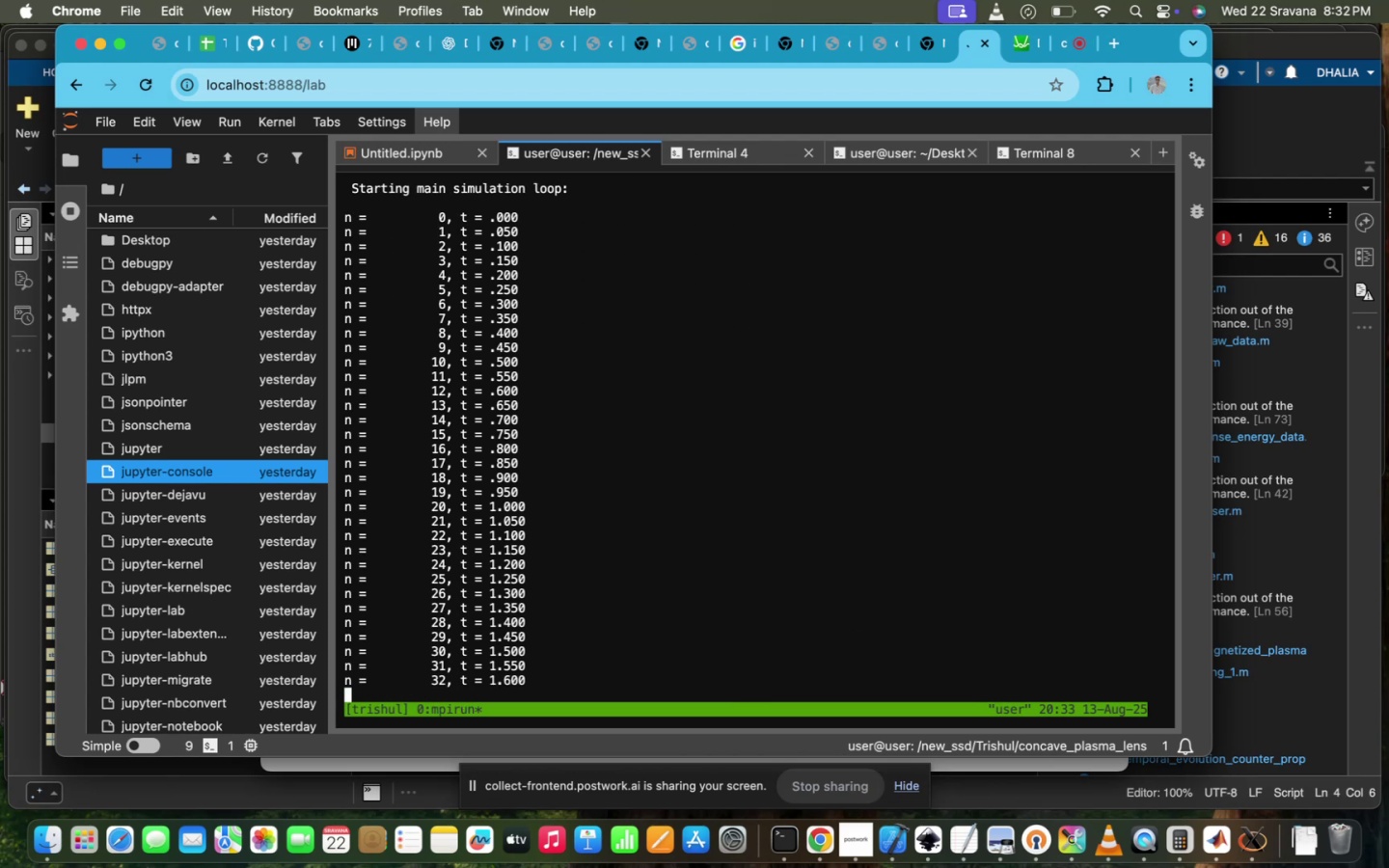 
key(ArrowUp)
 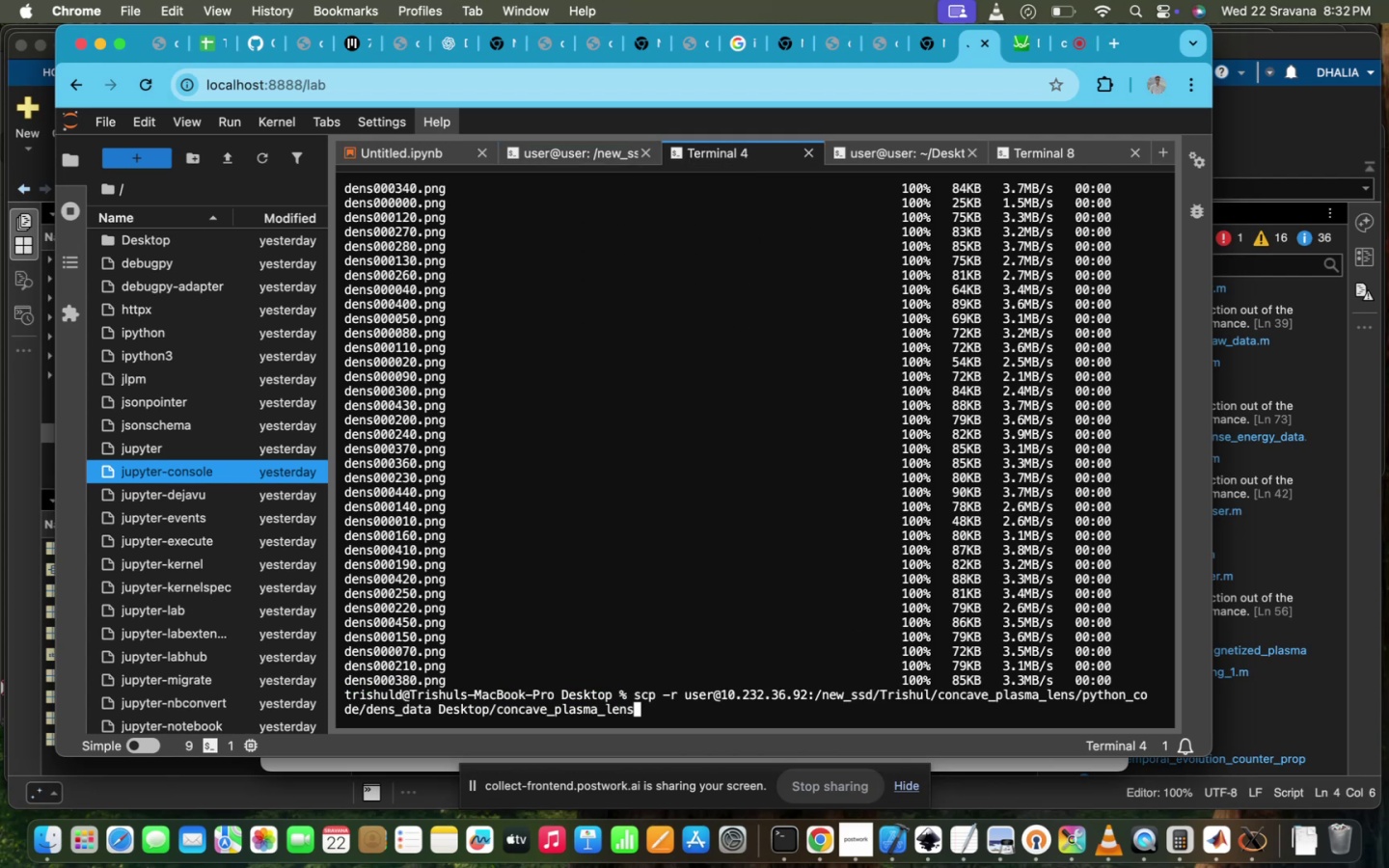 
key(ArrowDown)
 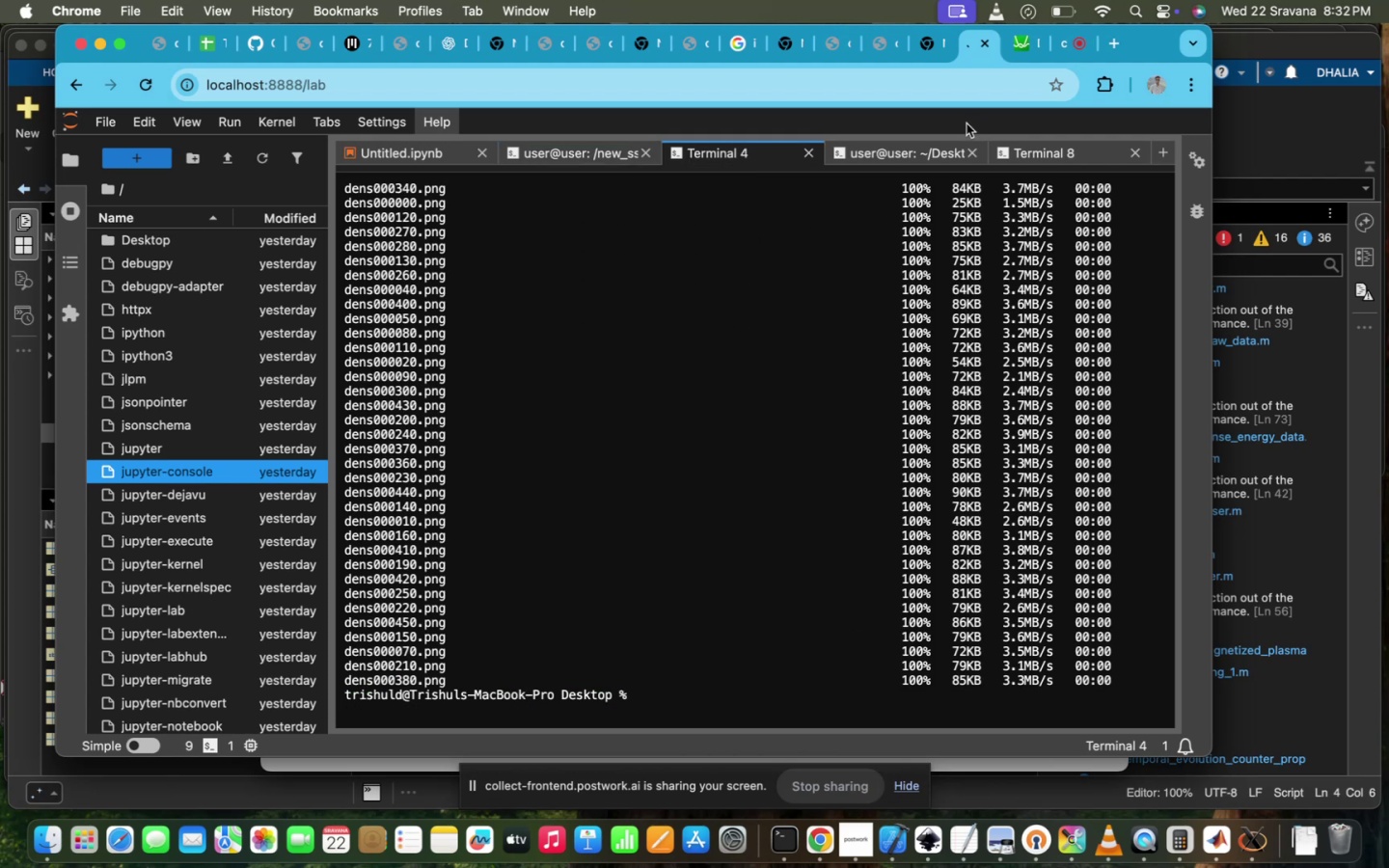 
left_click([930, 144])
 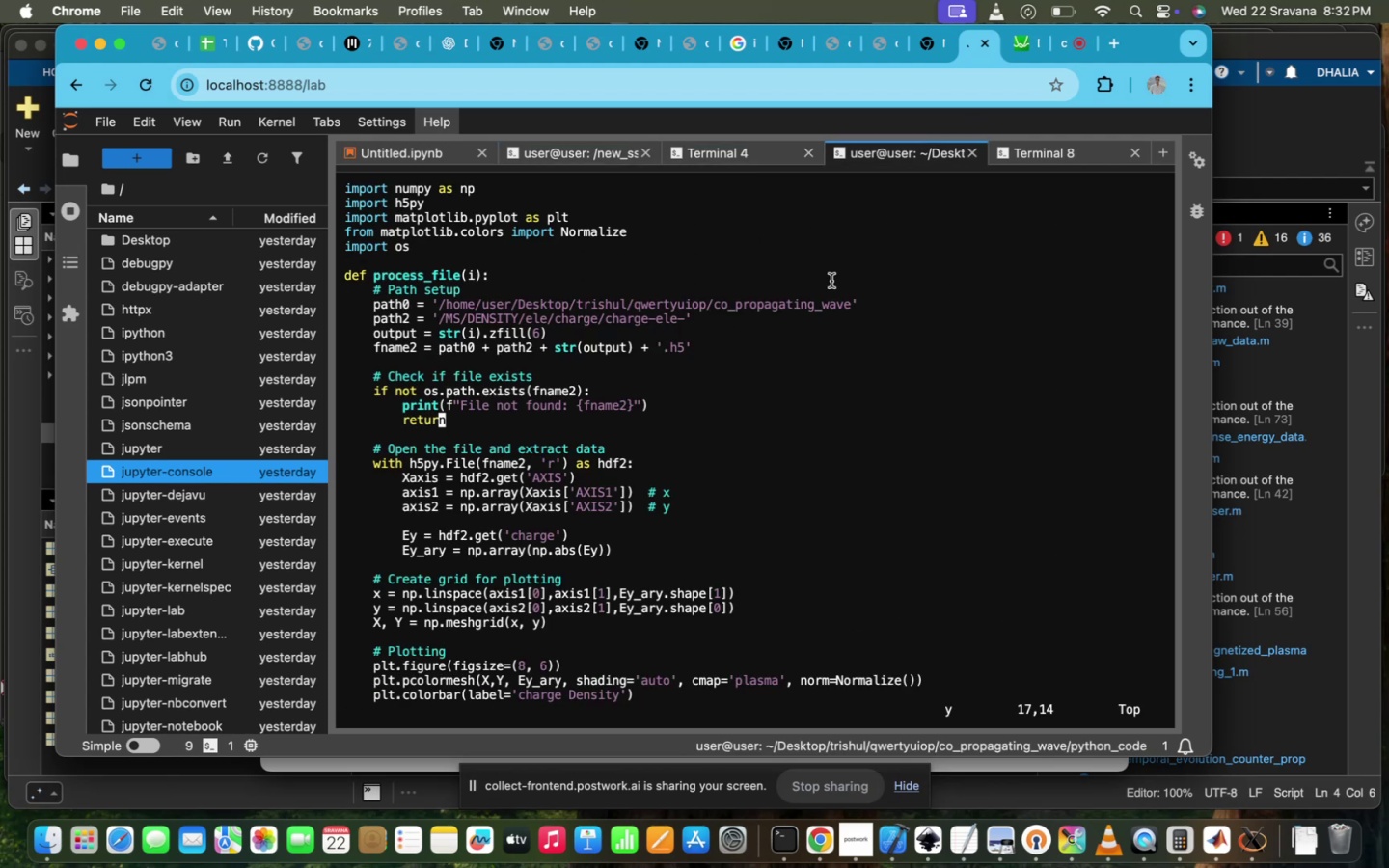 
scroll: coordinate [769, 373], scroll_direction: down, amount: 594.0
 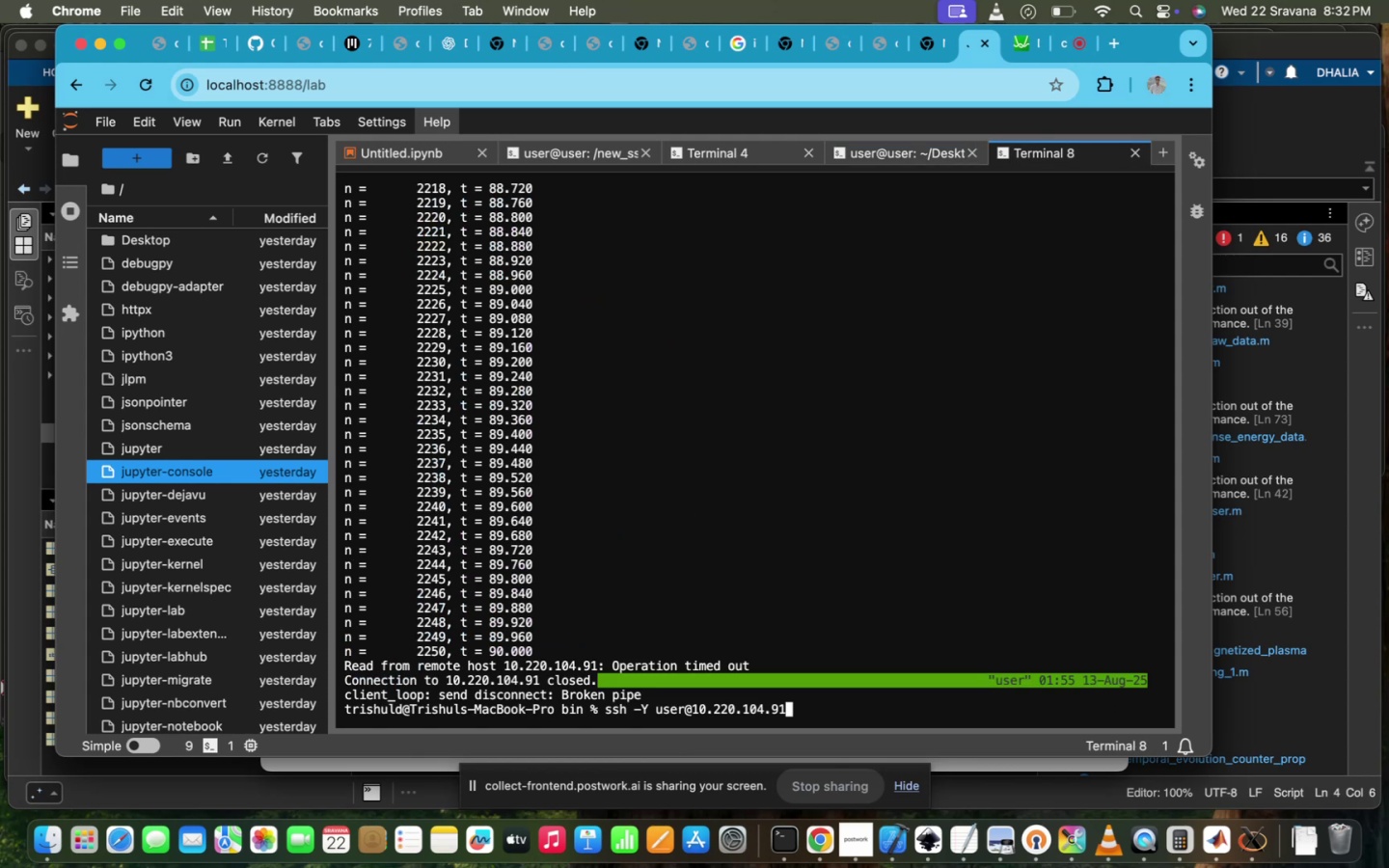 
key(ArrowUp)
 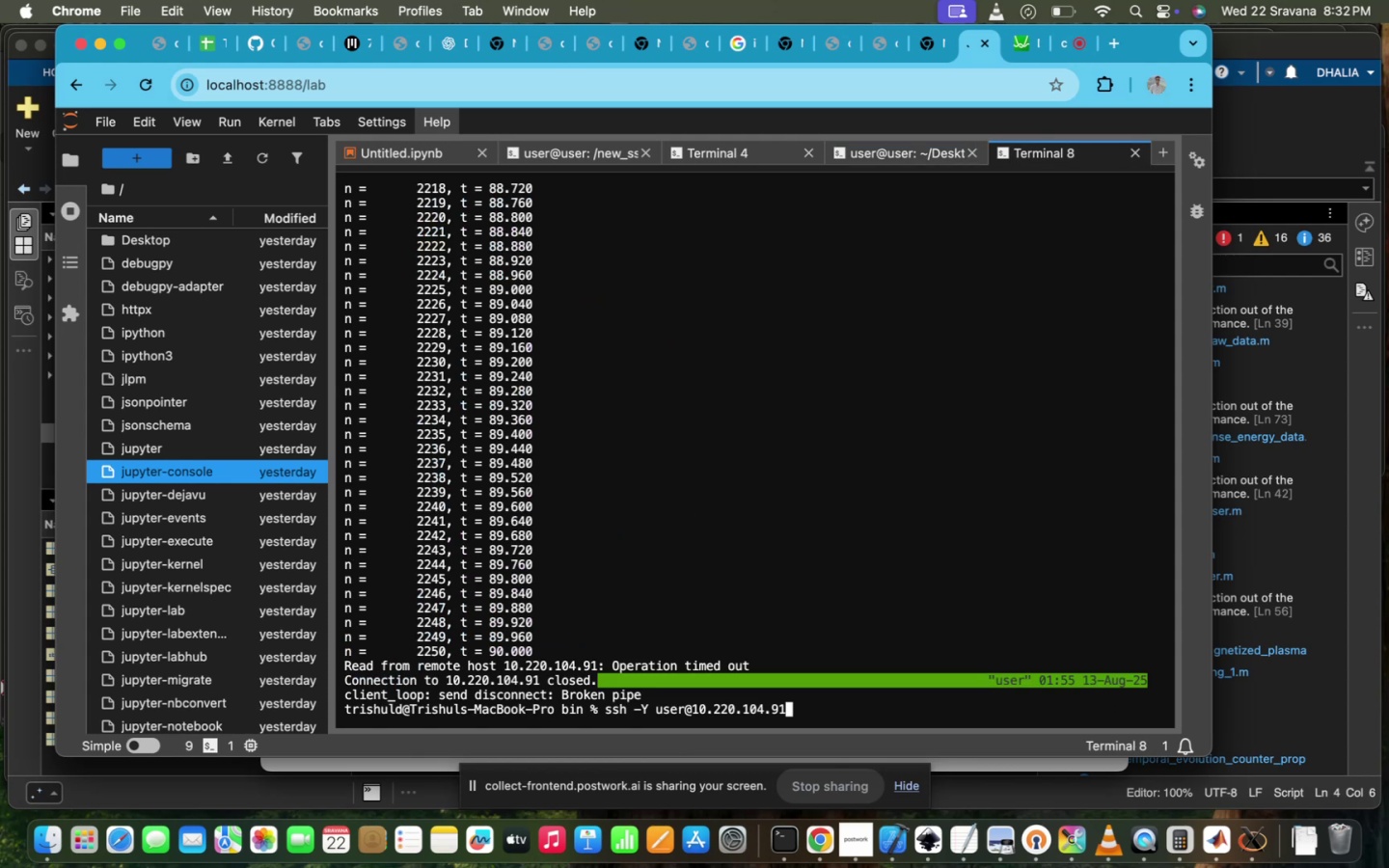 
hold_key(key=Backspace, duration=1.14)
 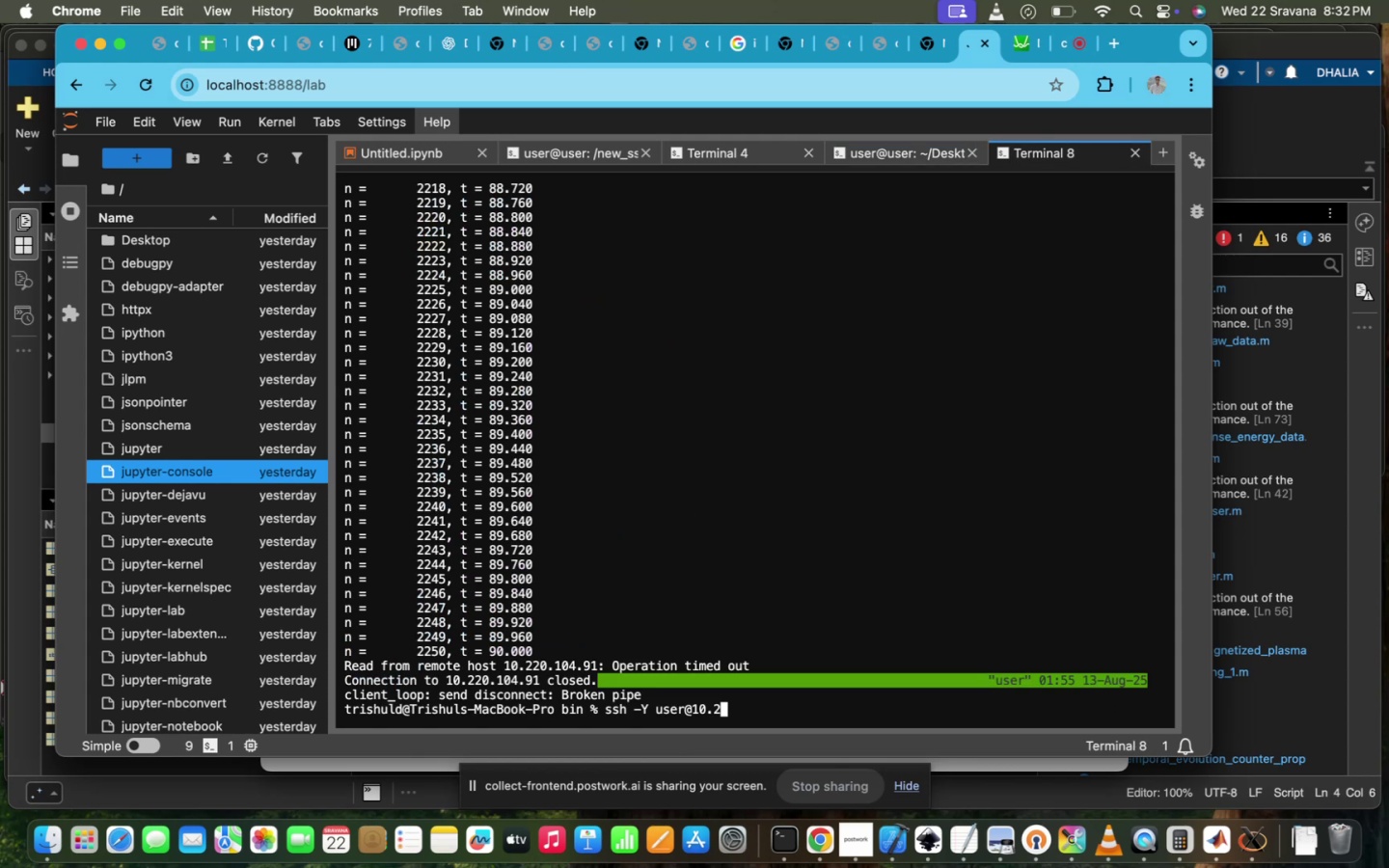 
type(32.36.02)
key(Backspace)
key(Backspace)
type(9)
 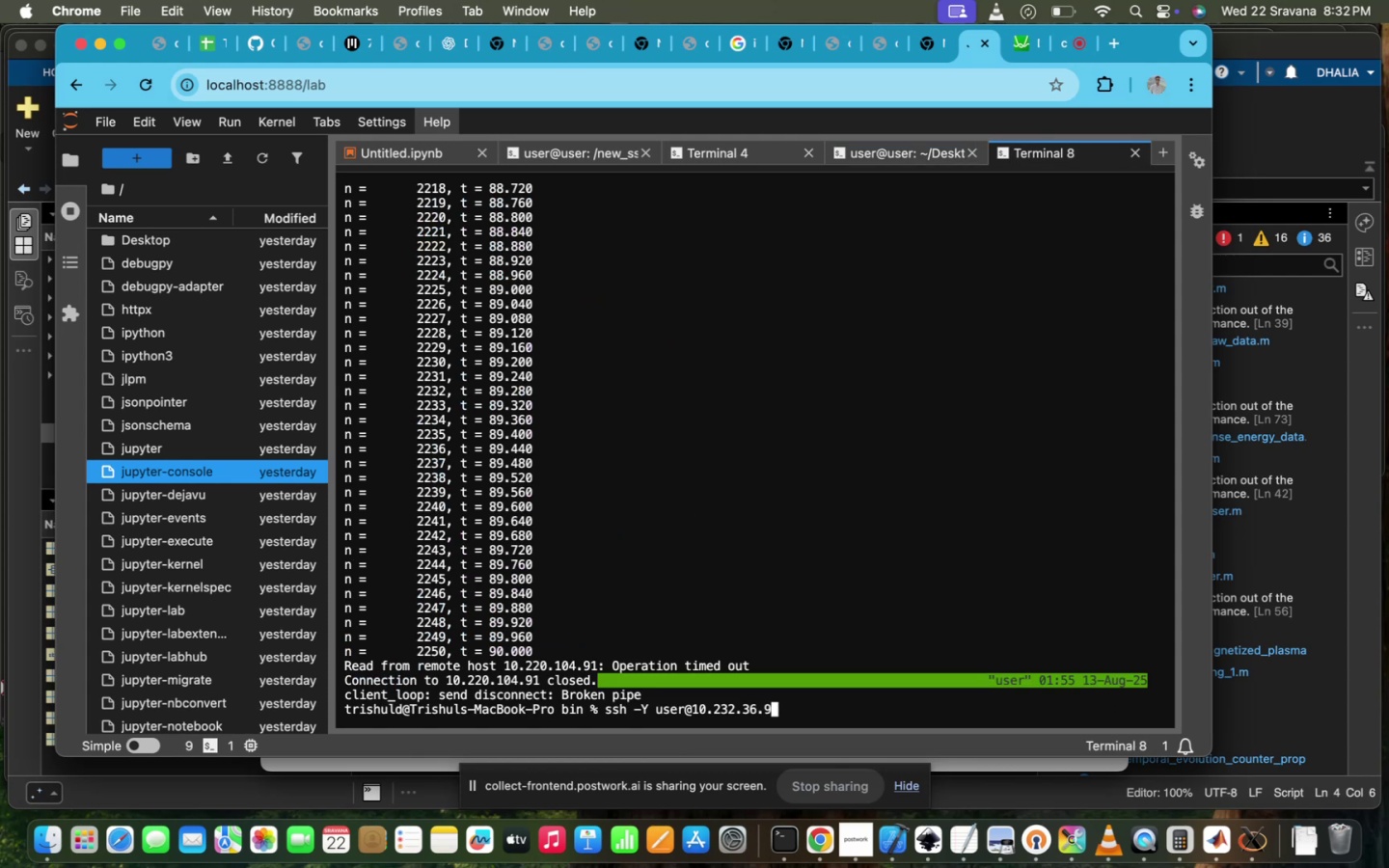 
key(Enter)
 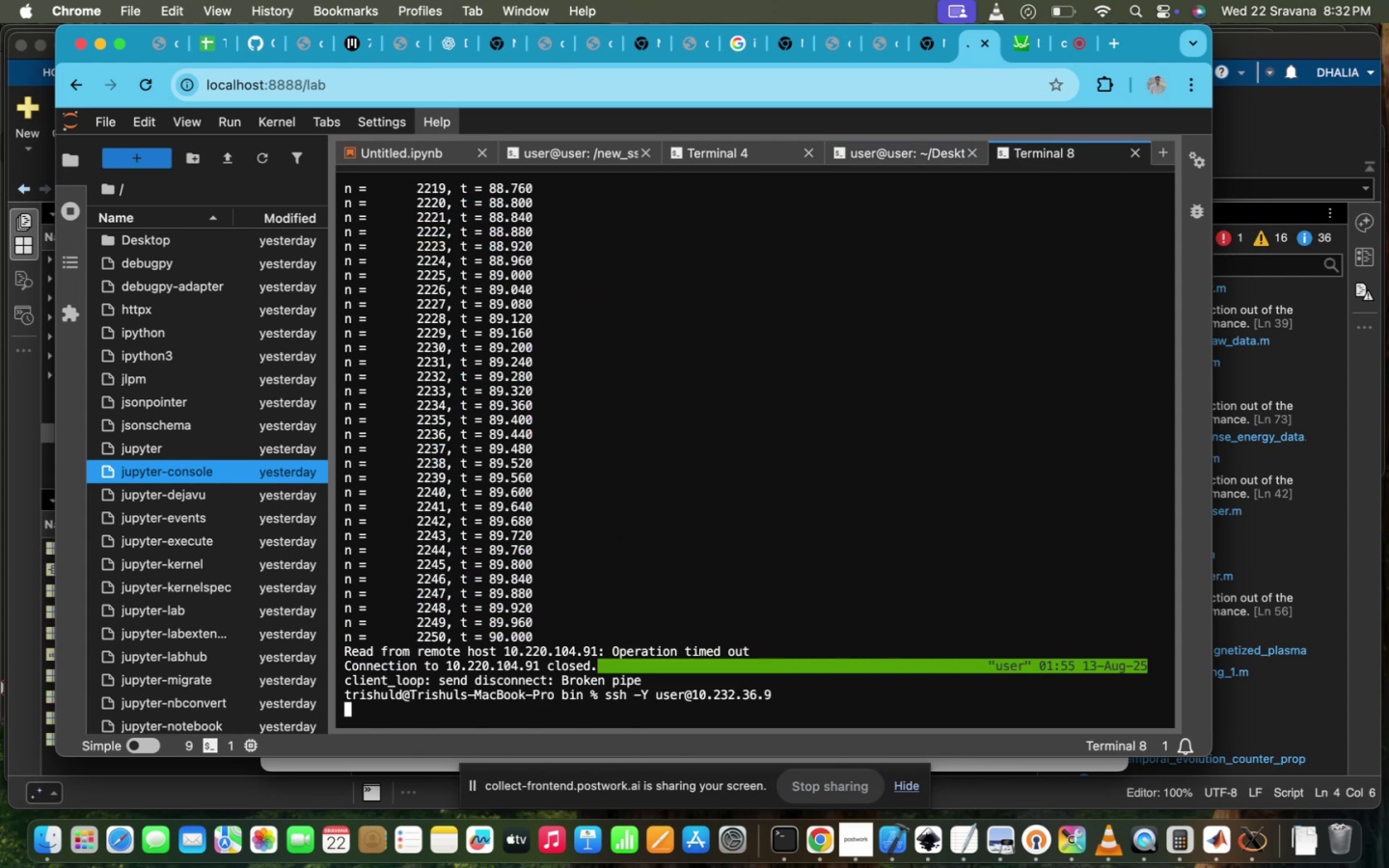 
key(ArrowUp)
 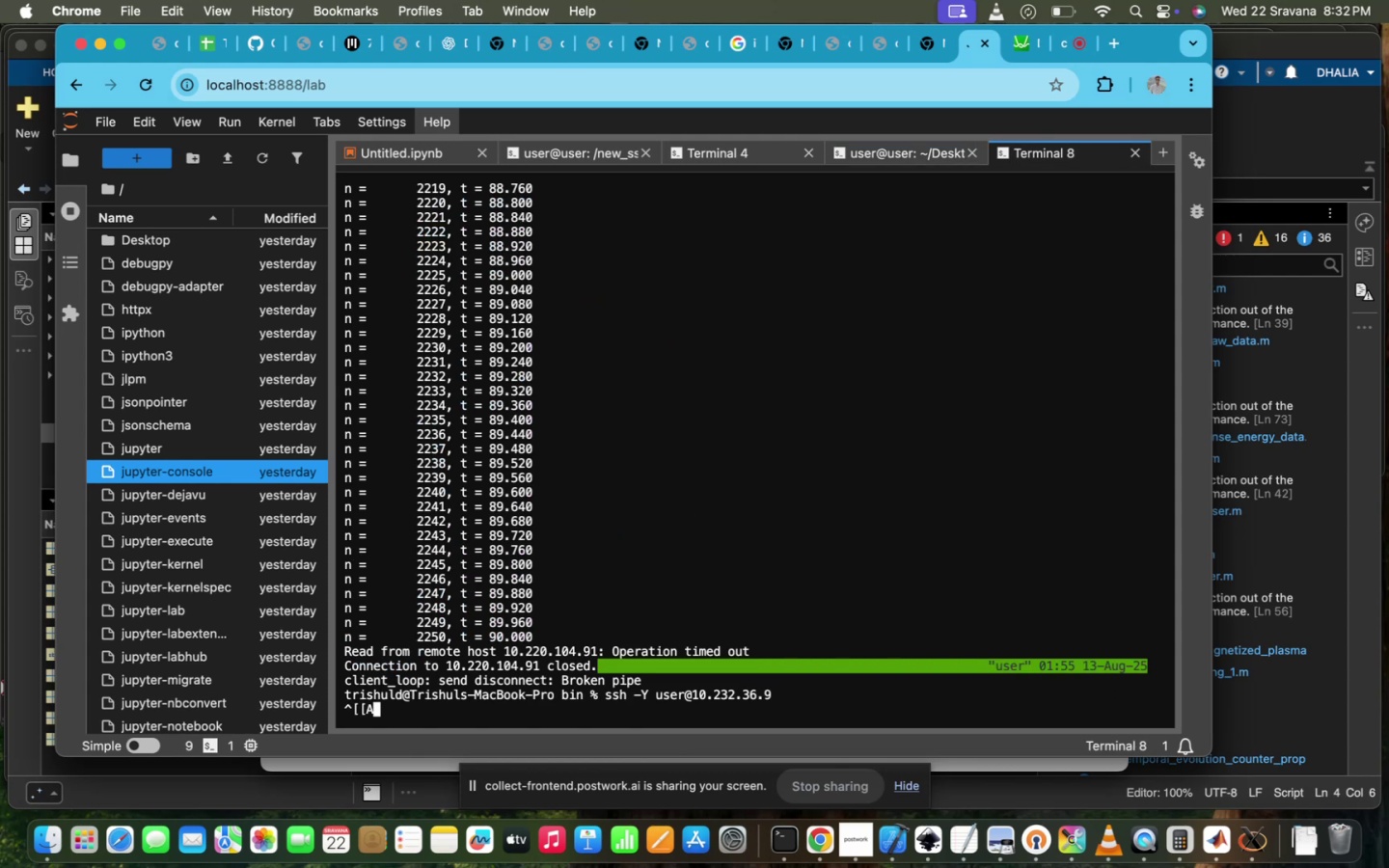 
key(ArrowUp)
 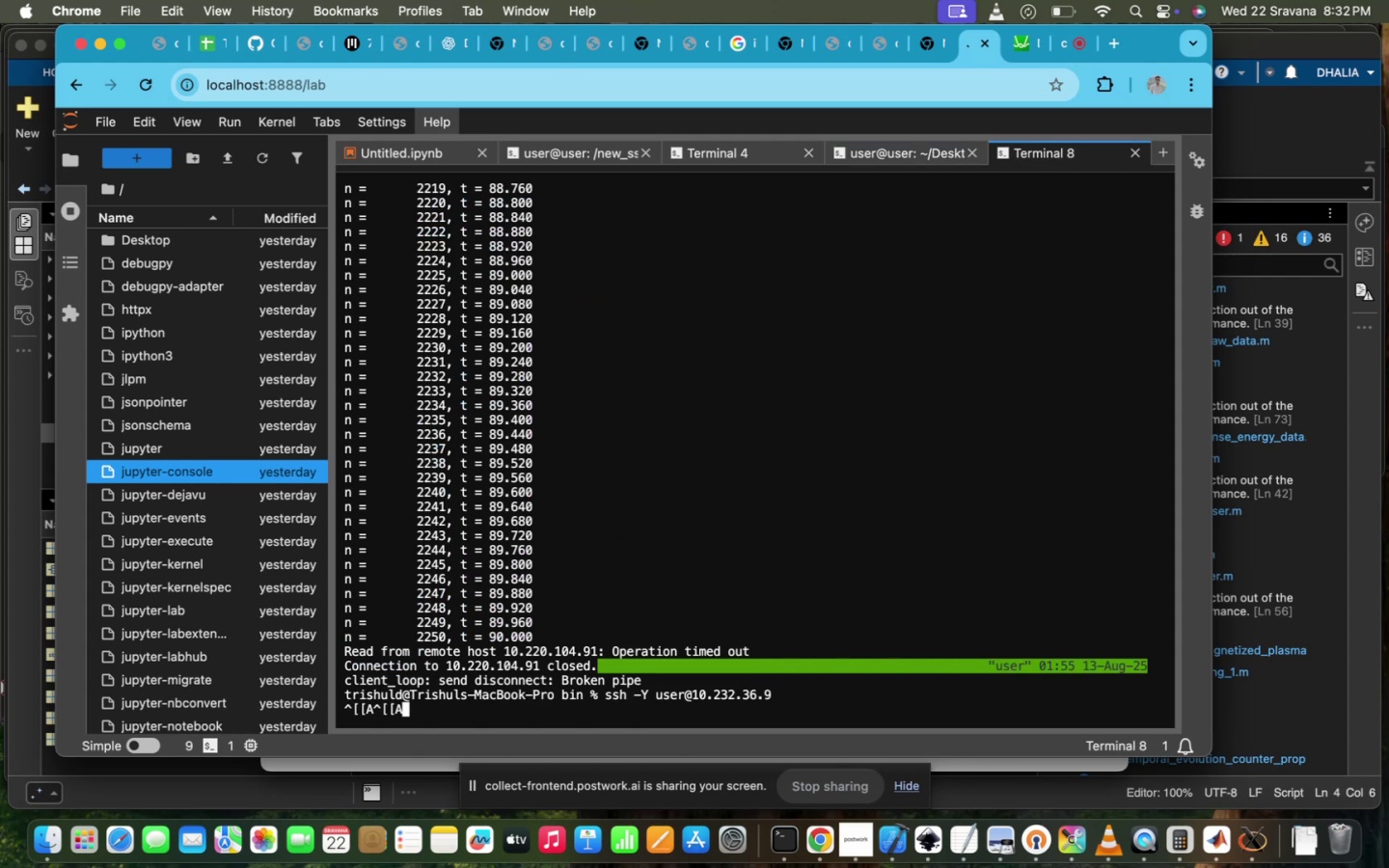 
key(Control+Z)
 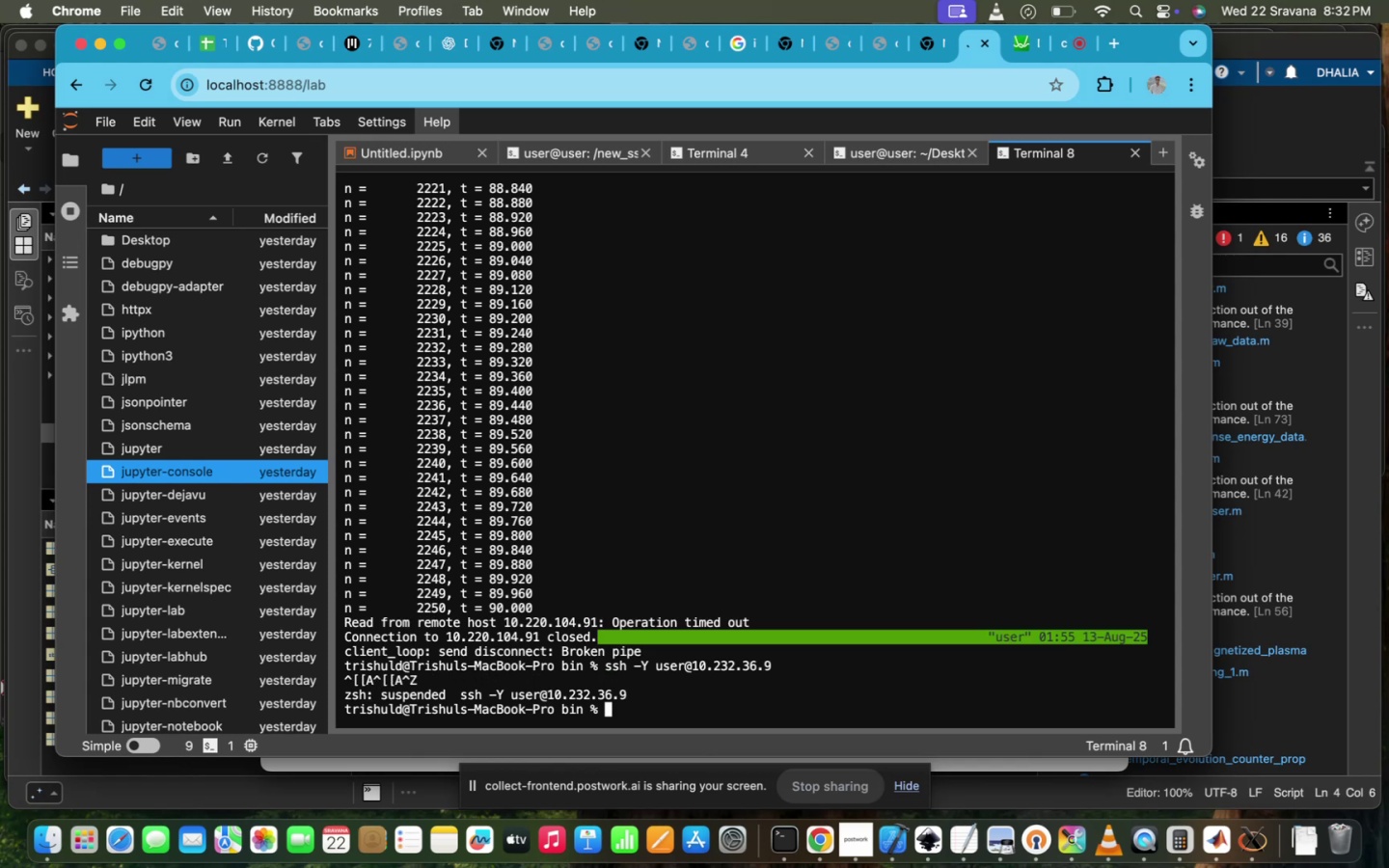 
key(ArrowUp)
 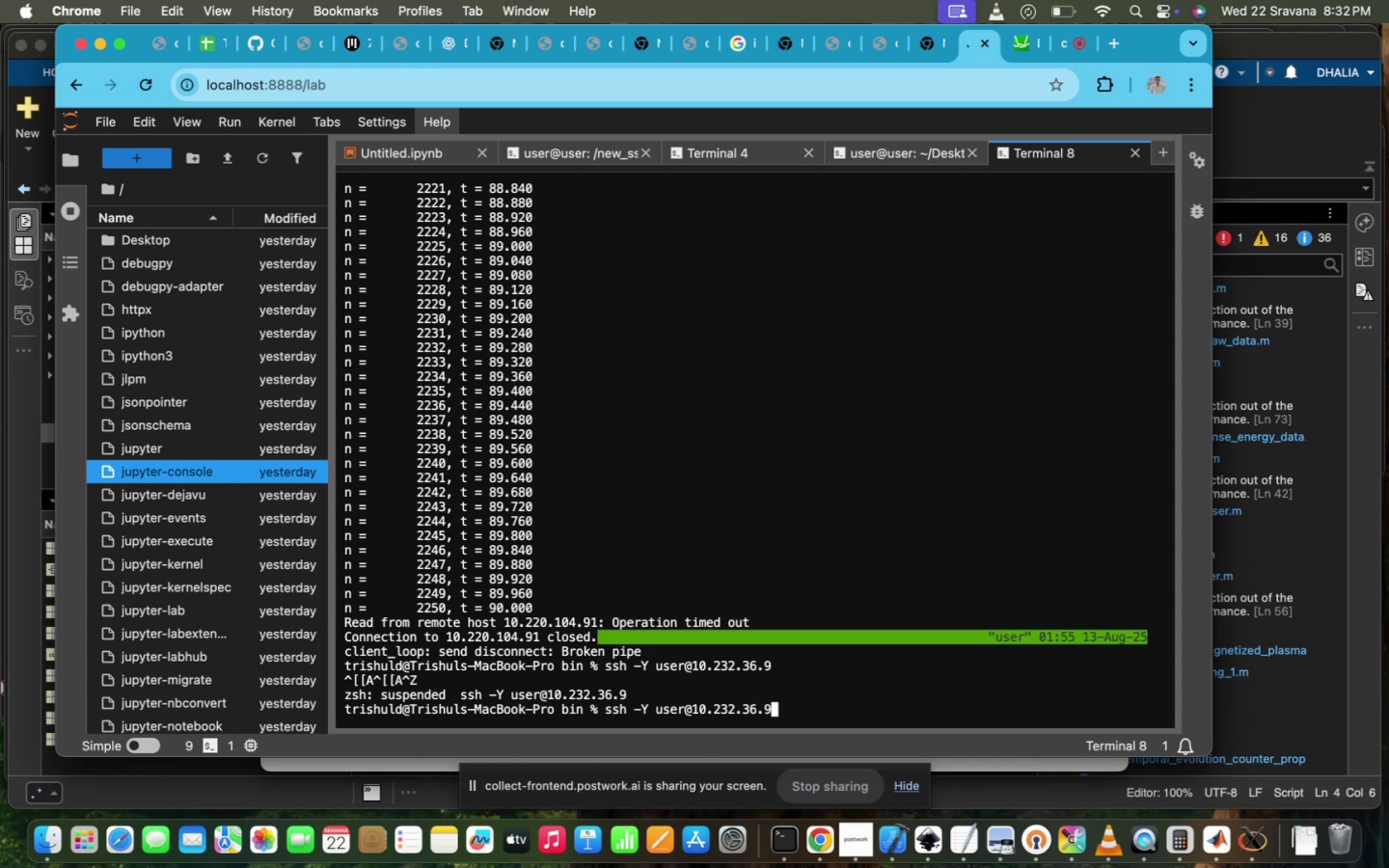 
key(2)
 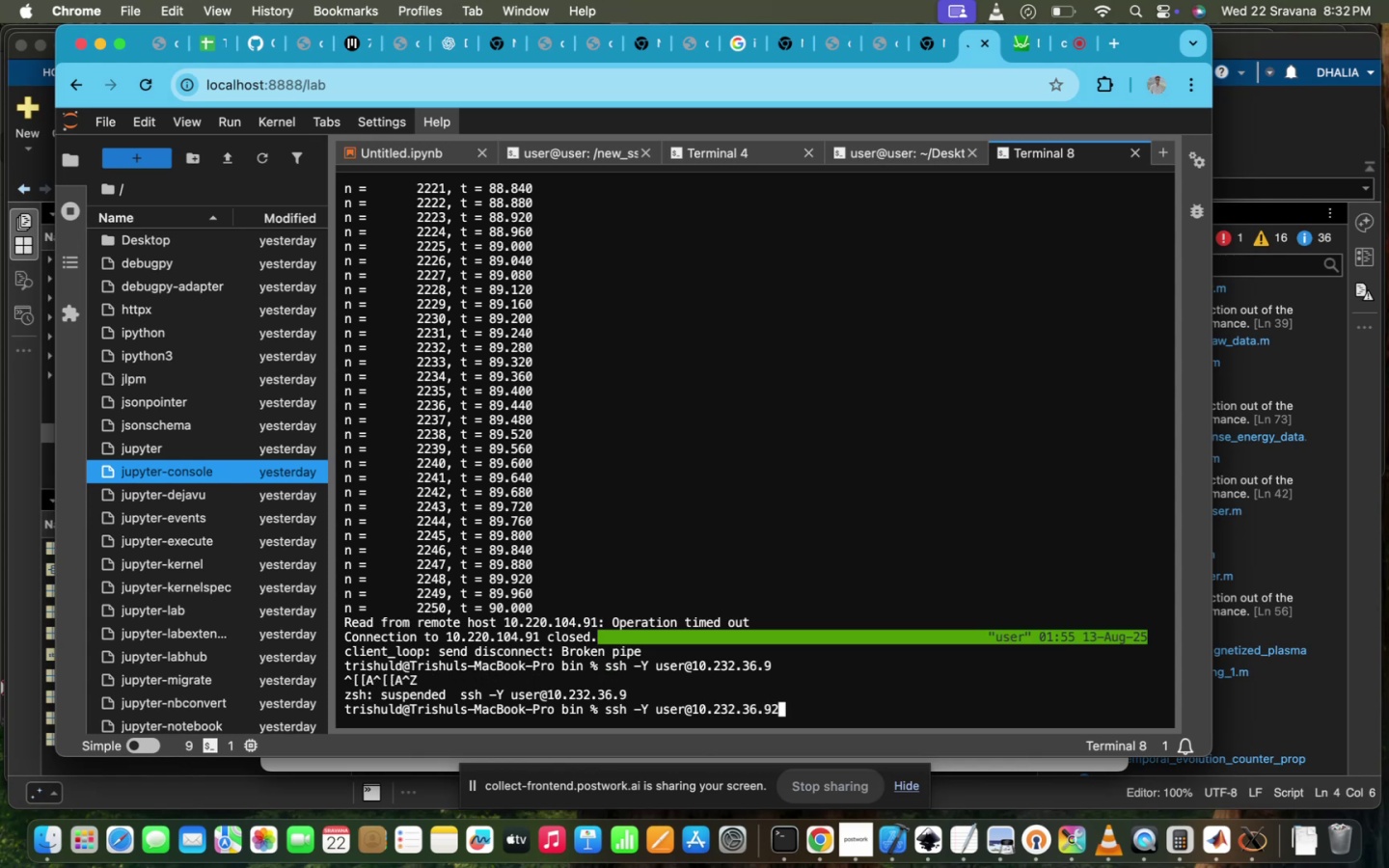 
key(Enter)
 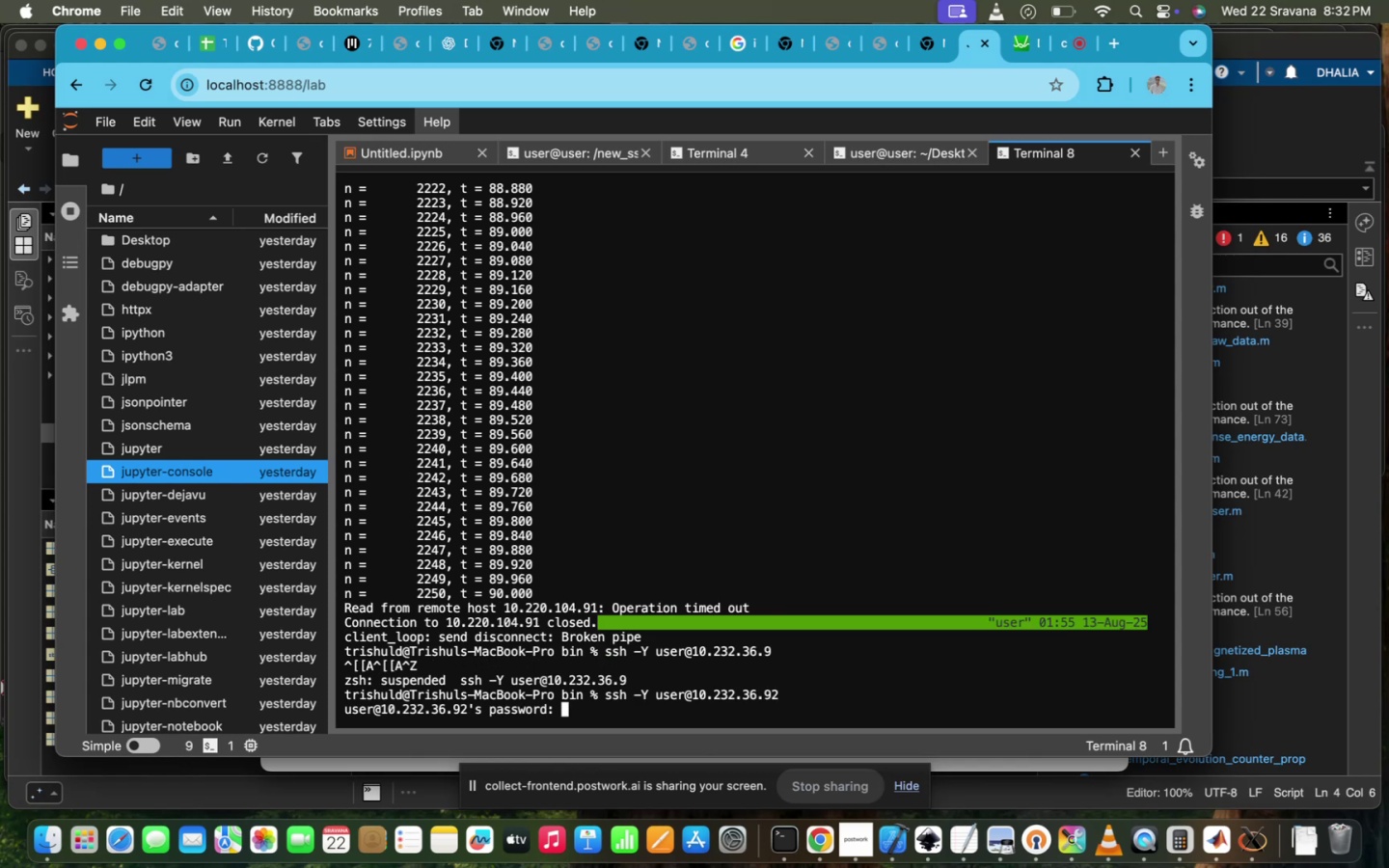 
type(PPL@IITD)
 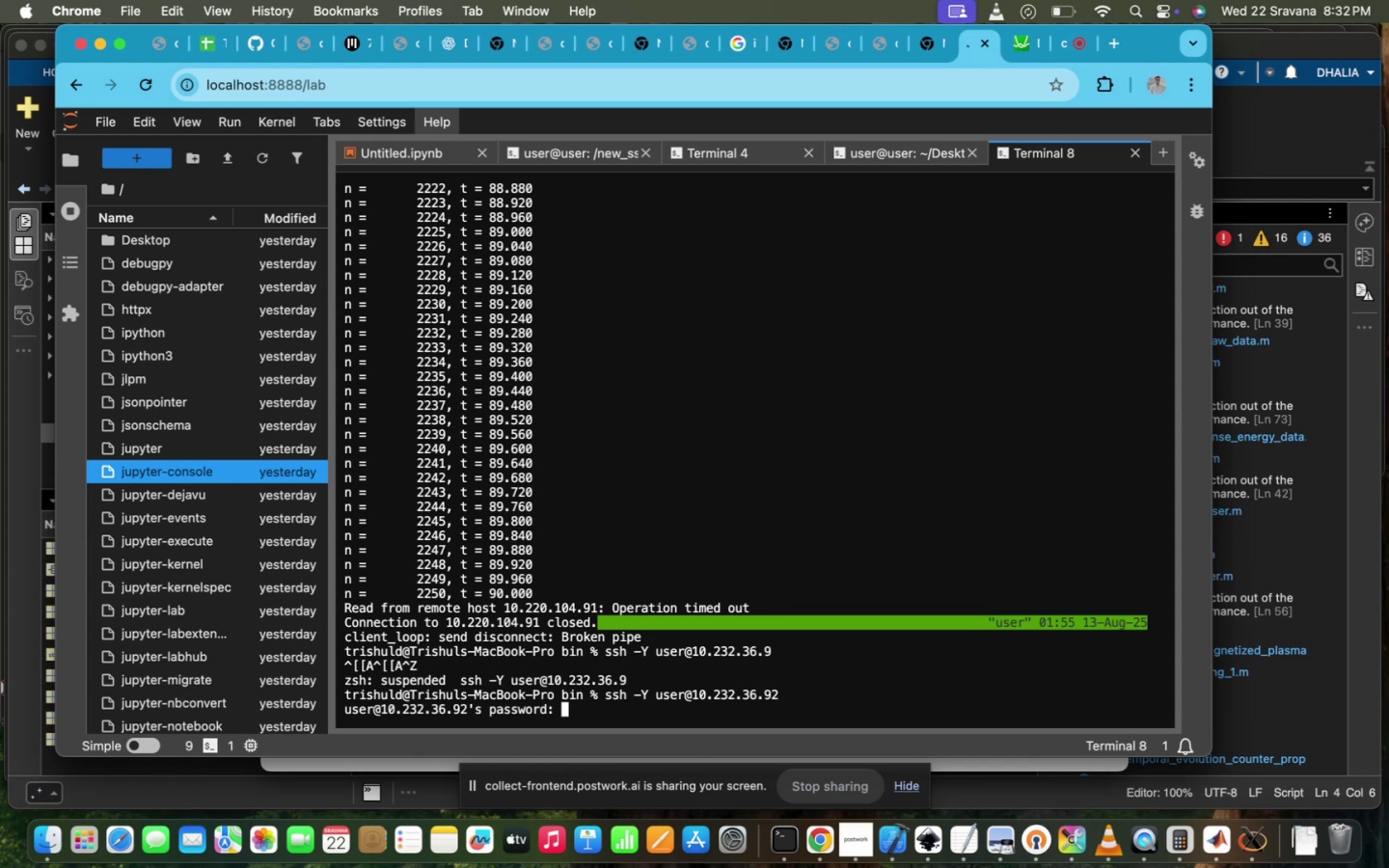 
key(Enter)
 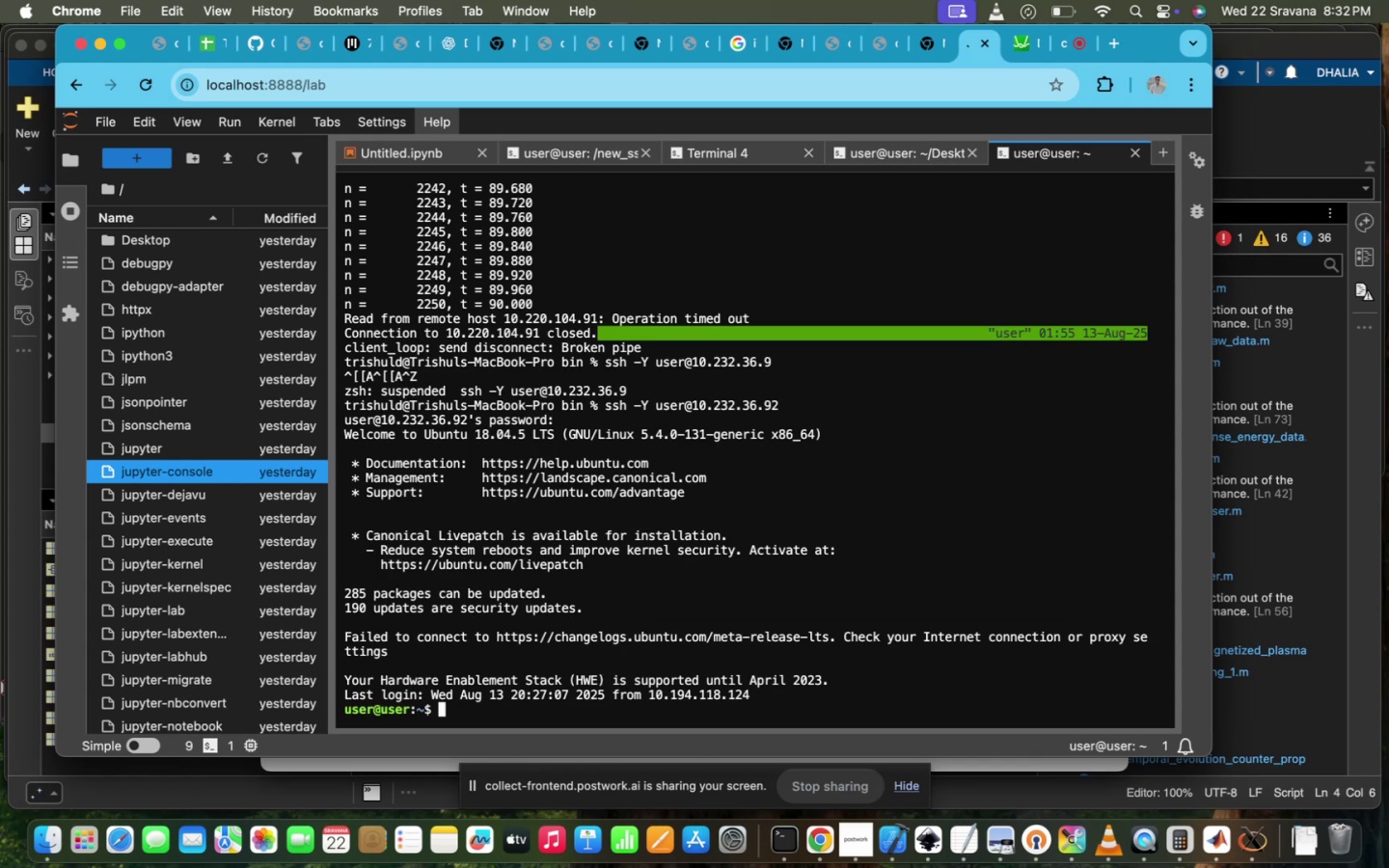 
type(CD ../../M)
key(Backspace)
type(N)
key(Tab)
type(_)
key(Tab)
type(t)
key(Tab)
type(A)
key(Backspace)
 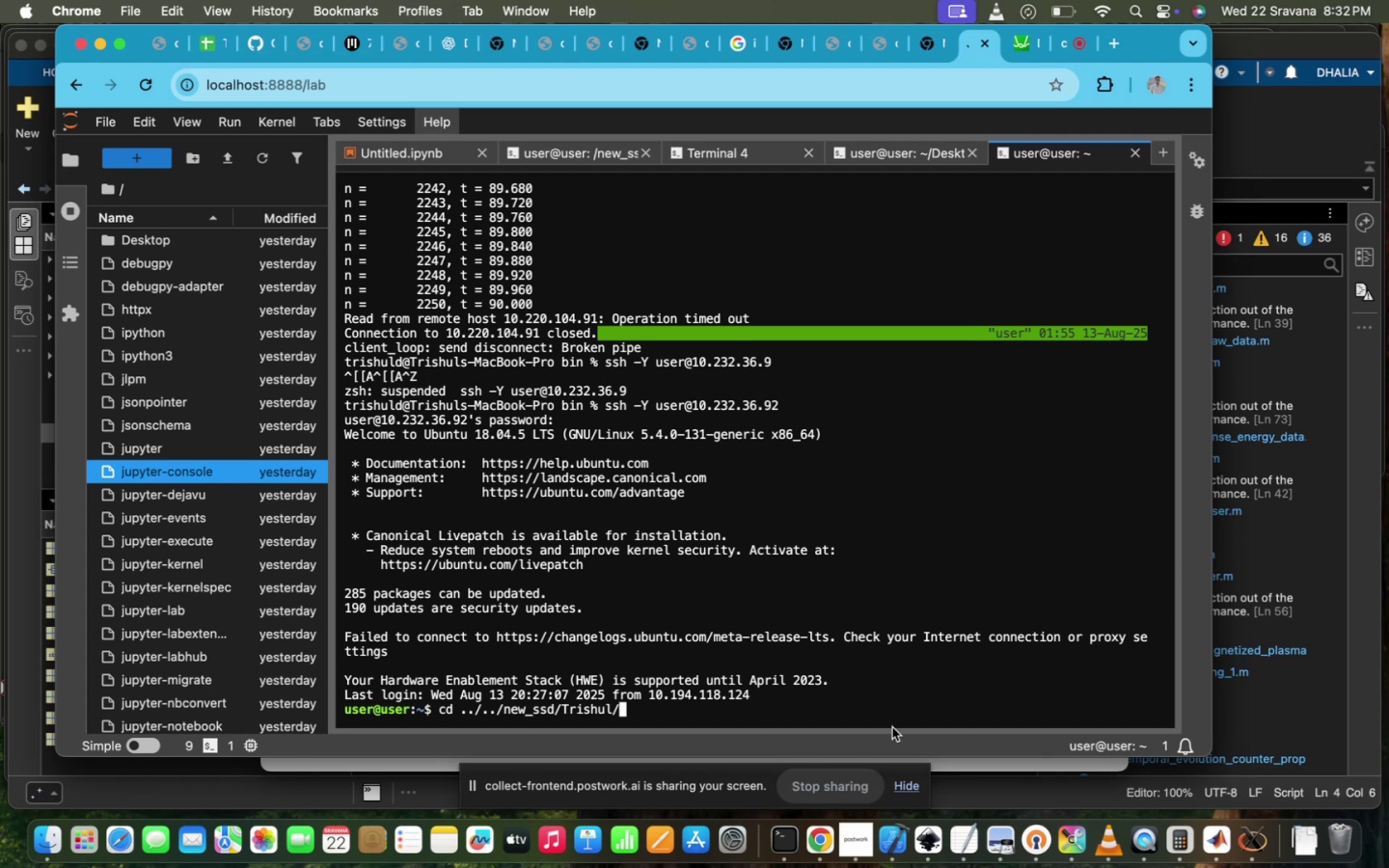 
left_click([869, 827])
 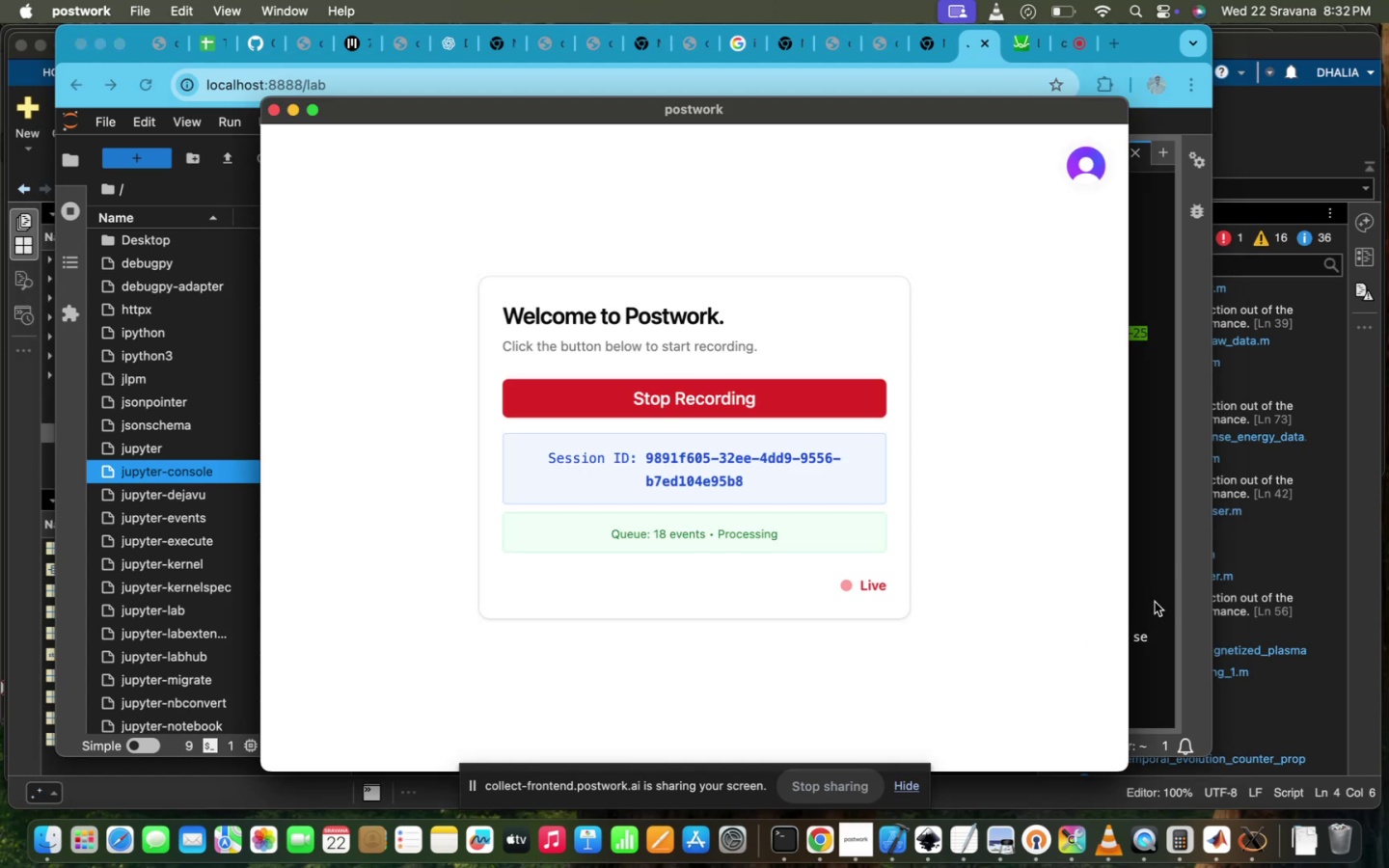 
left_click([1154, 602])
 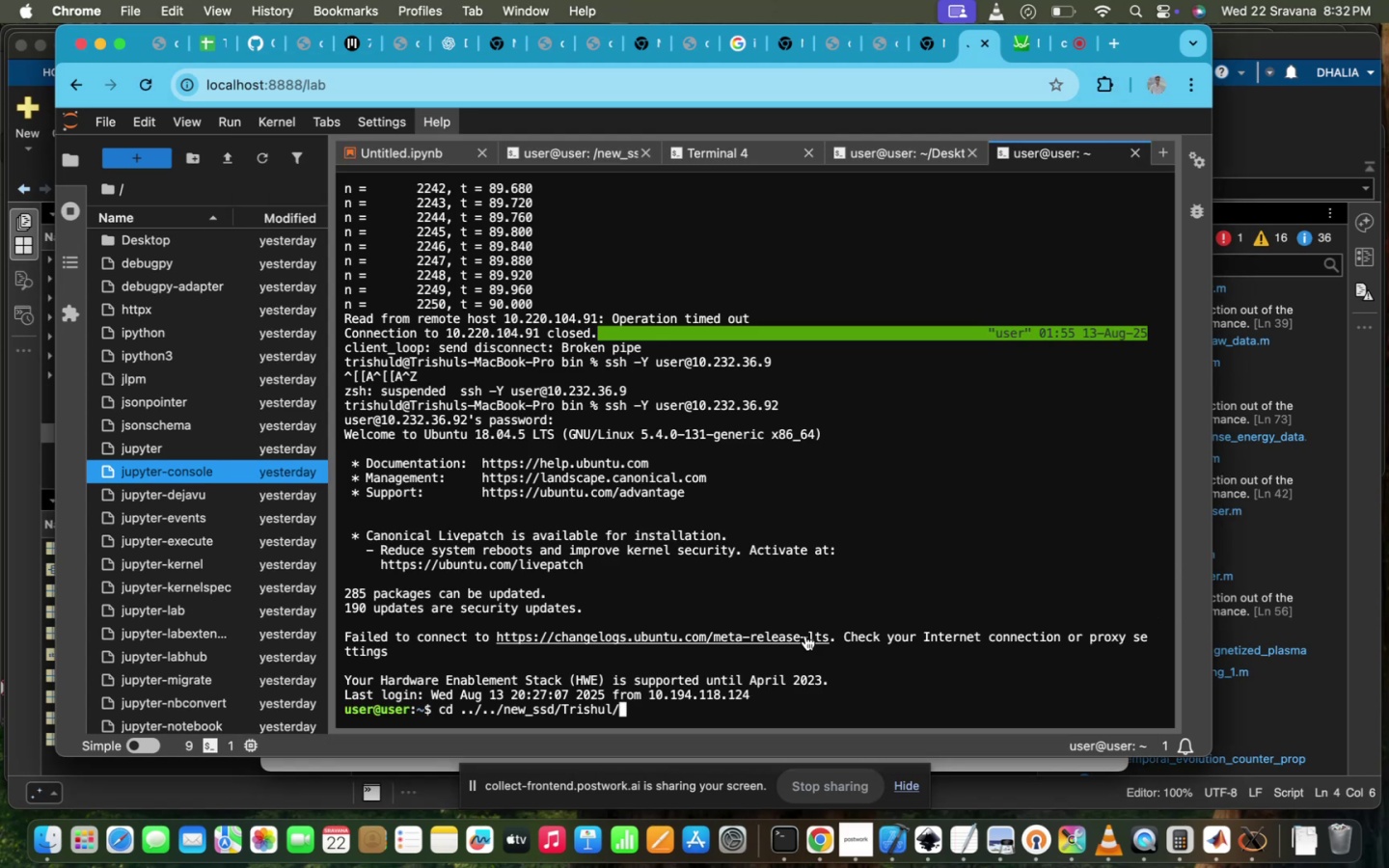 
type(P)
key(Tab)
key(Tab)
key(Backspace)
key(Tab)
key(Tab)
key(Tab)
type(CO)
key(Tab)
key(Tab)
type(N)
key(Tab)
 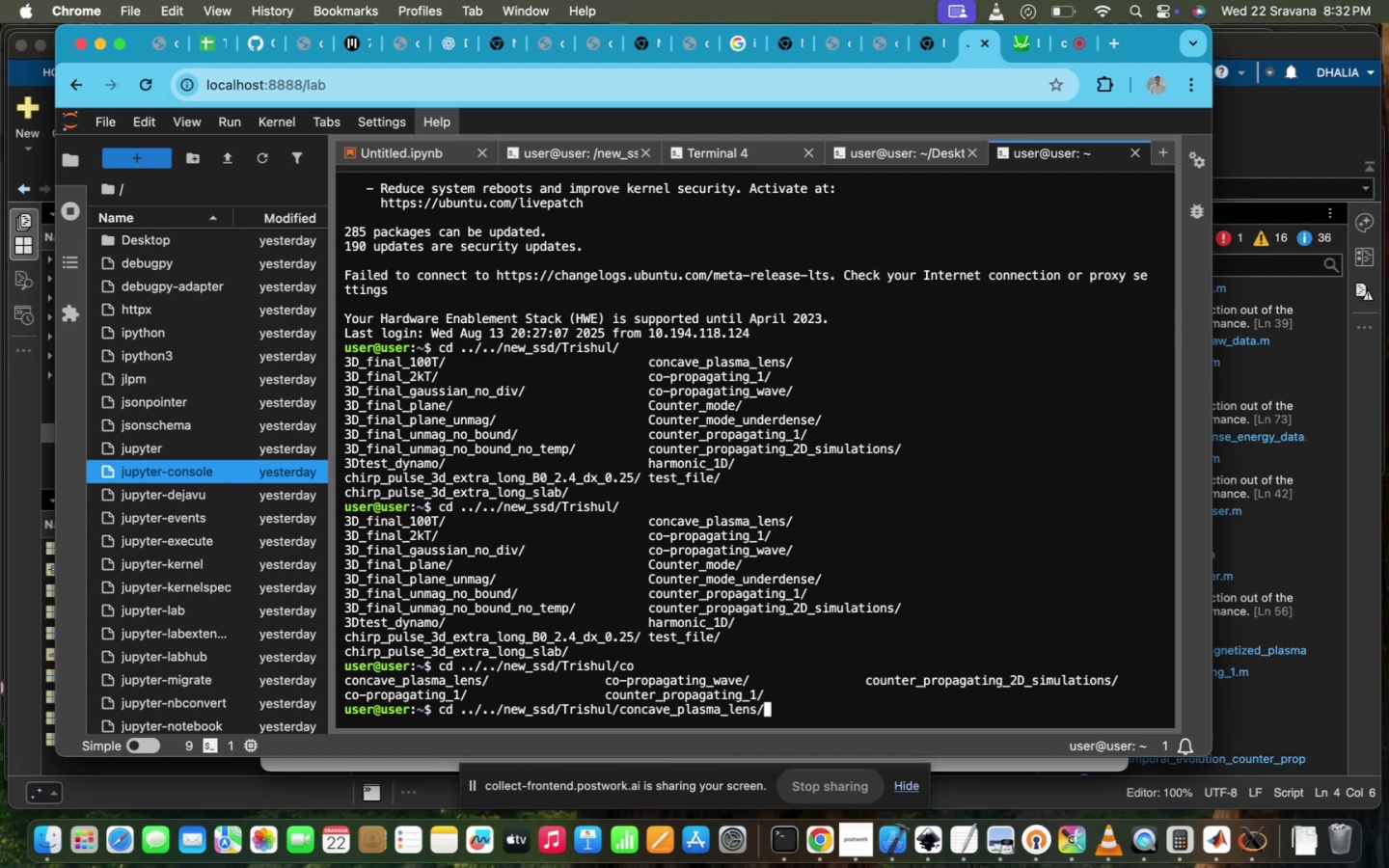 
key(Enter)
 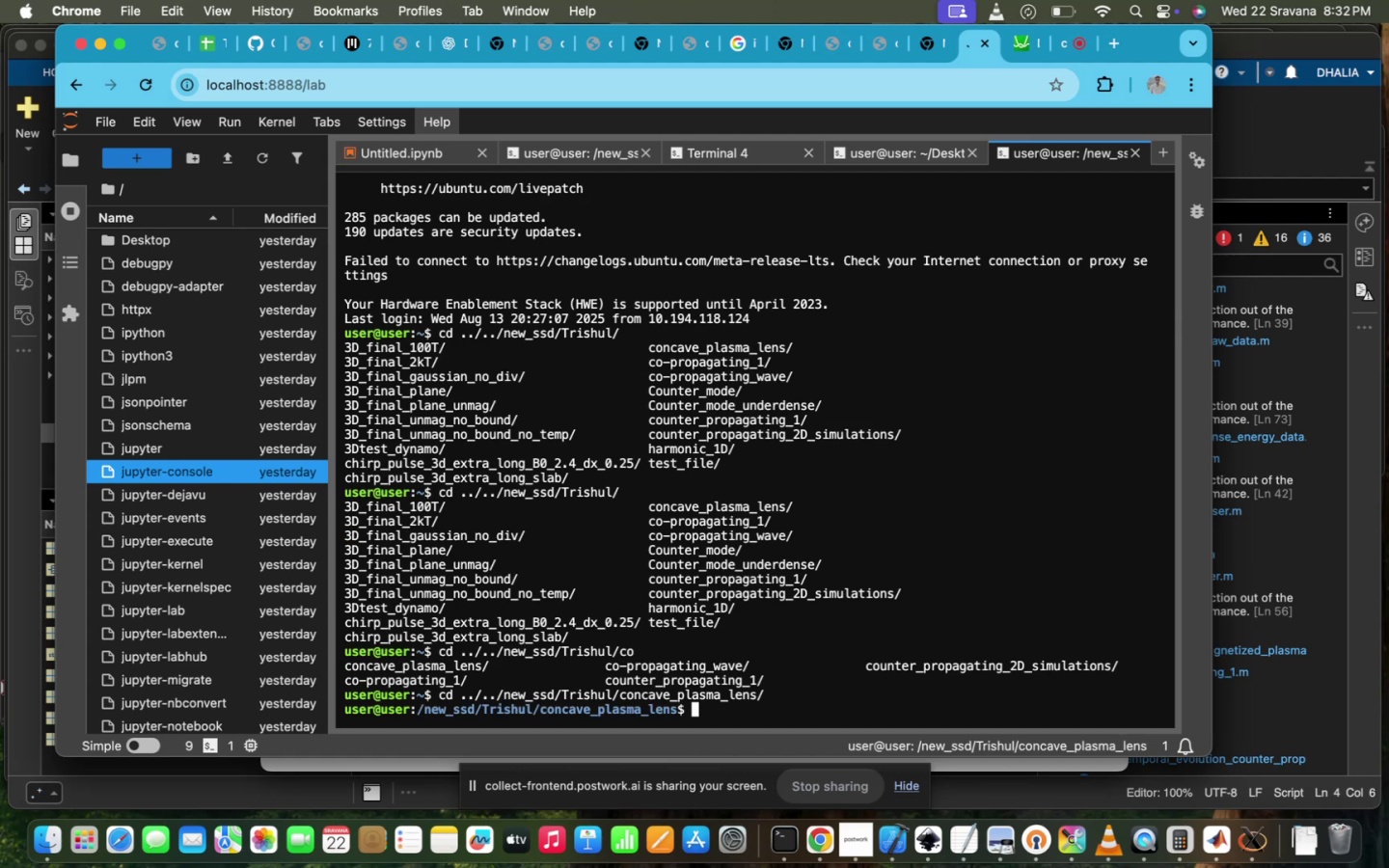 
type(LS)
 